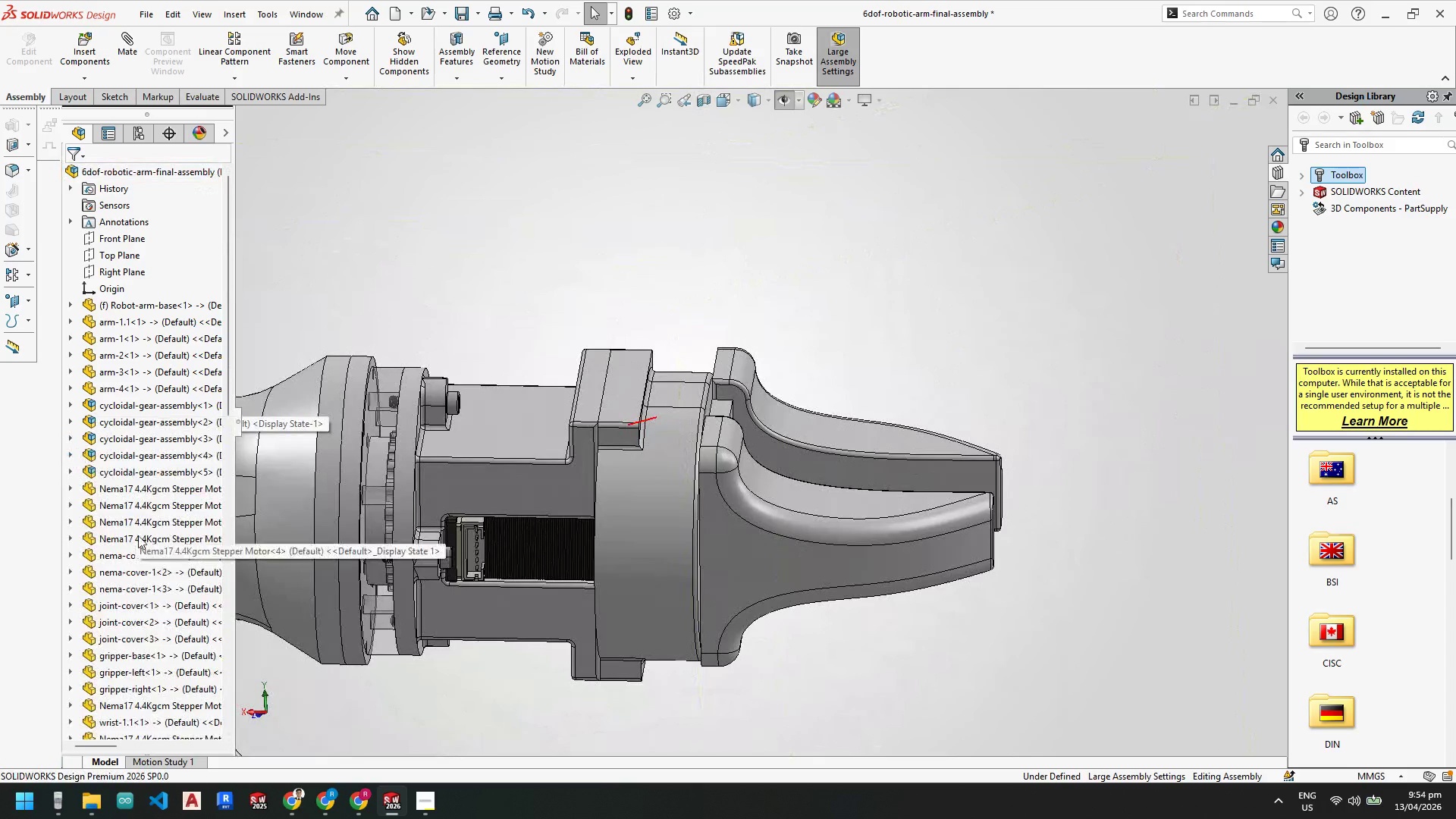 
scroll: coordinate [146, 547], scroll_direction: down, amount: 6.0
 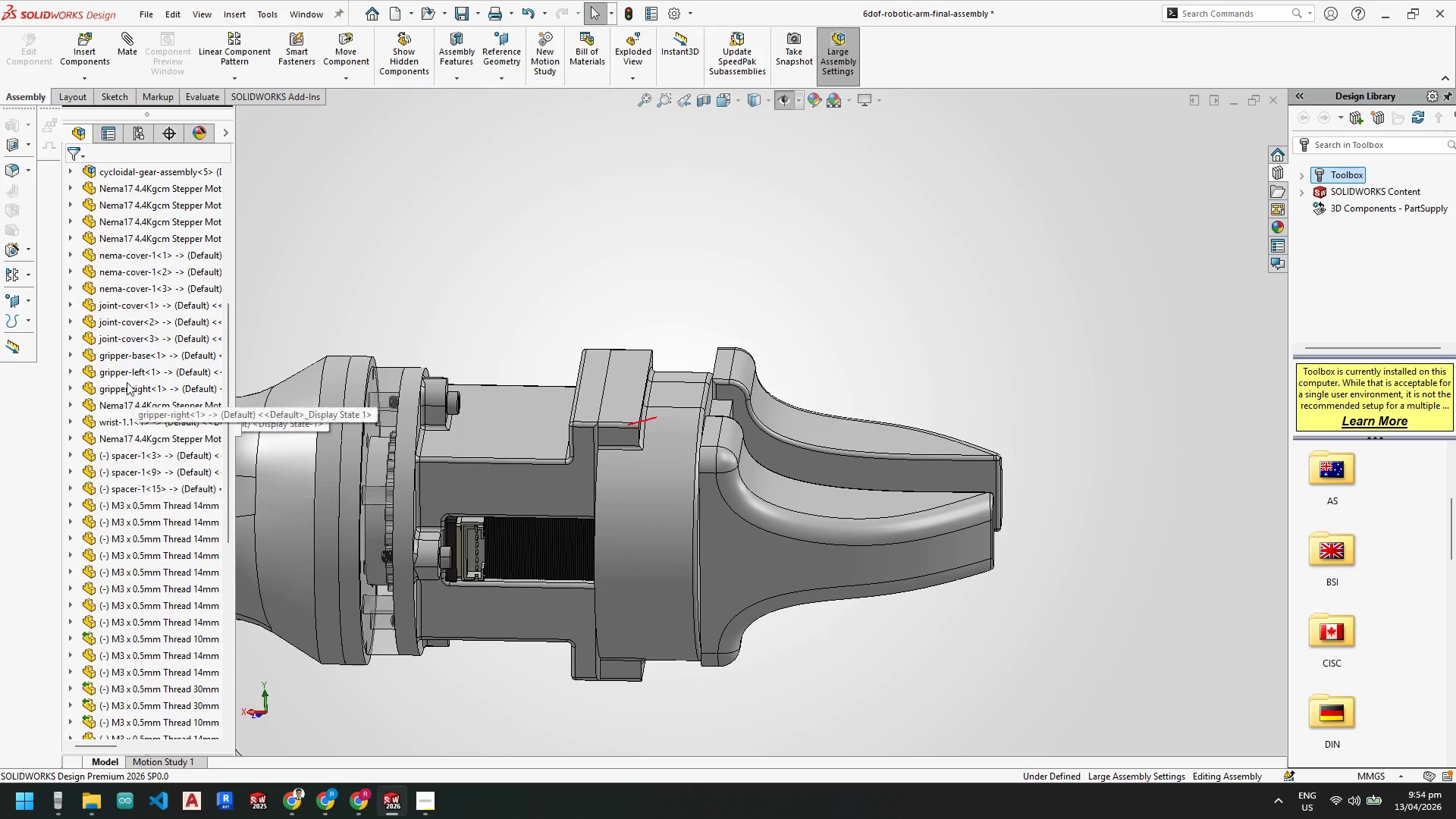 
mouse_move([140, 372])
 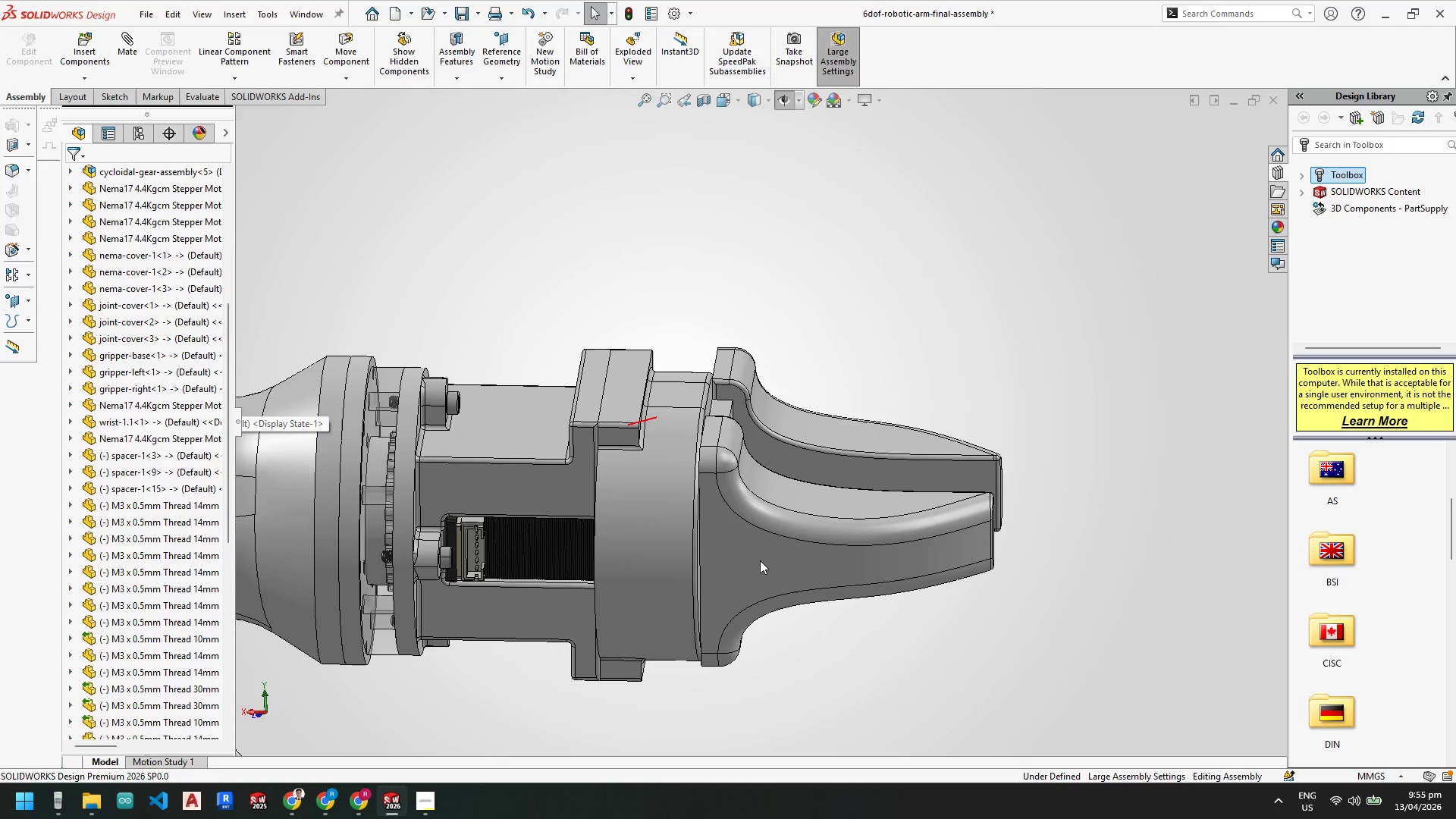 
wait(21.13)
 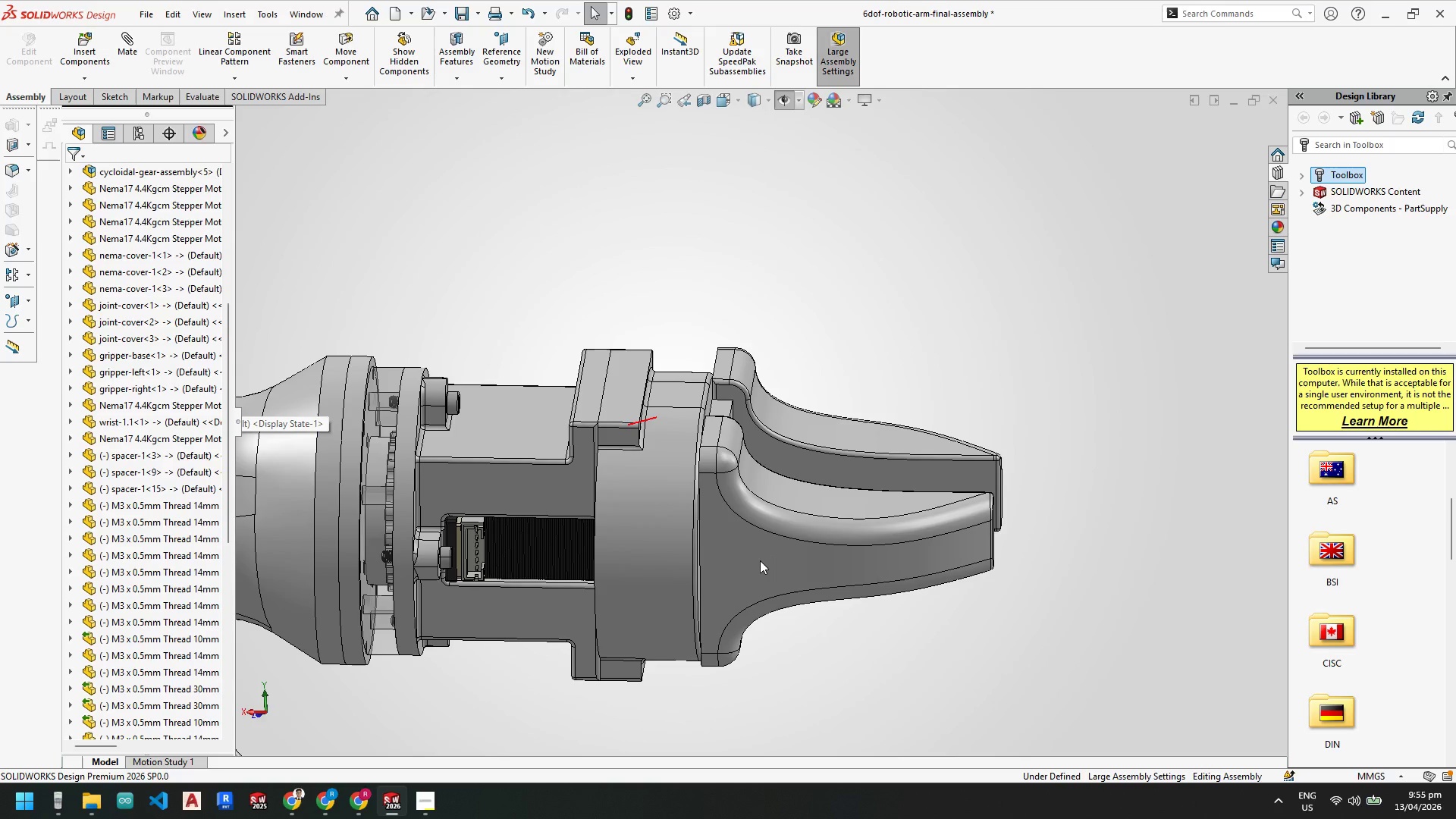 
left_click([903, 471])
 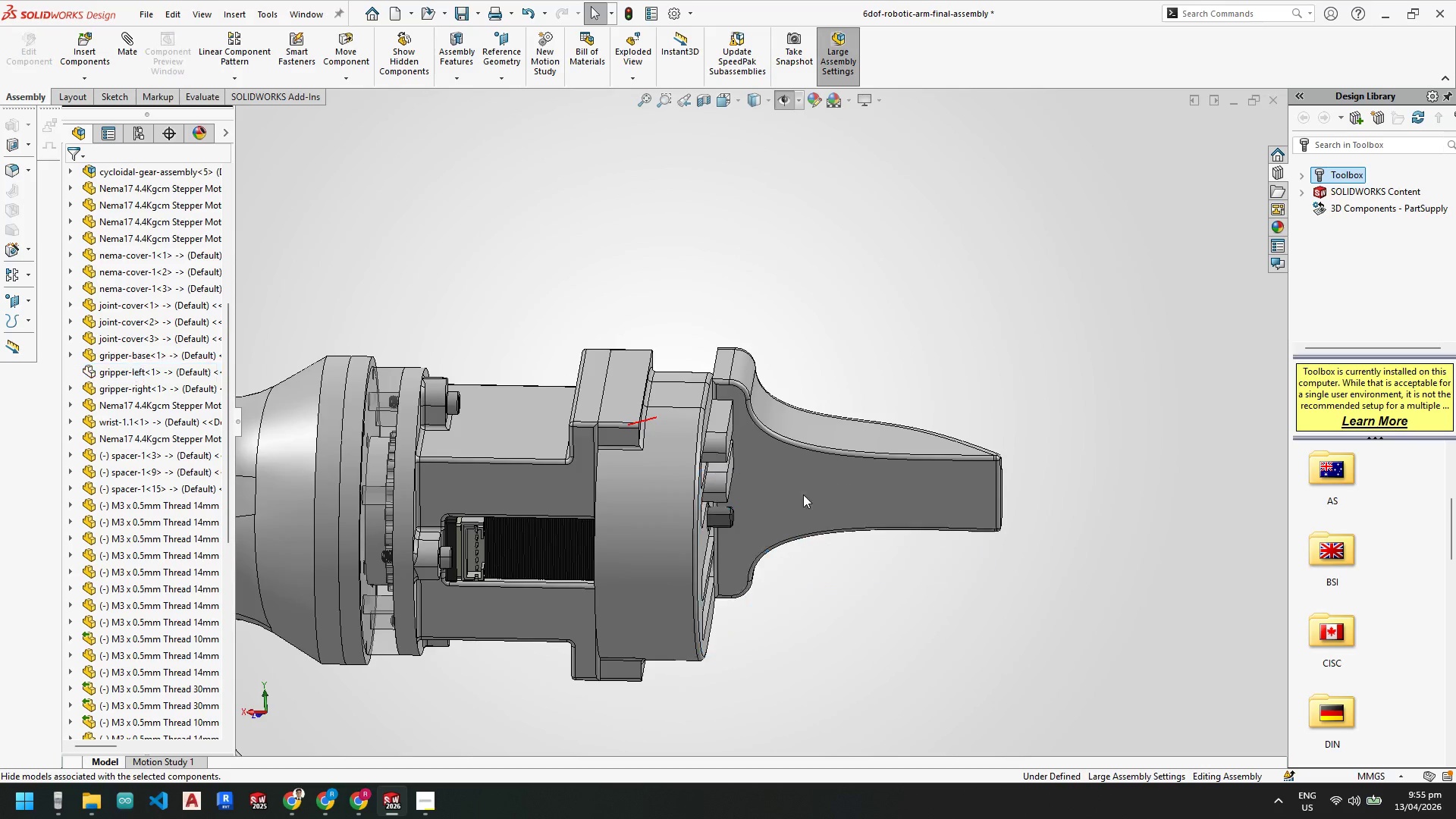 
scroll: coordinate [760, 494], scroll_direction: down, amount: 2.0
 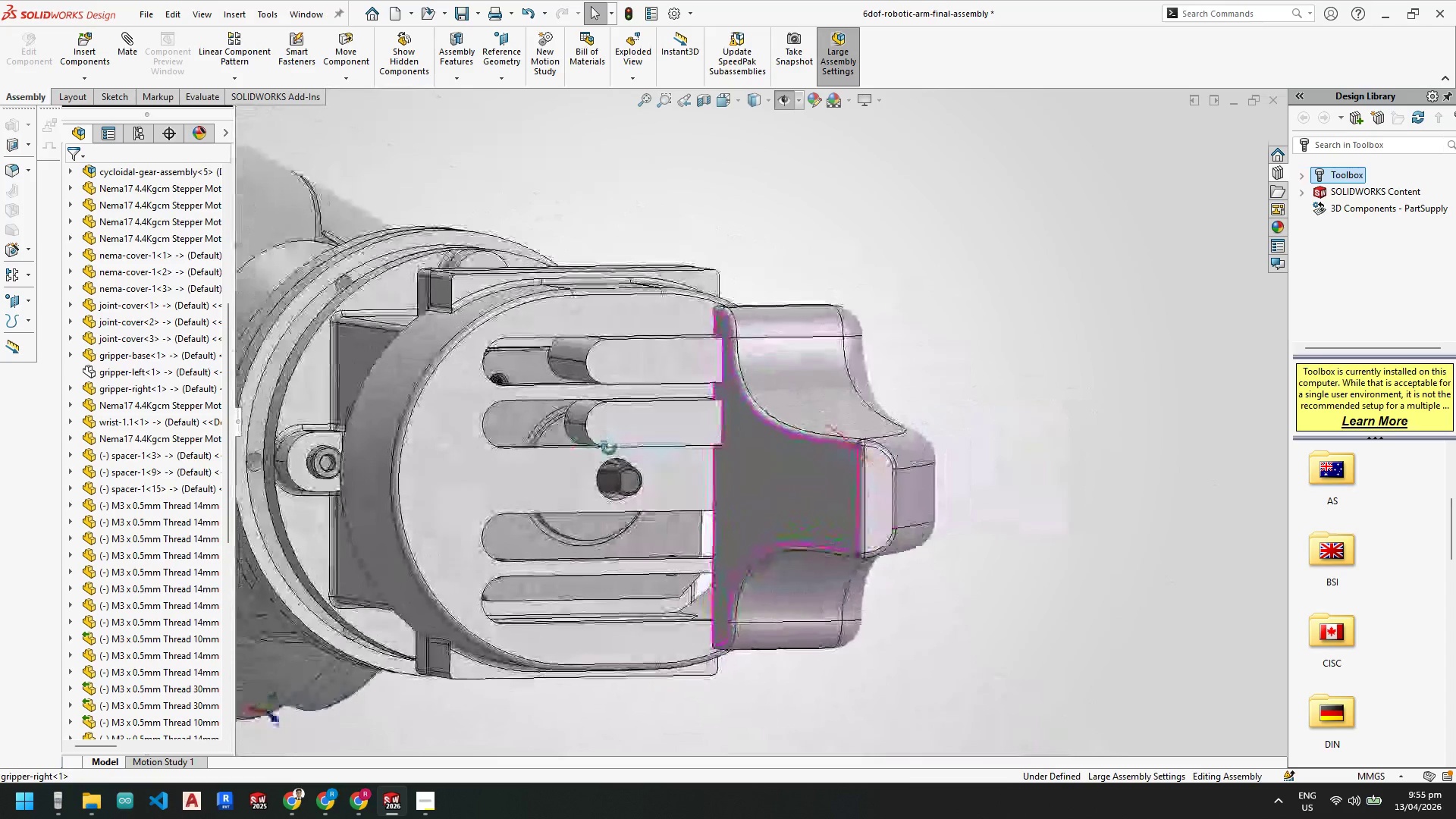 
wait(12.71)
 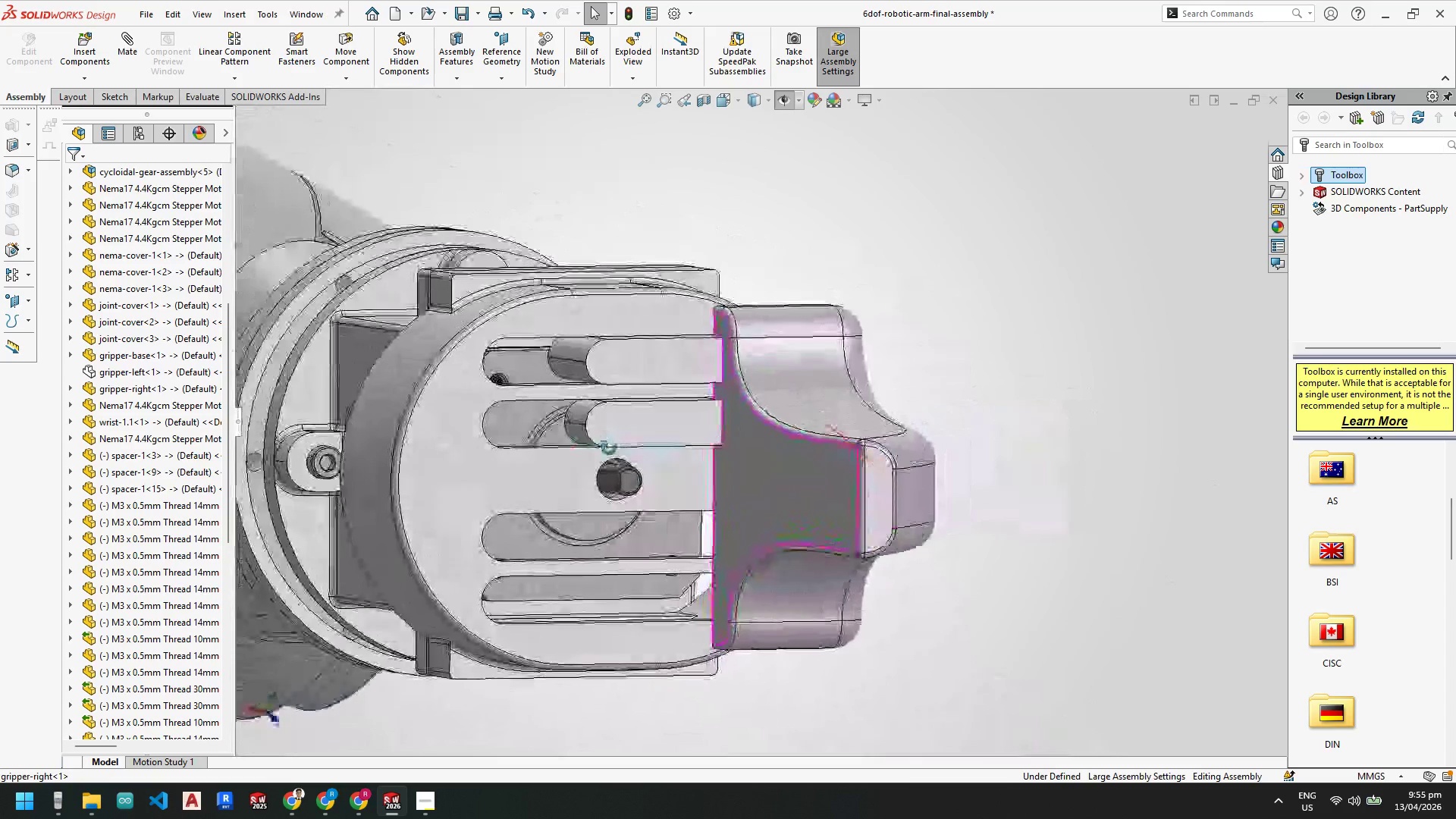 
scroll: coordinate [532, 380], scroll_direction: down, amount: 3.0
 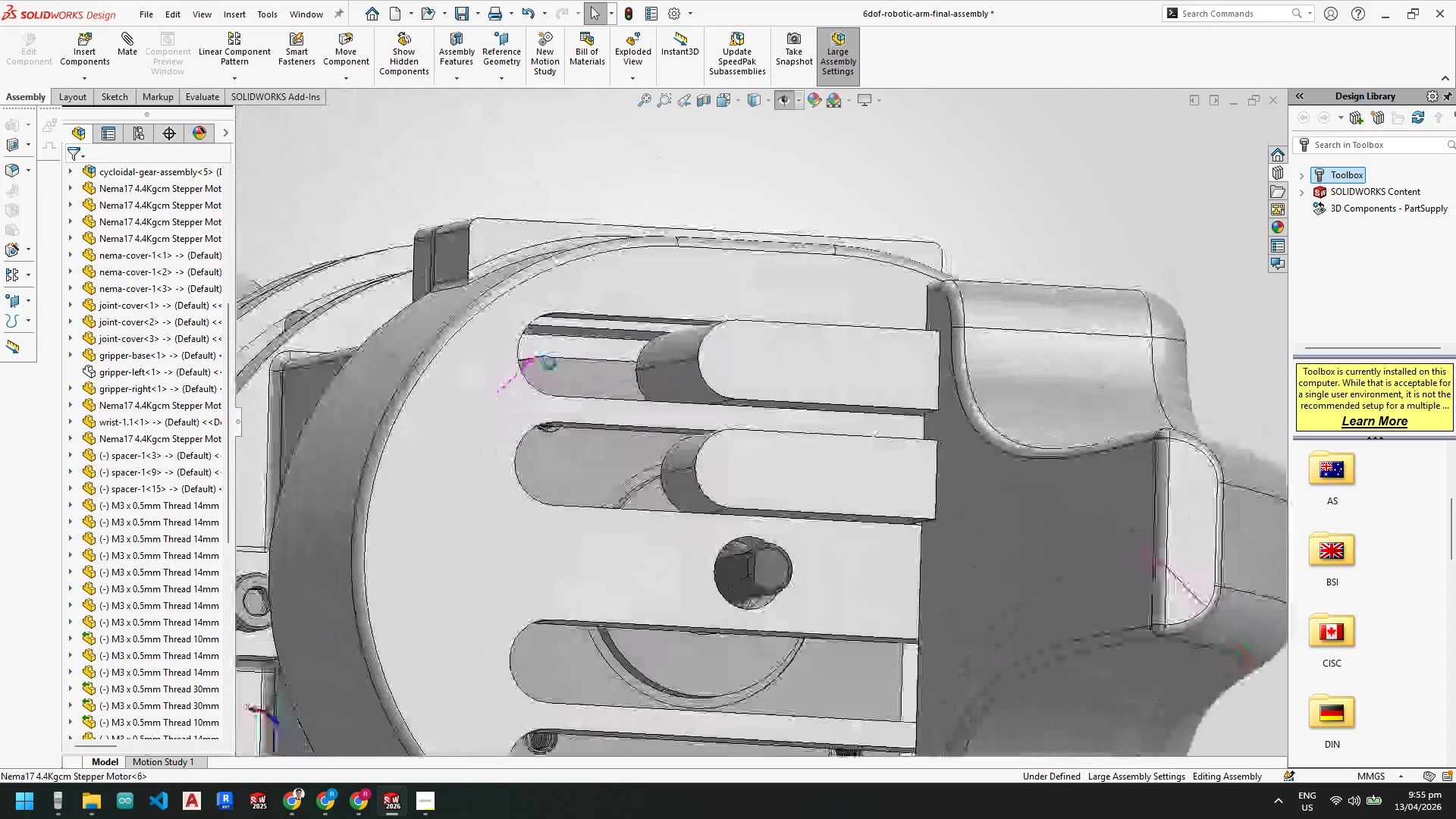 
scroll: coordinate [676, 592], scroll_direction: up, amount: 4.0
 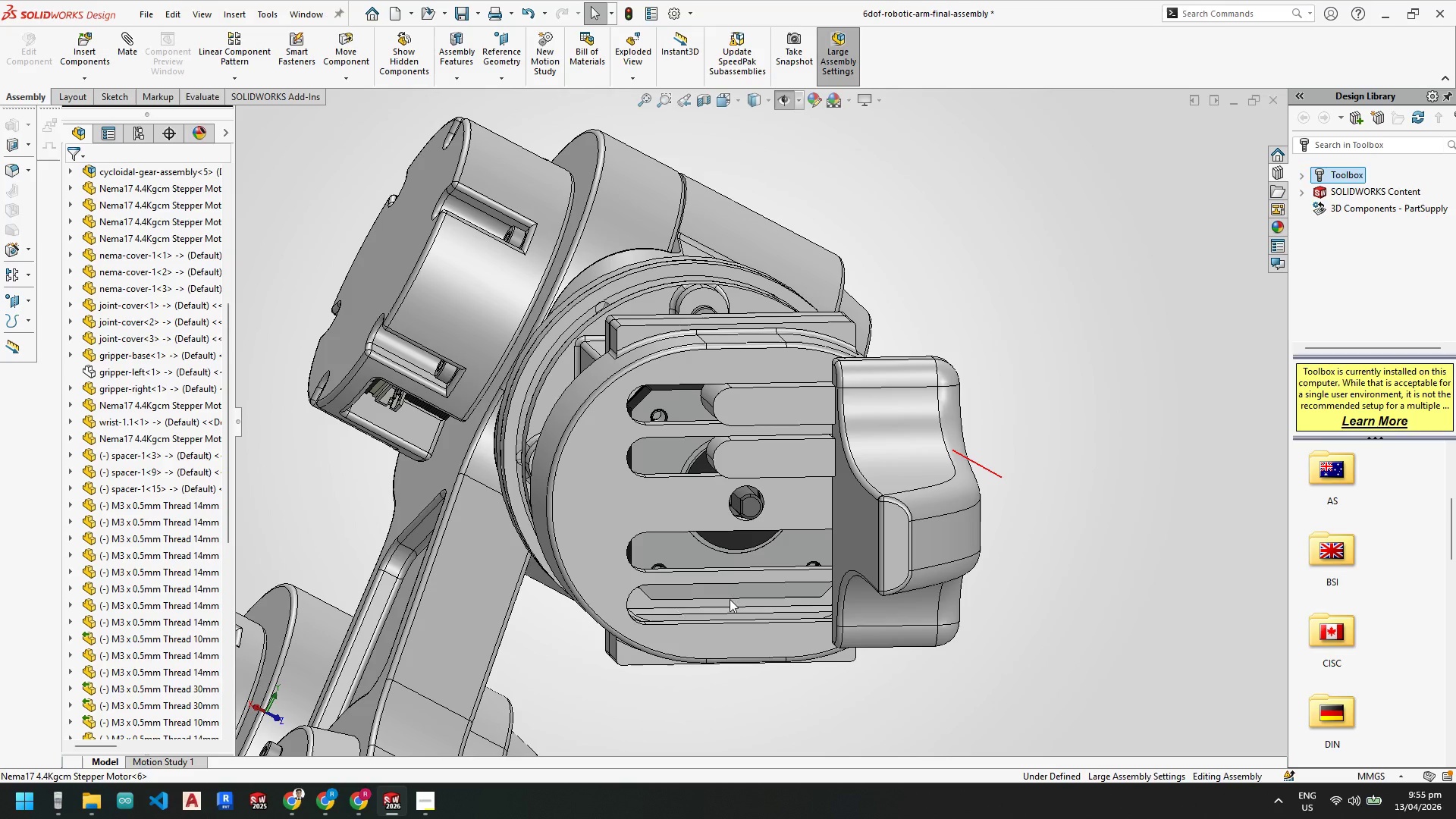 
wait(5.39)
 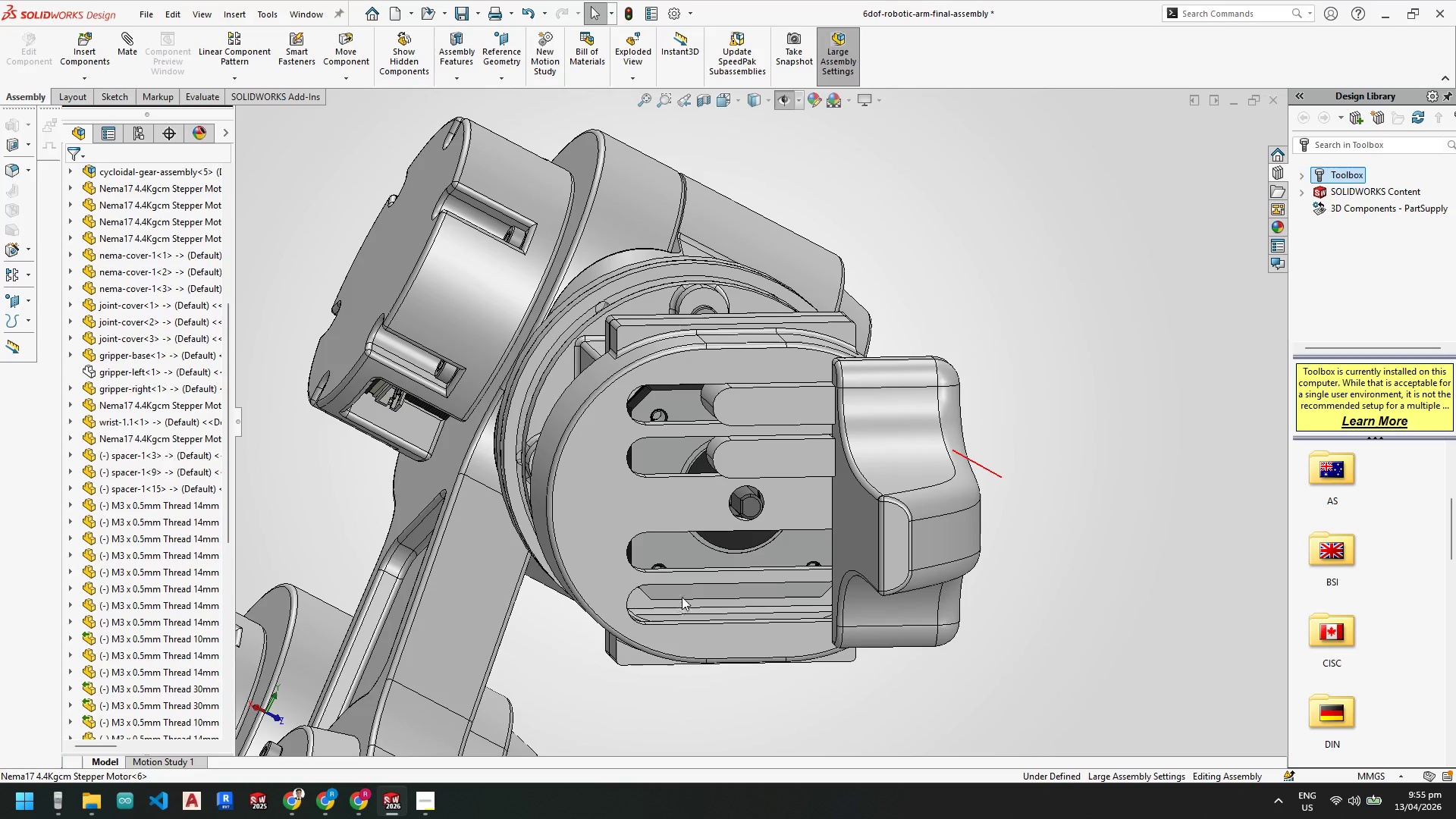 
scroll: coordinate [686, 417], scroll_direction: down, amount: 3.0
 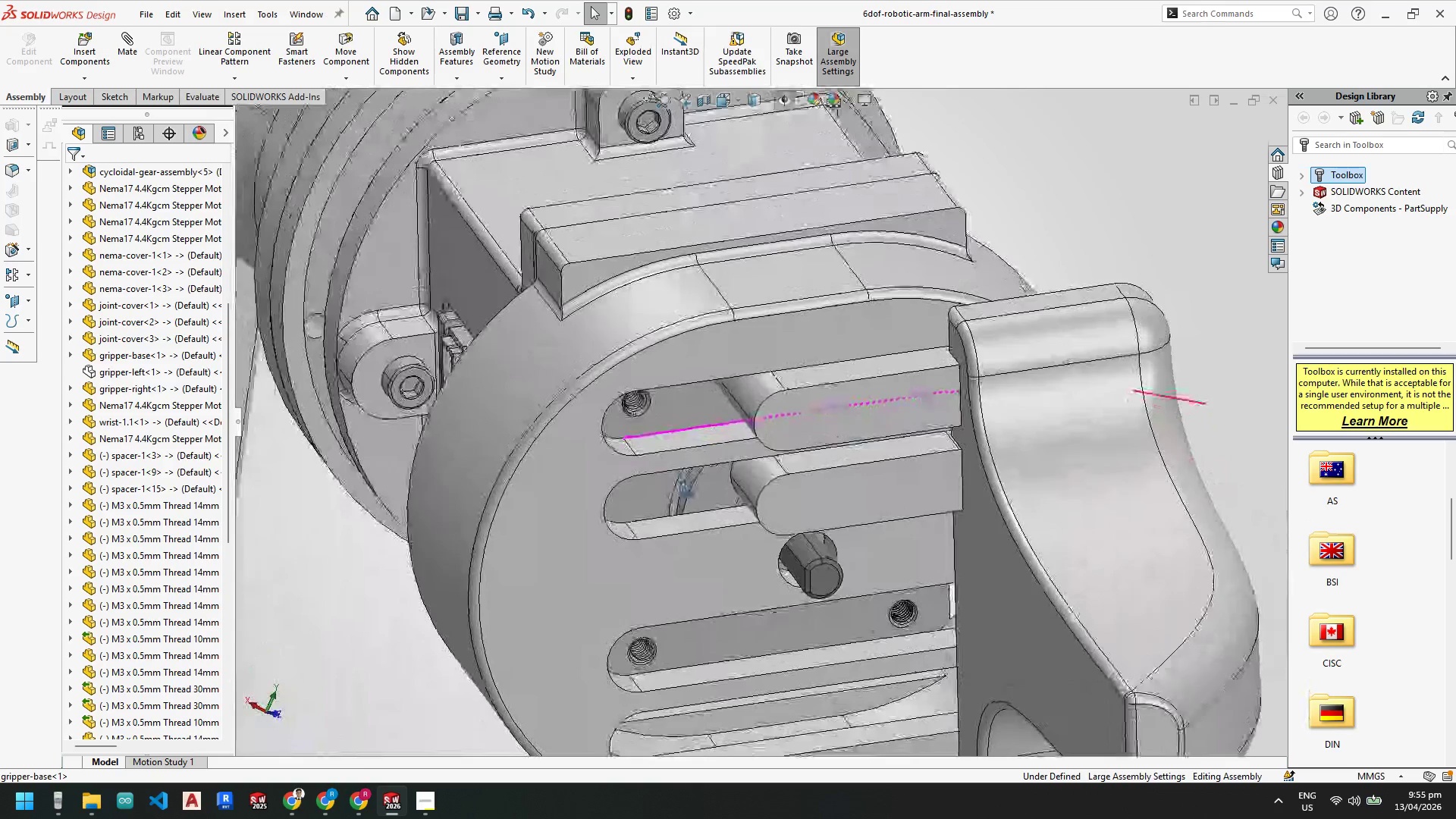 
wait(5.82)
 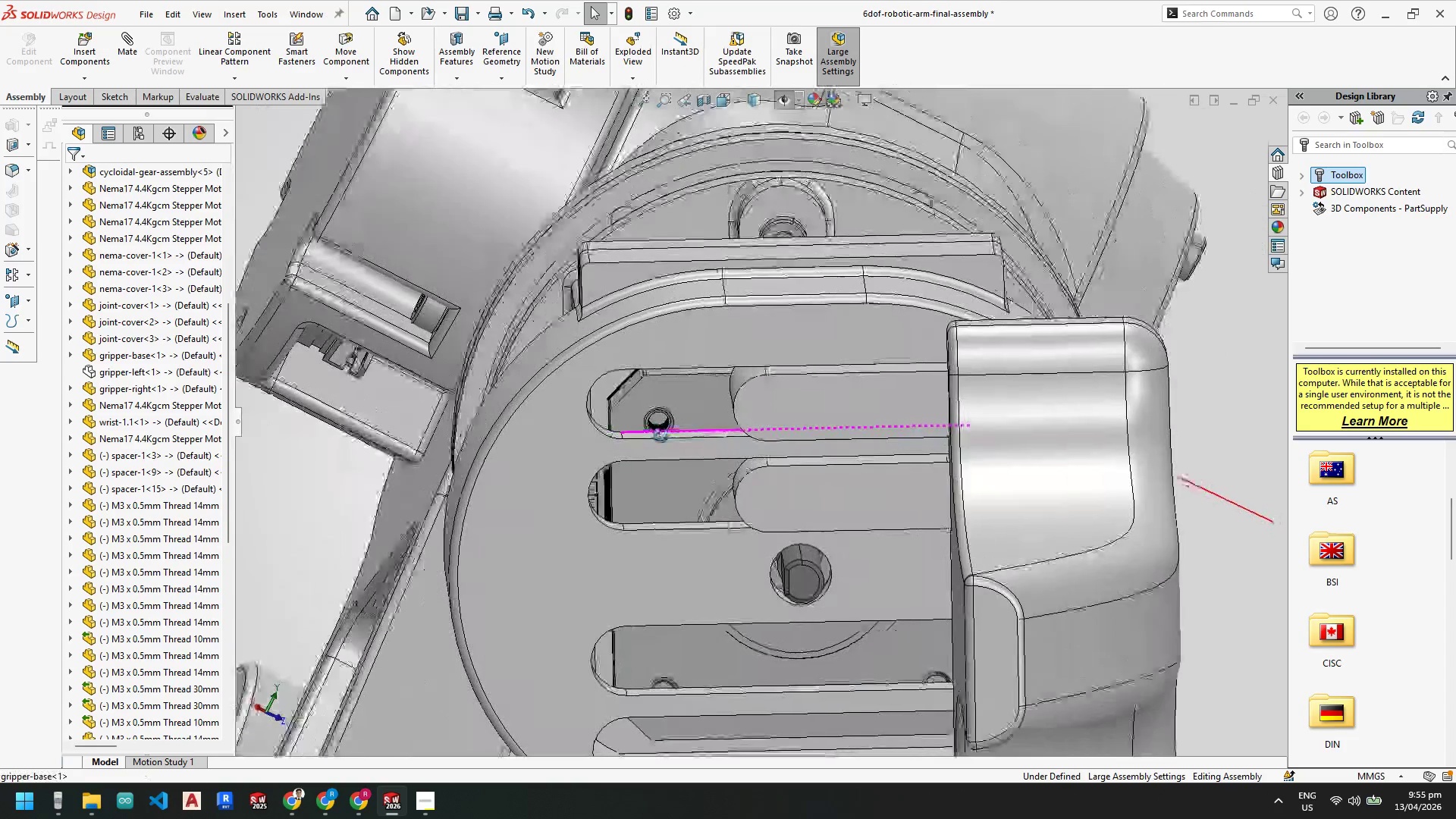 
scroll: coordinate [717, 466], scroll_direction: up, amount: 2.0
 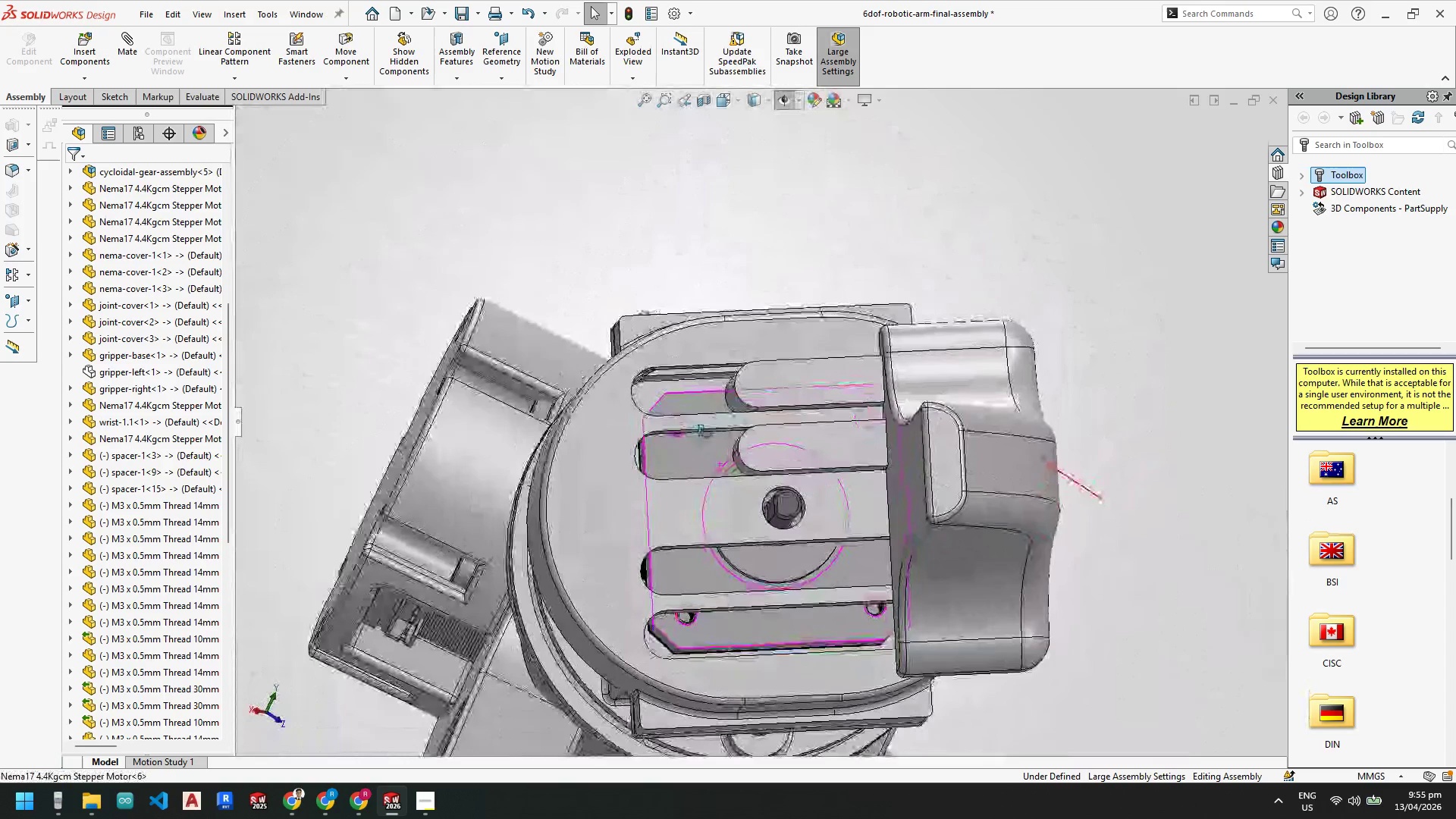 
wait(9.84)
 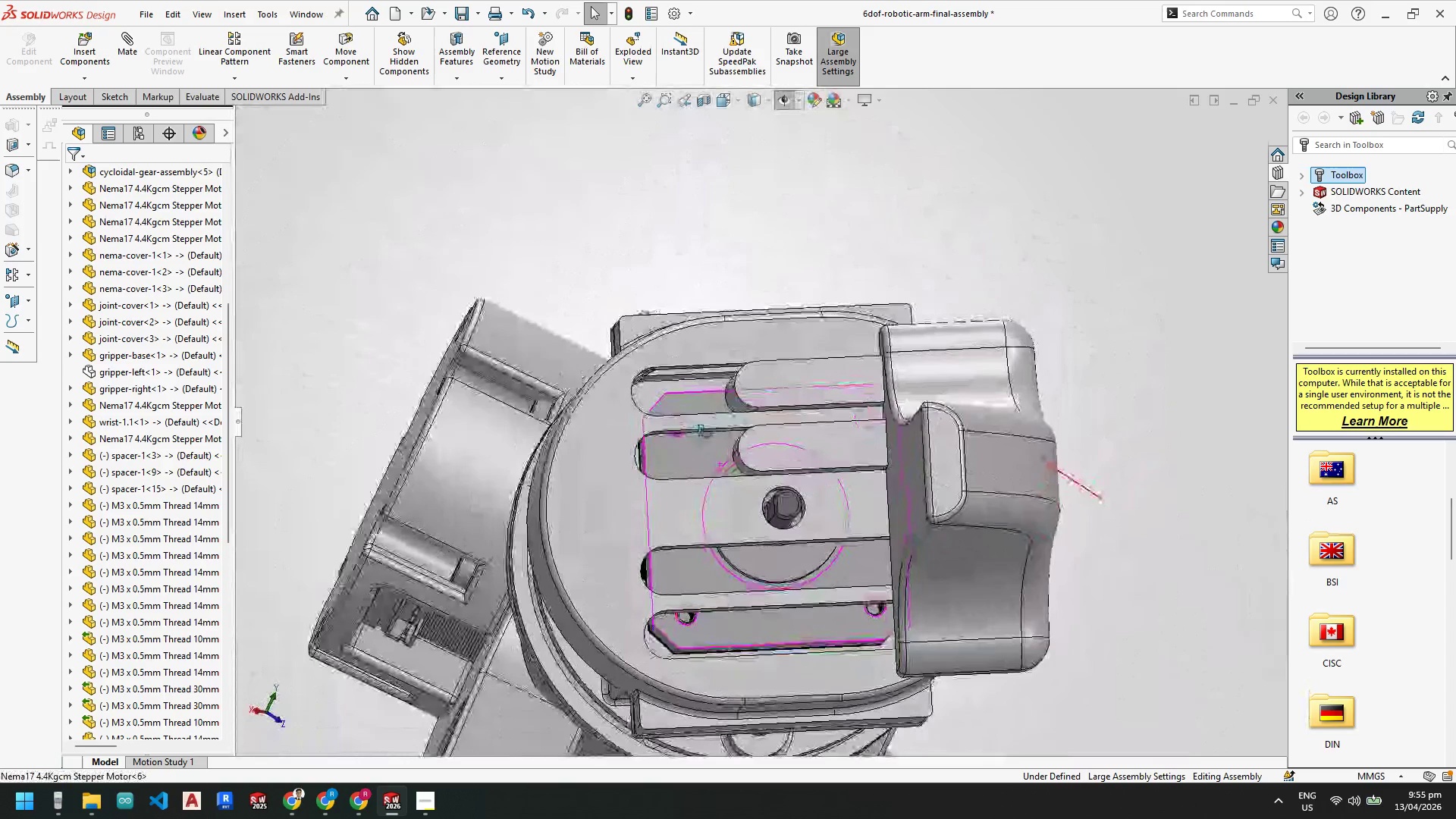 
scroll: coordinate [435, 460], scroll_direction: down, amount: 2.0
 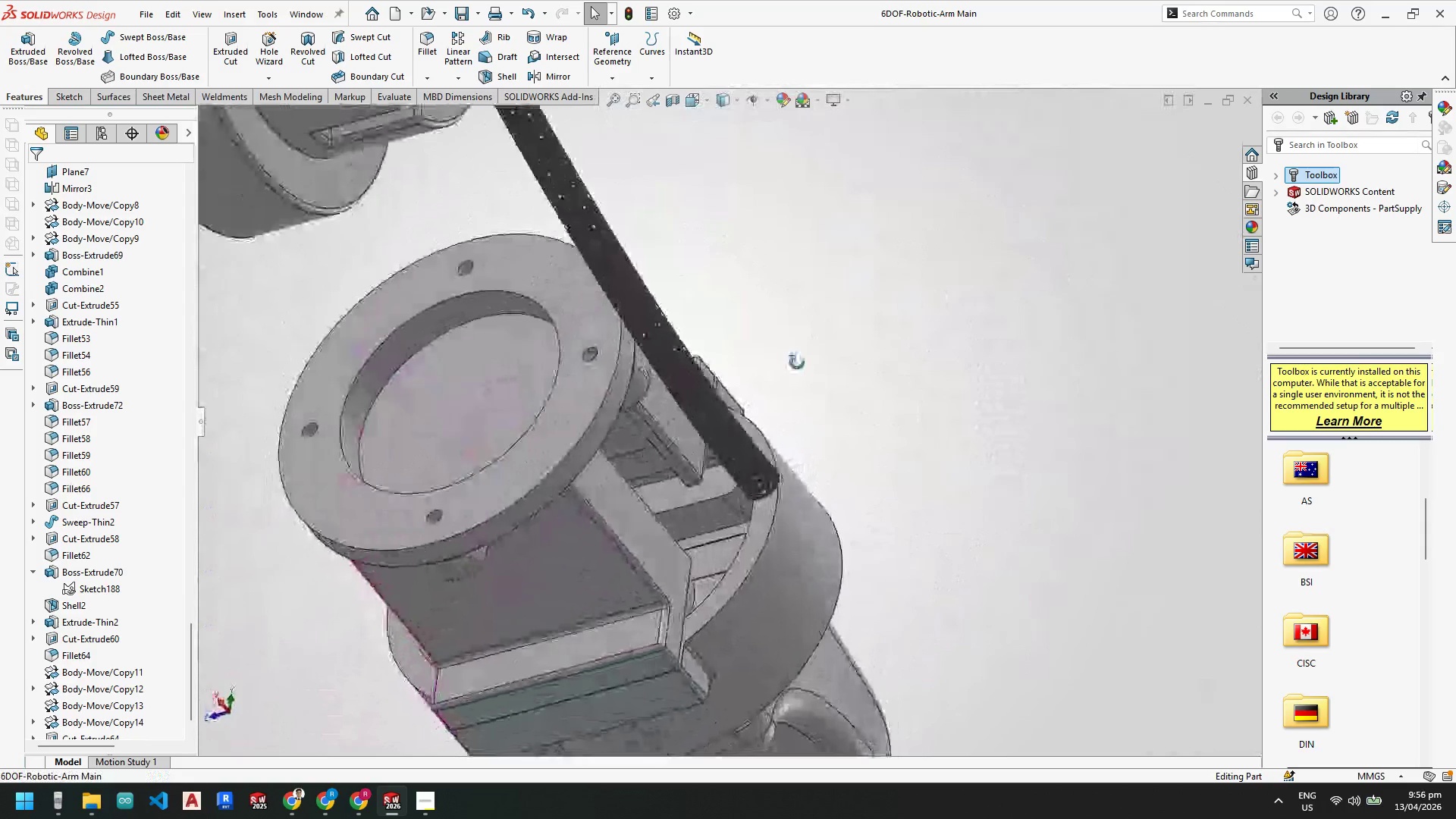 
wait(6.12)
 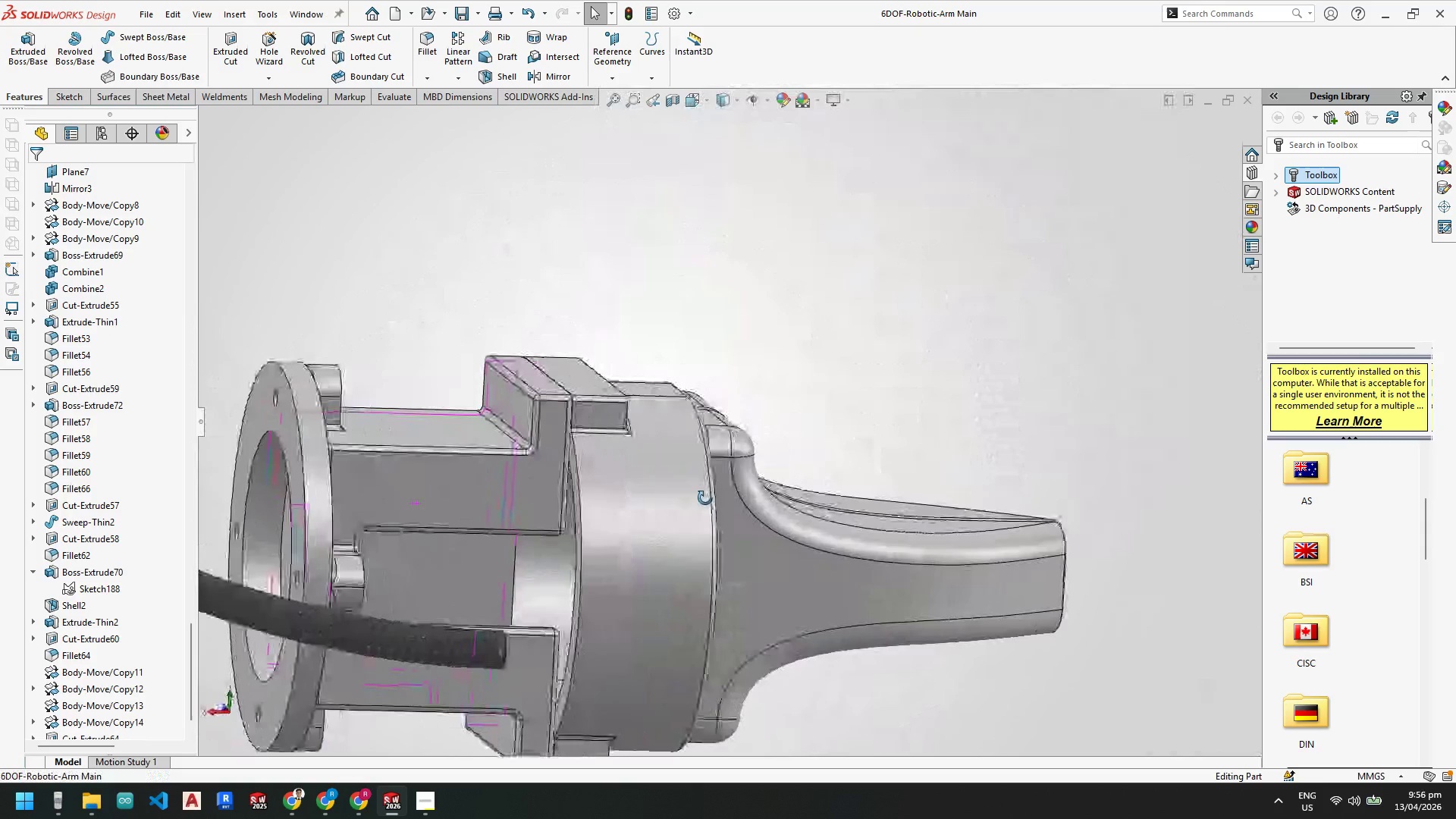 
right_click([639, 610])
 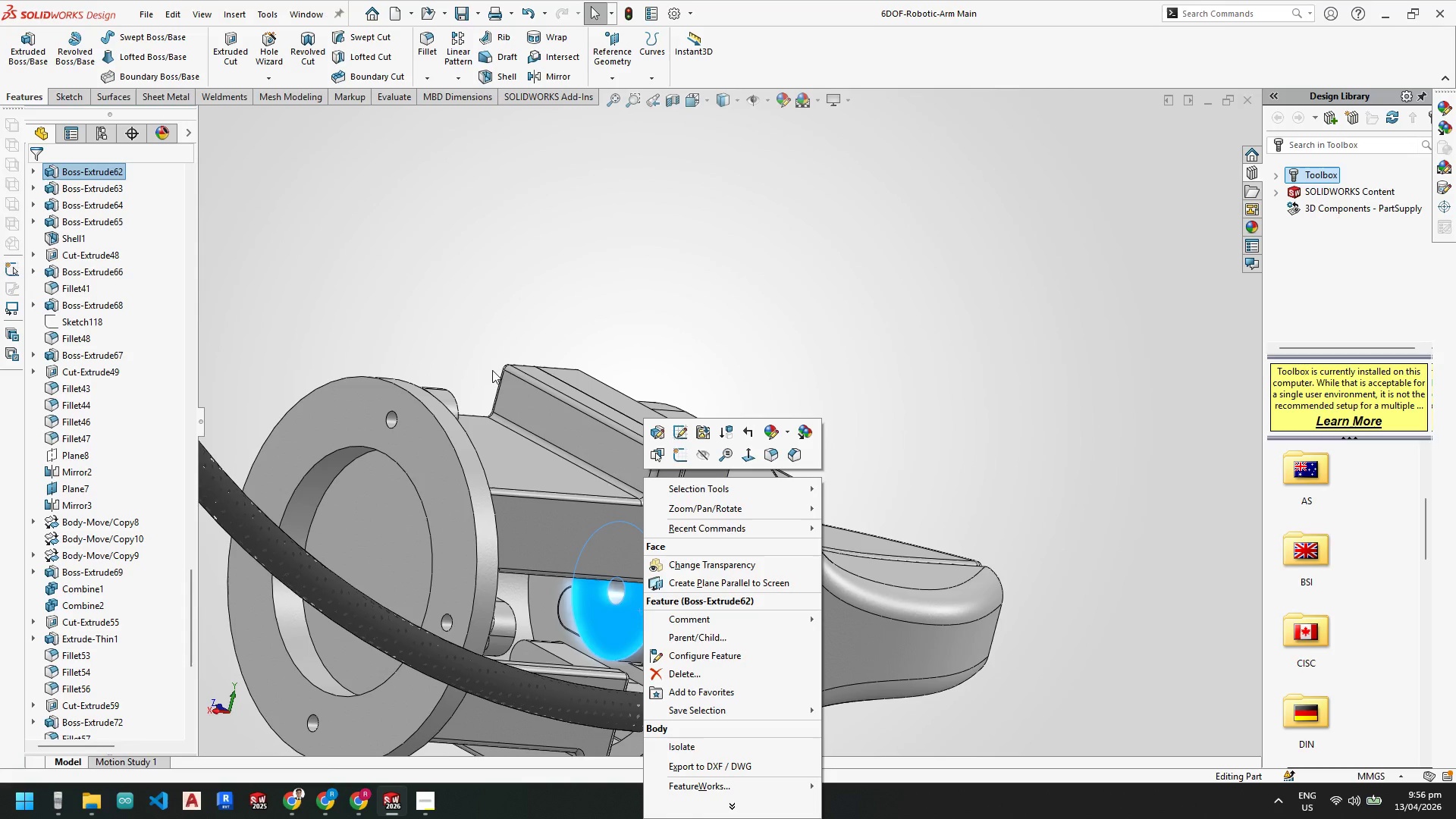 
left_click([484, 336])
 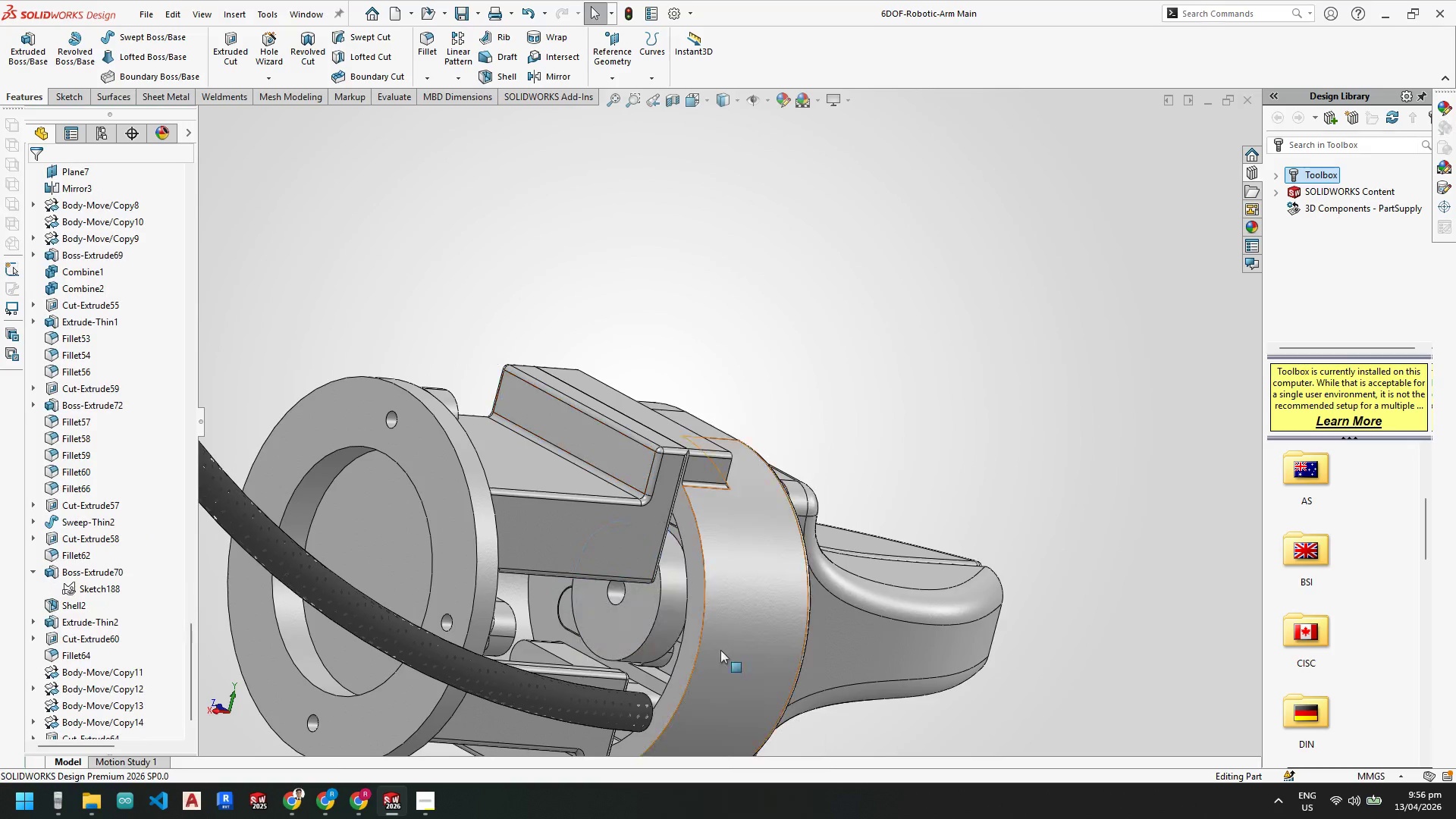 
scroll: coordinate [716, 640], scroll_direction: up, amount: 3.0
 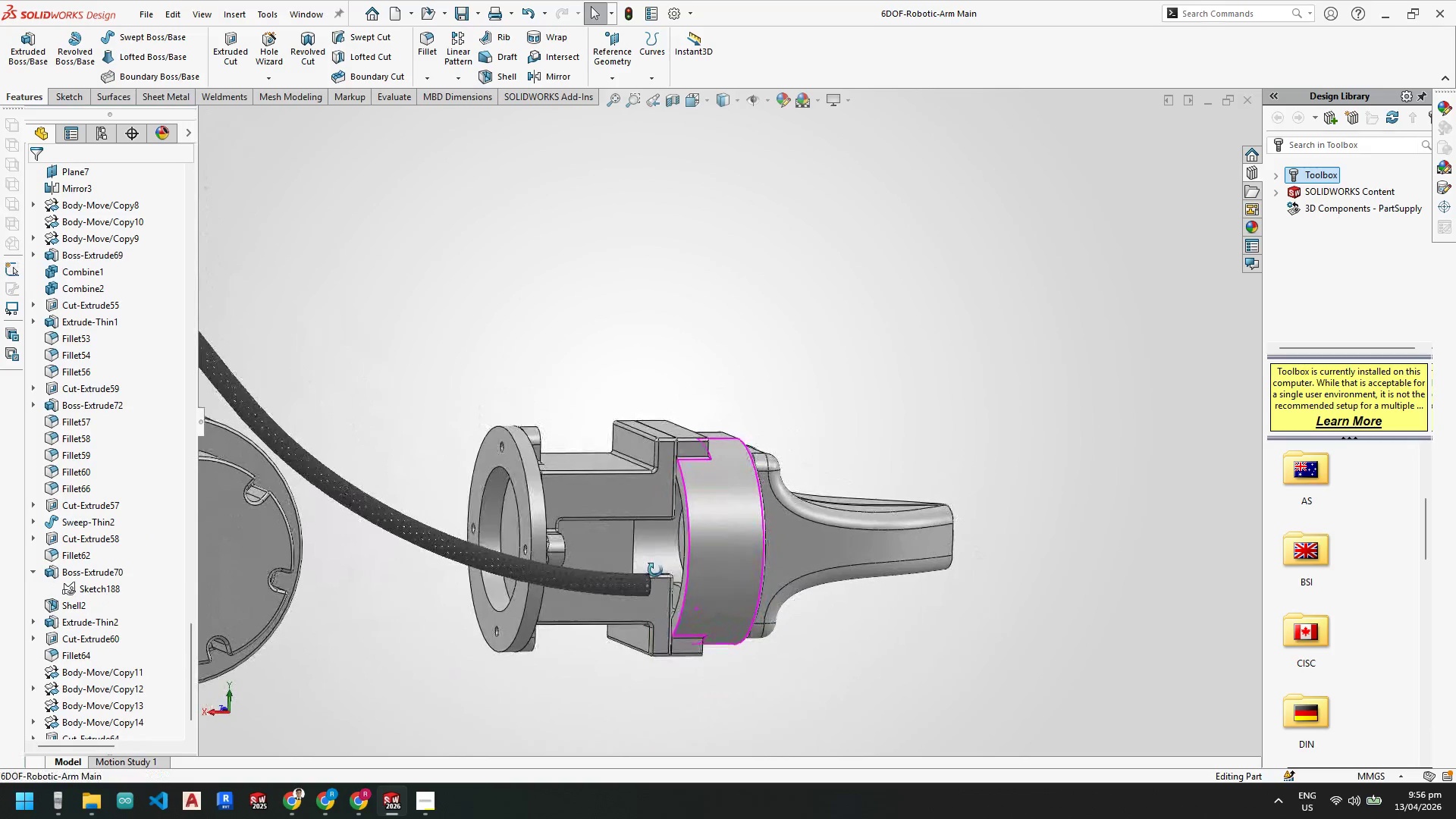 
scroll: coordinate [638, 525], scroll_direction: down, amount: 5.0
 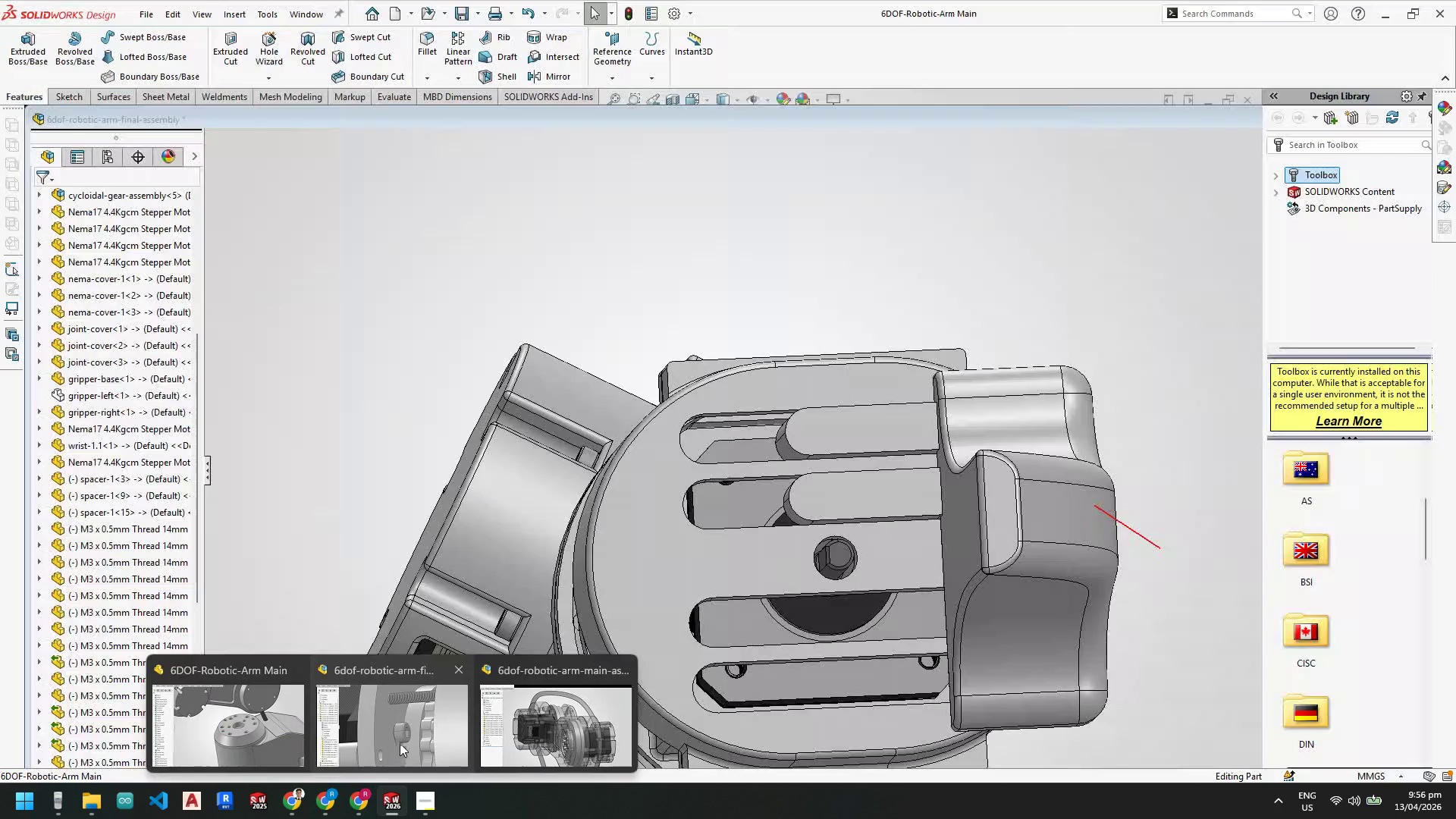 
left_click([428, 718])
 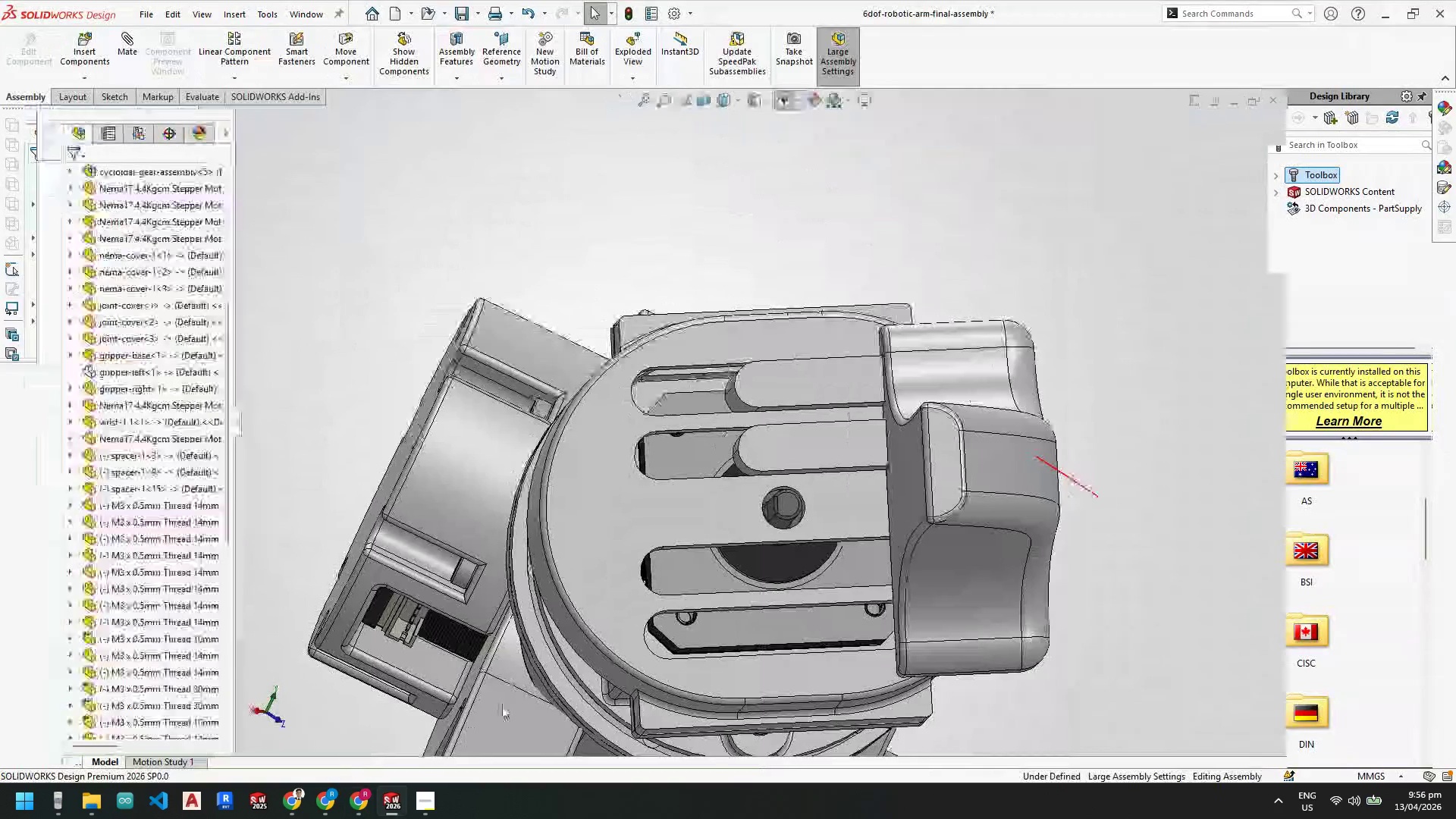 
scroll: coordinate [677, 393], scroll_direction: down, amount: 1.0
 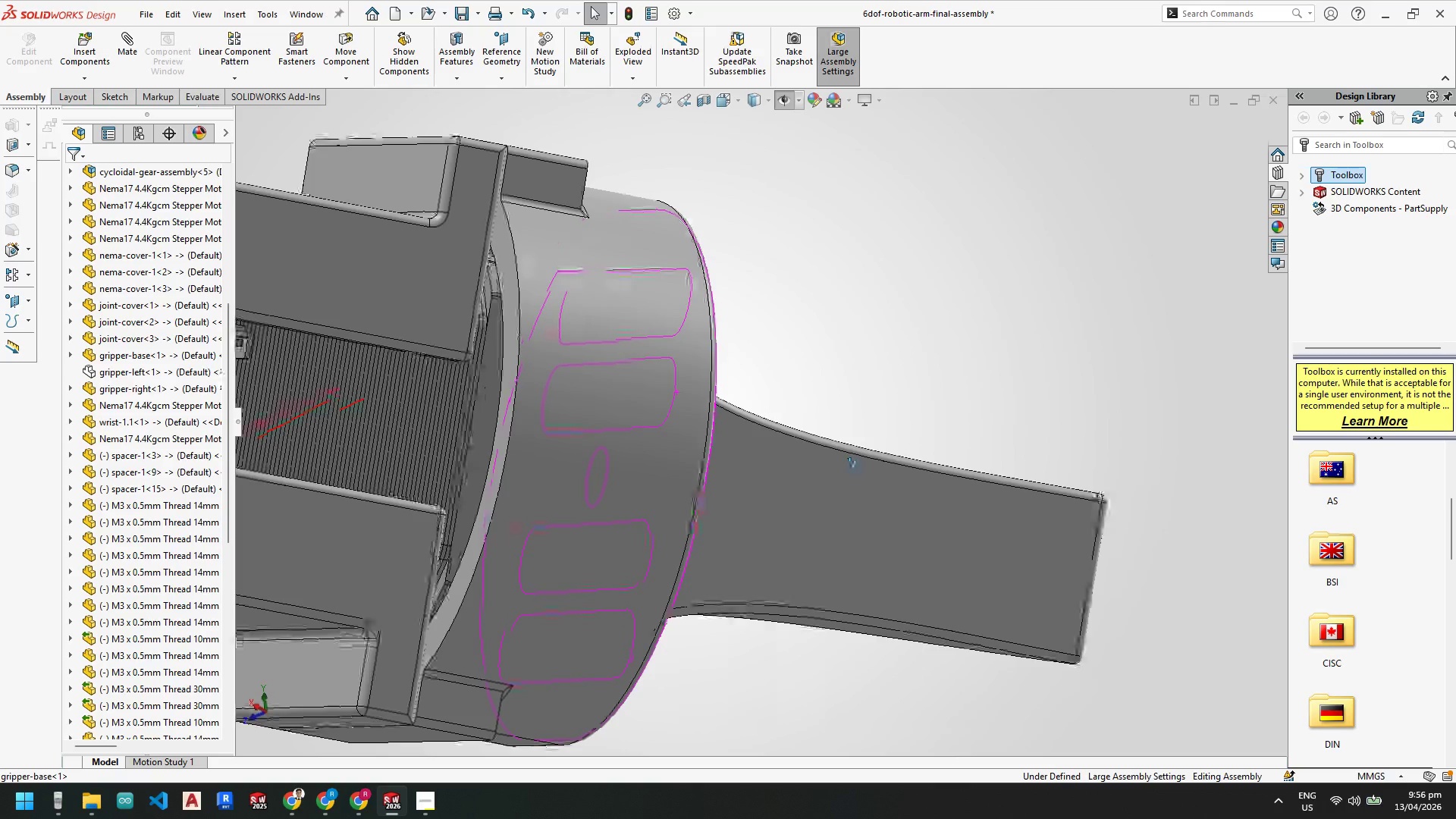 
wait(10.91)
 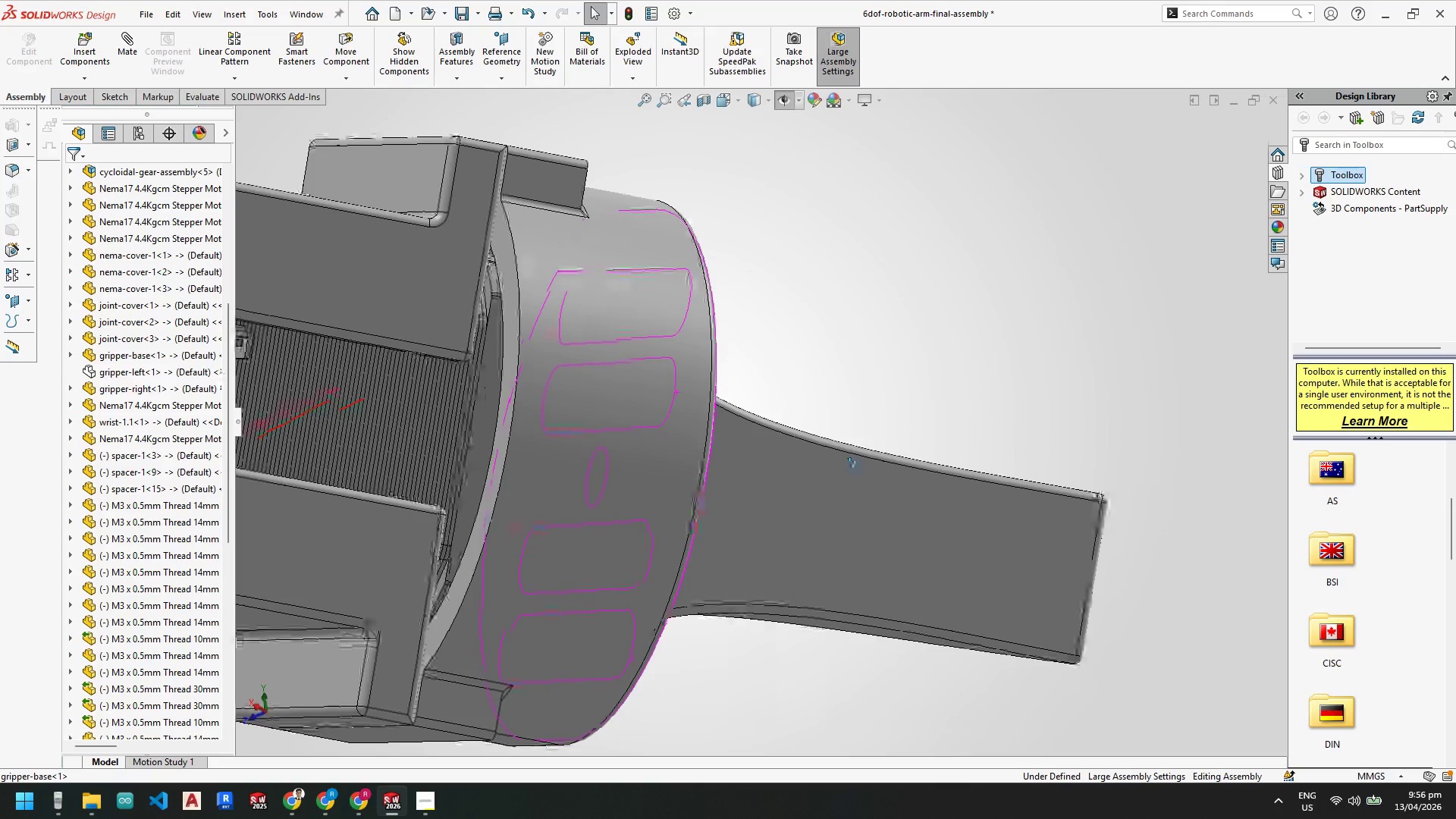 
left_click([776, 314])
 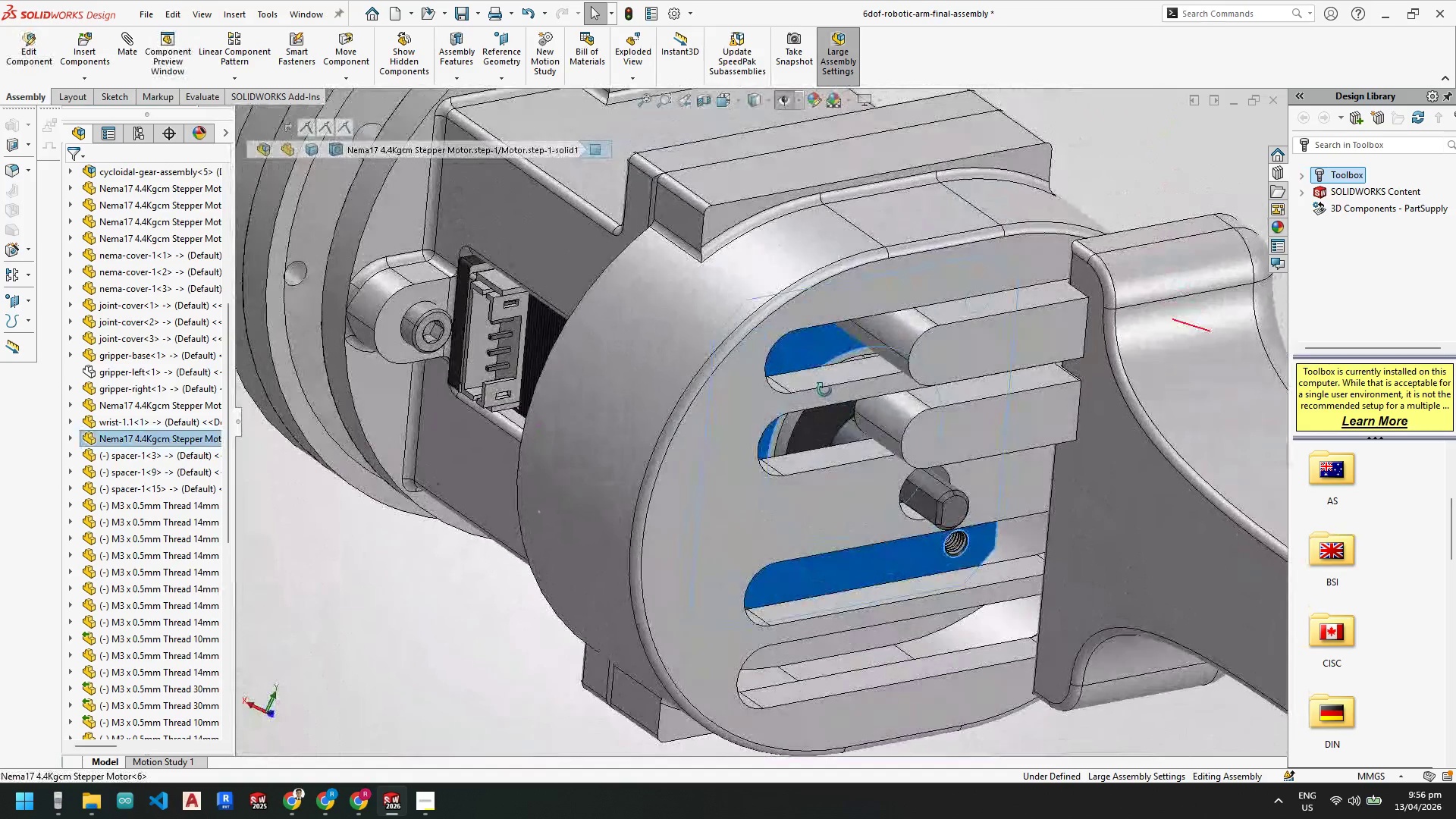 
wait(5.64)
 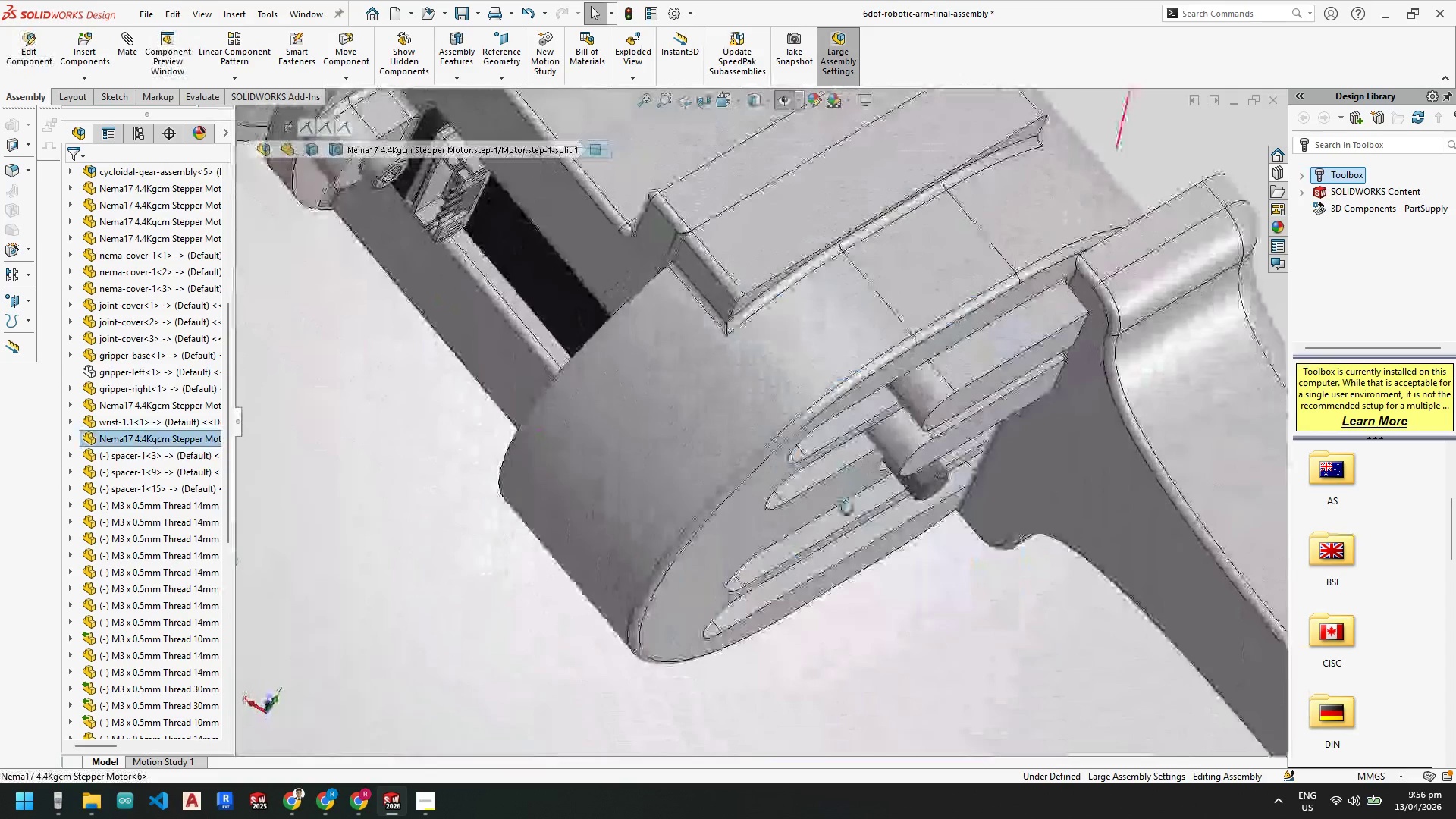 
left_click([711, 221])
 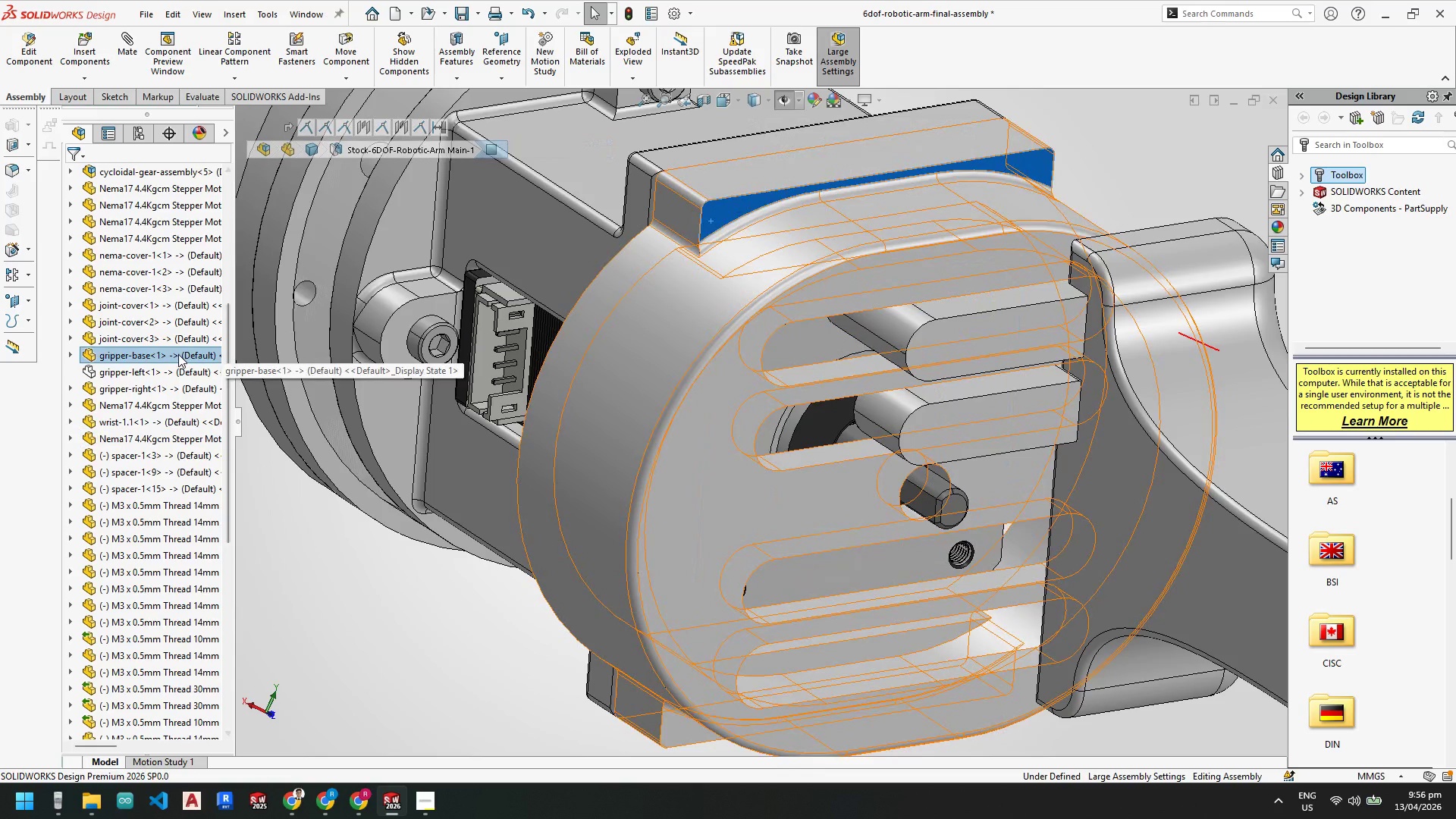 
right_click([734, 212])
 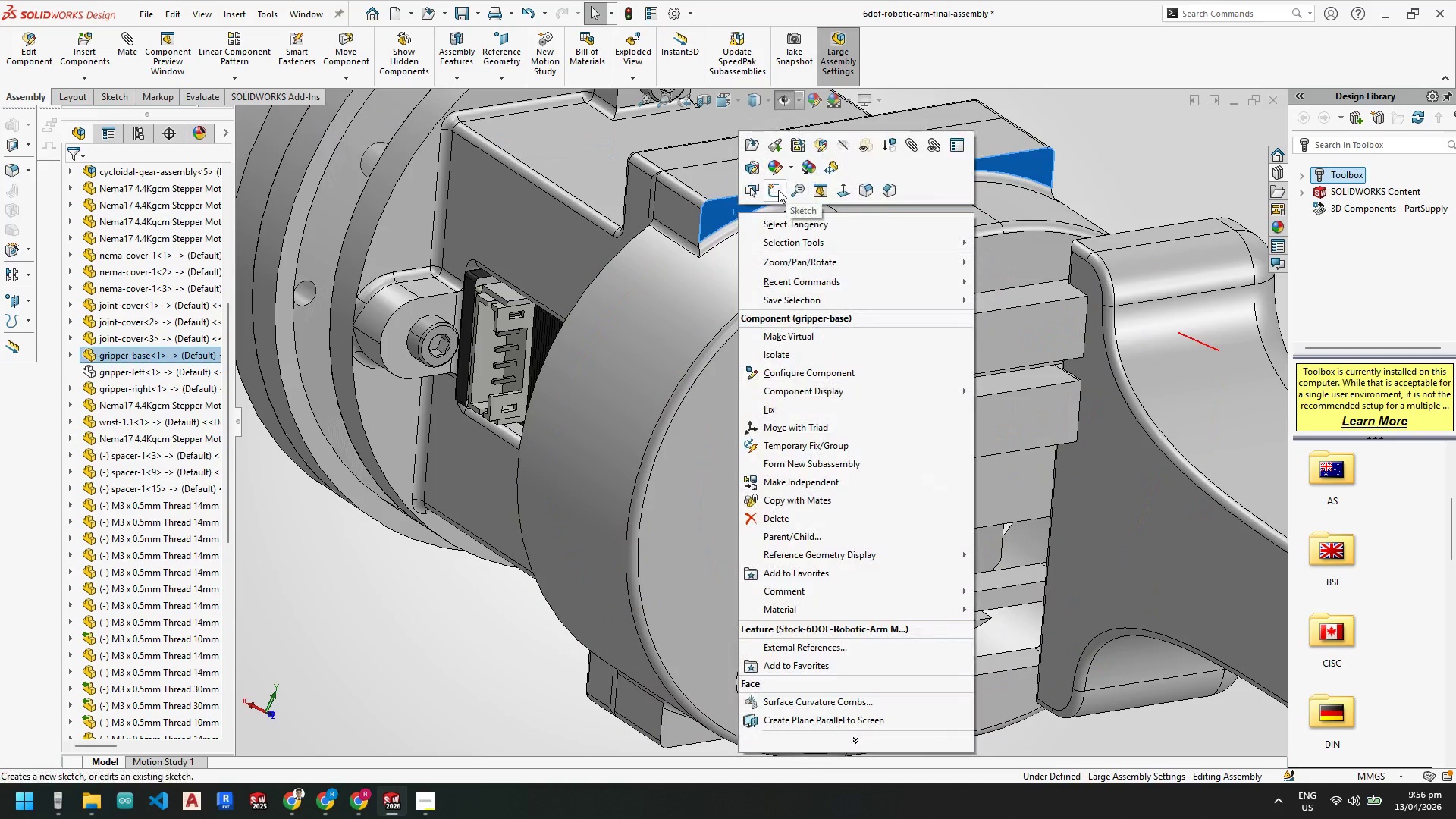 
left_click([778, 190])
 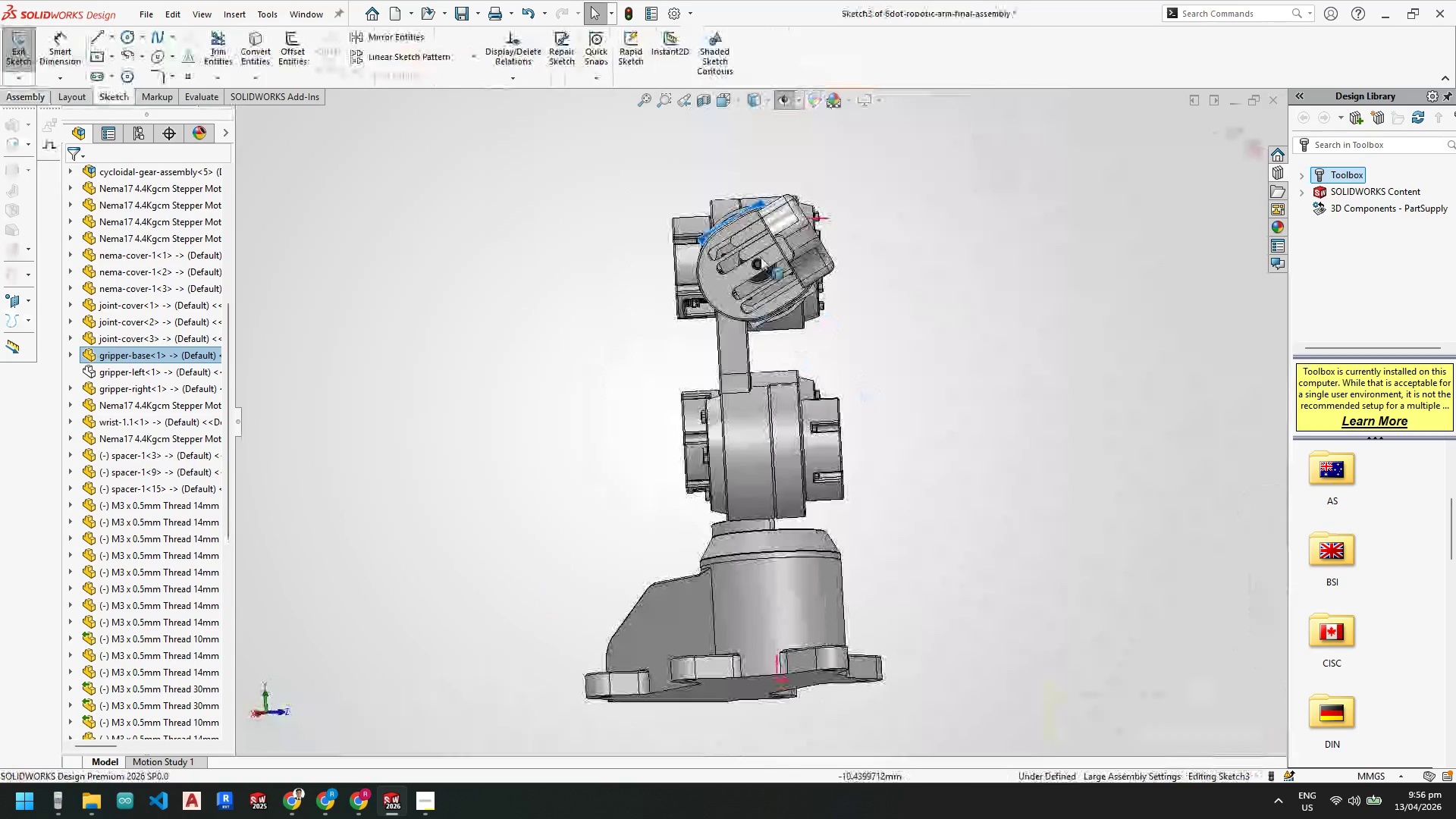 
scroll: coordinate [752, 228], scroll_direction: down, amount: 3.0
 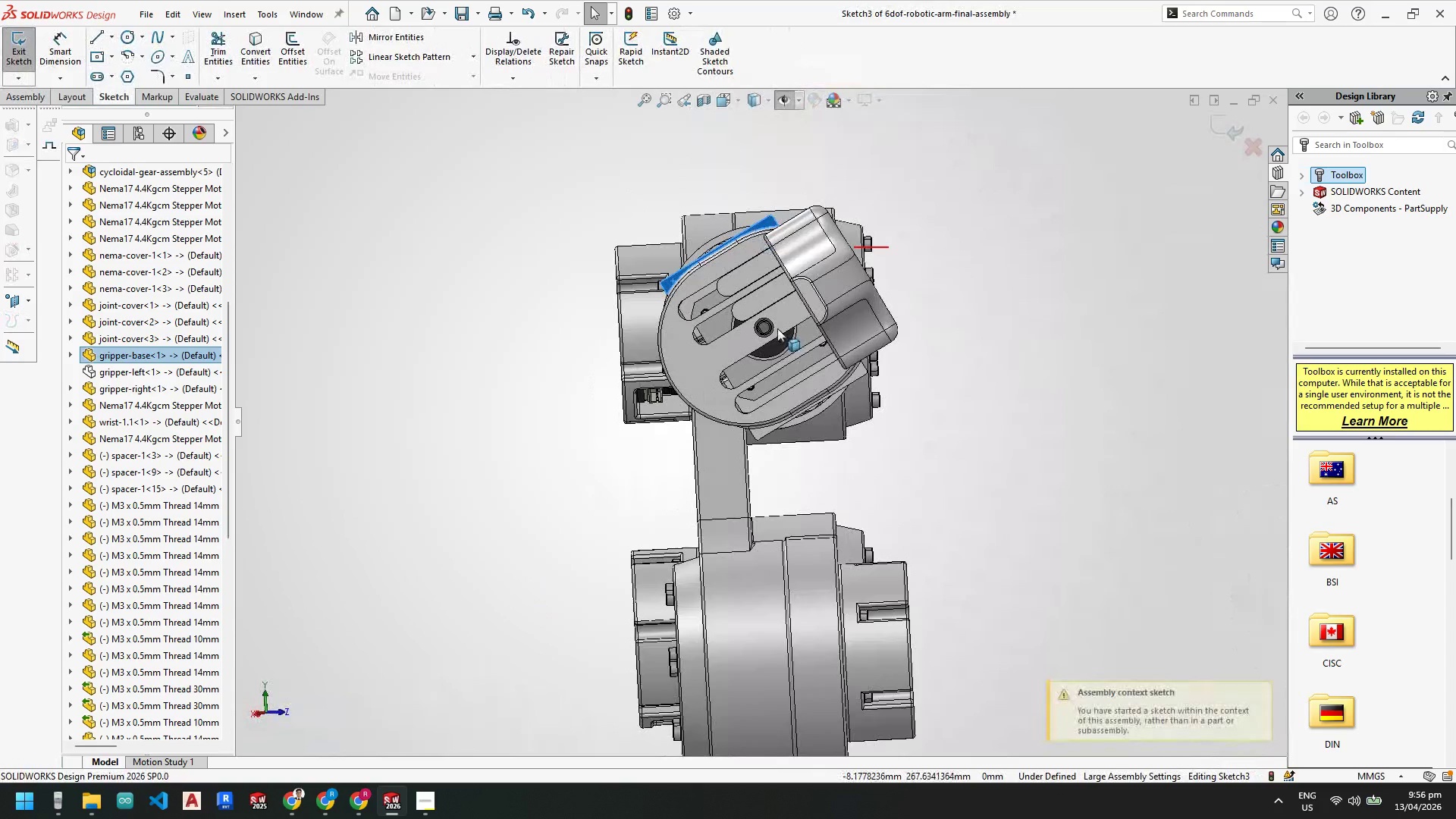 
scroll: coordinate [795, 351], scroll_direction: up, amount: 4.0
 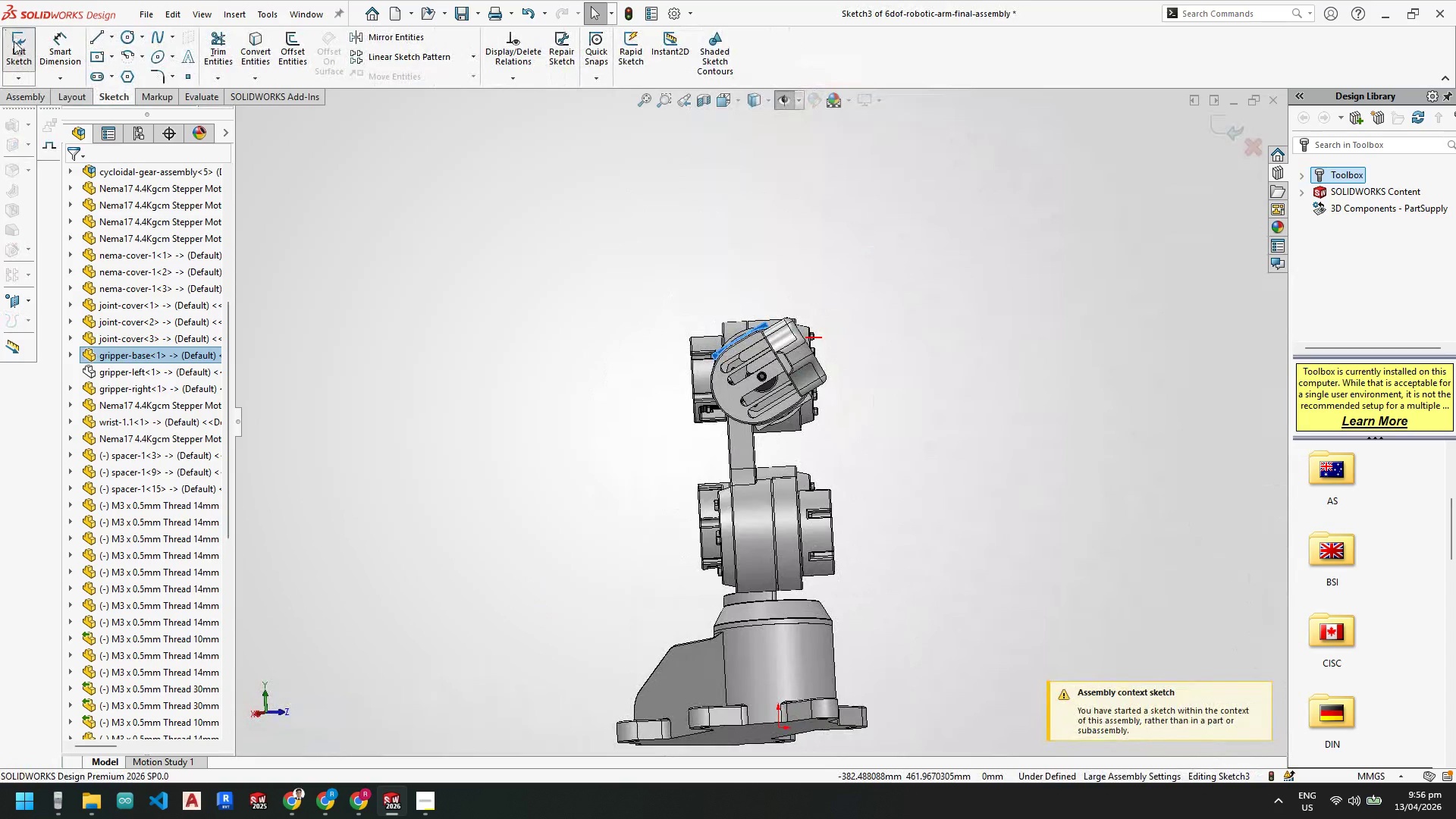 
left_click([17, 45])
 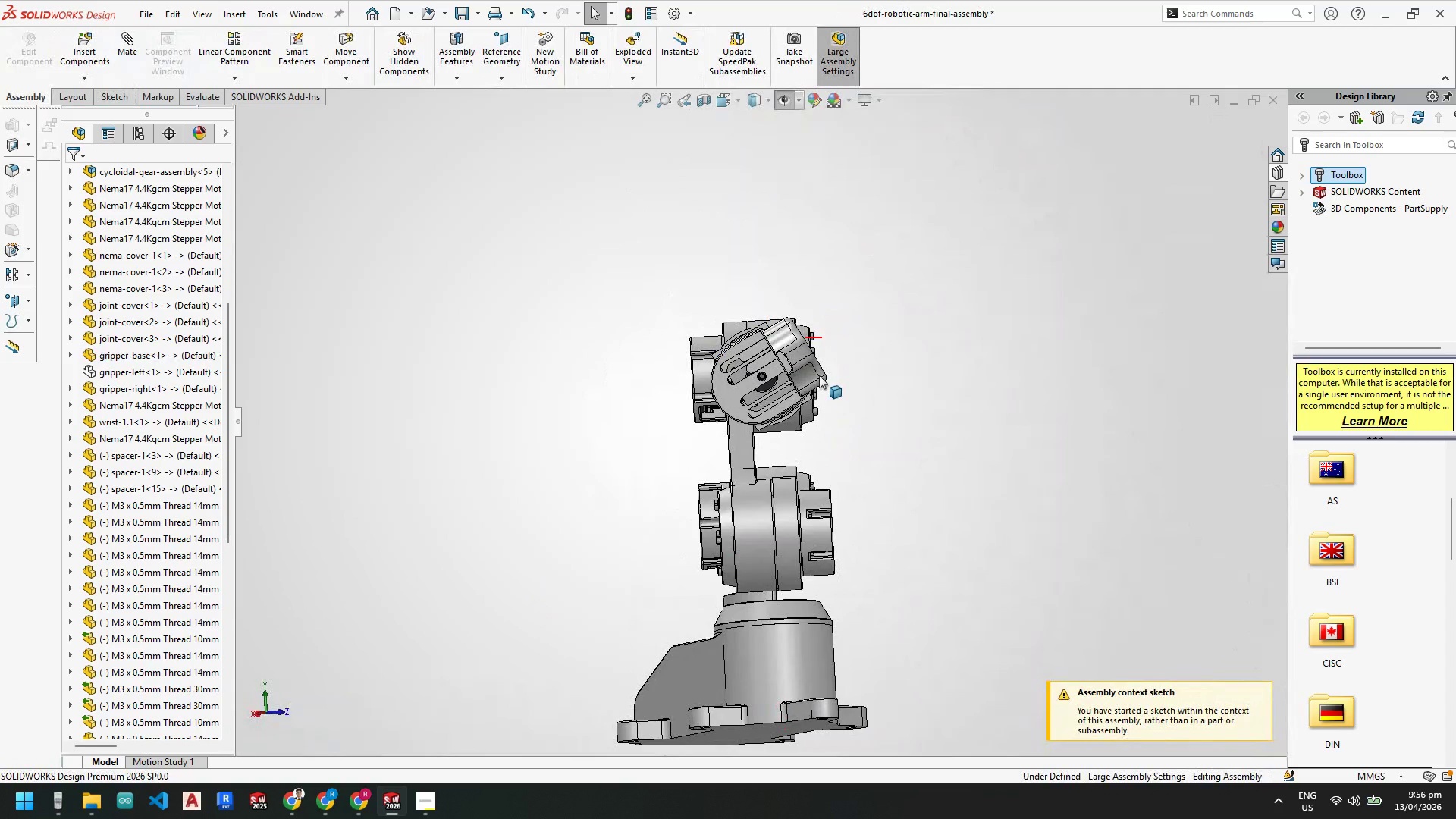 
scroll: coordinate [746, 381], scroll_direction: down, amount: 4.0
 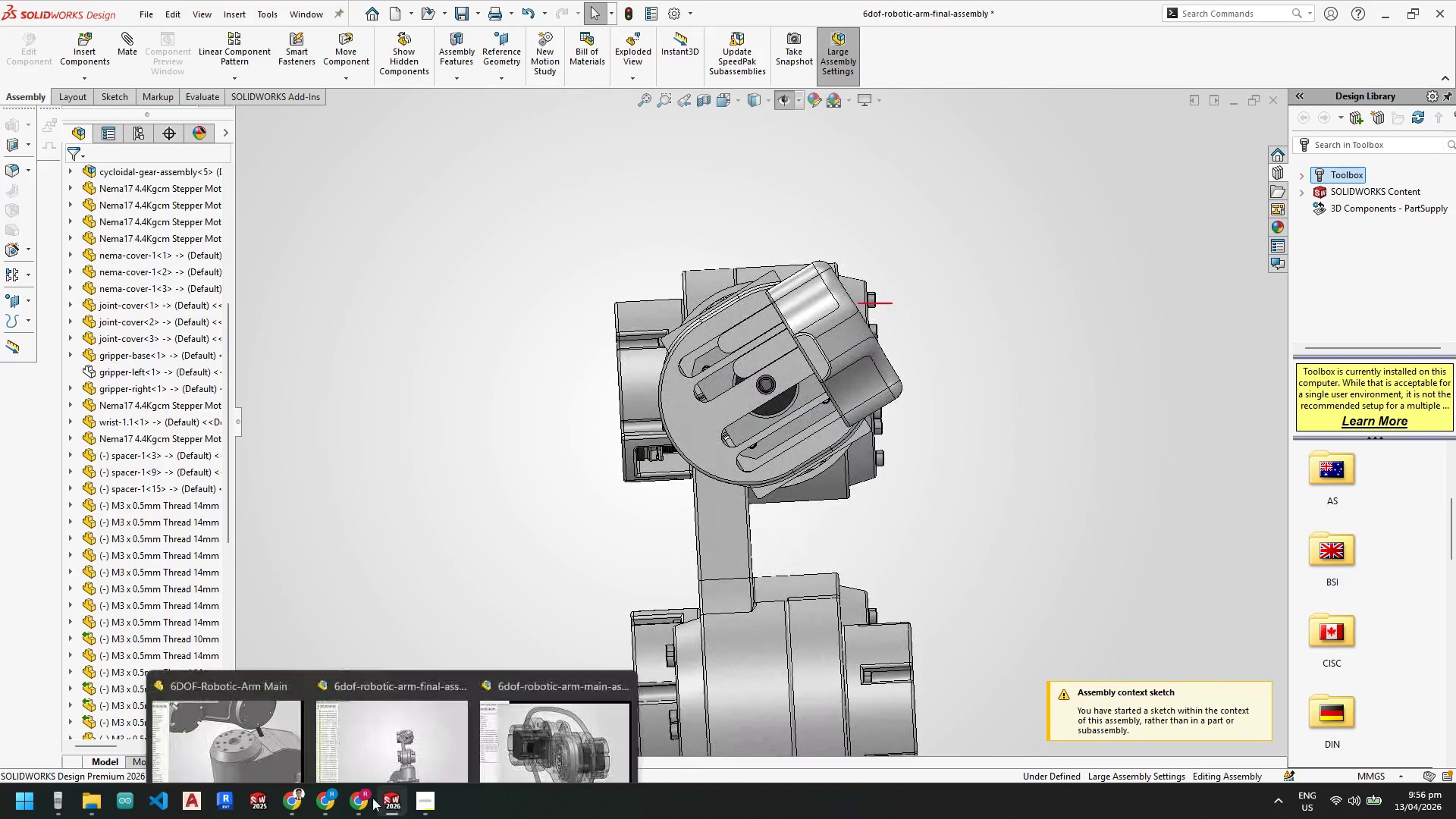 
left_click([246, 750])
 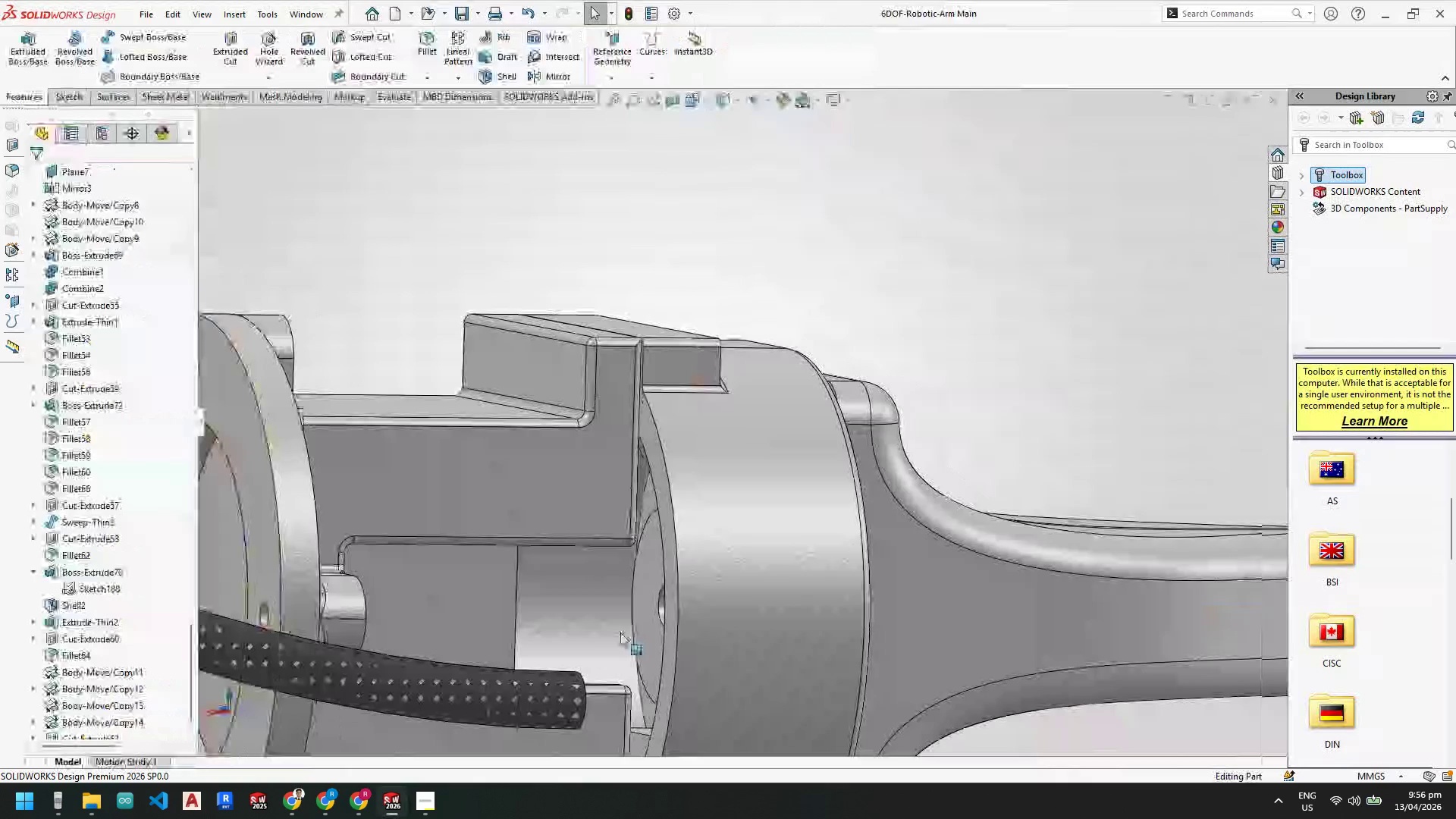 
scroll: coordinate [563, 517], scroll_direction: up, amount: 12.0
 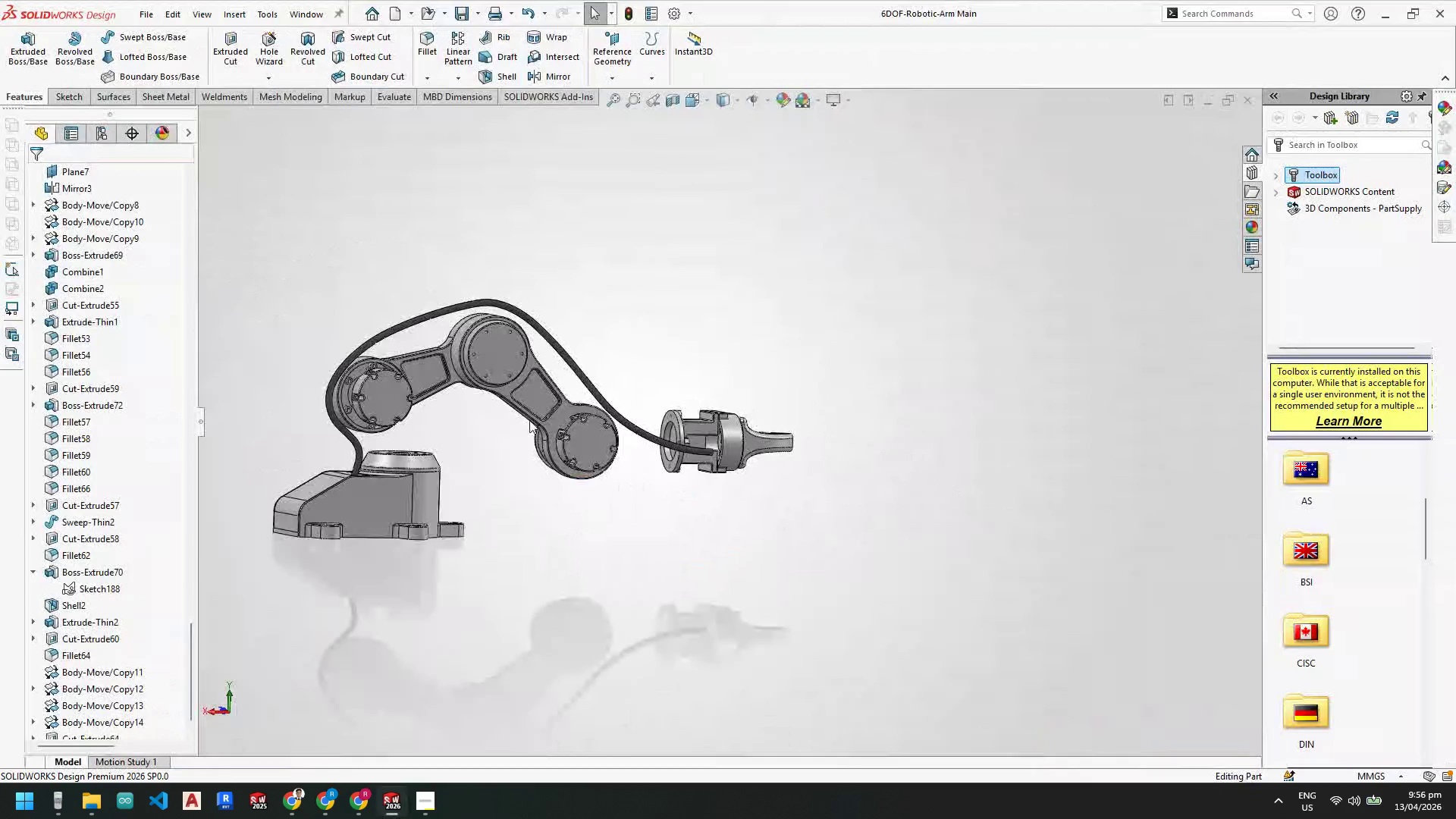 
scroll: coordinate [714, 420], scroll_direction: down, amount: 12.0
 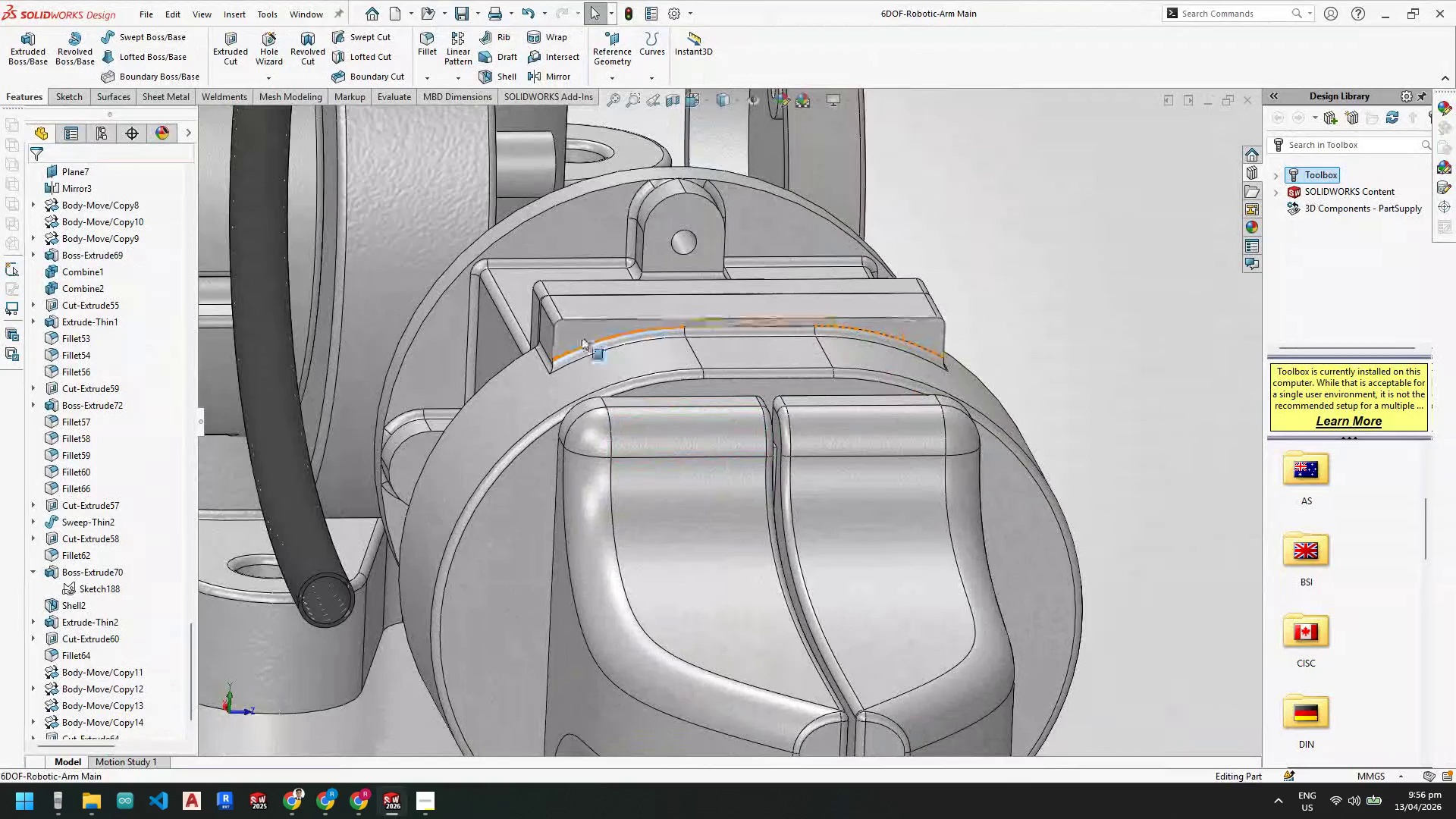 
left_click([582, 334])
 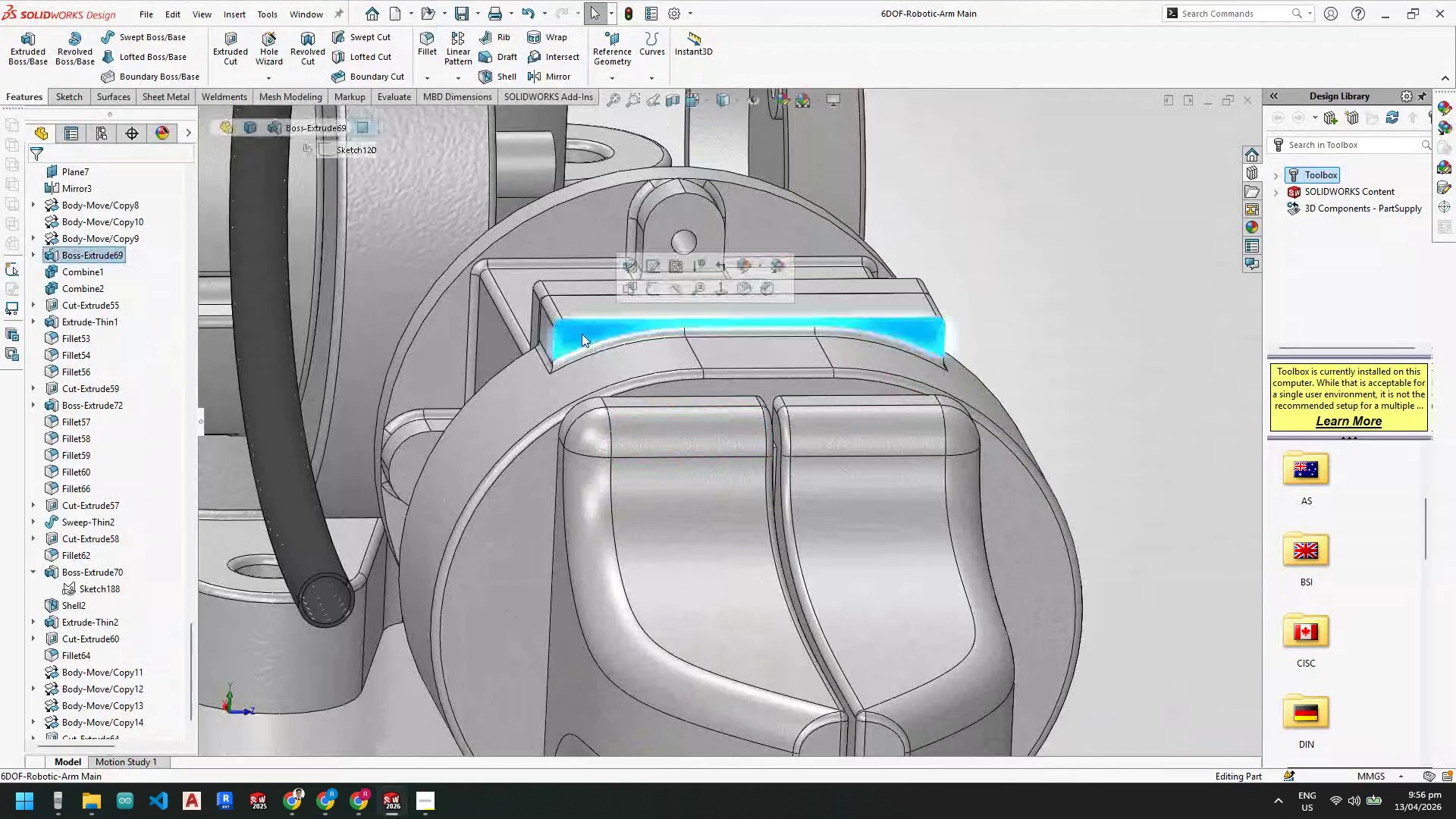 
right_click([582, 334])
 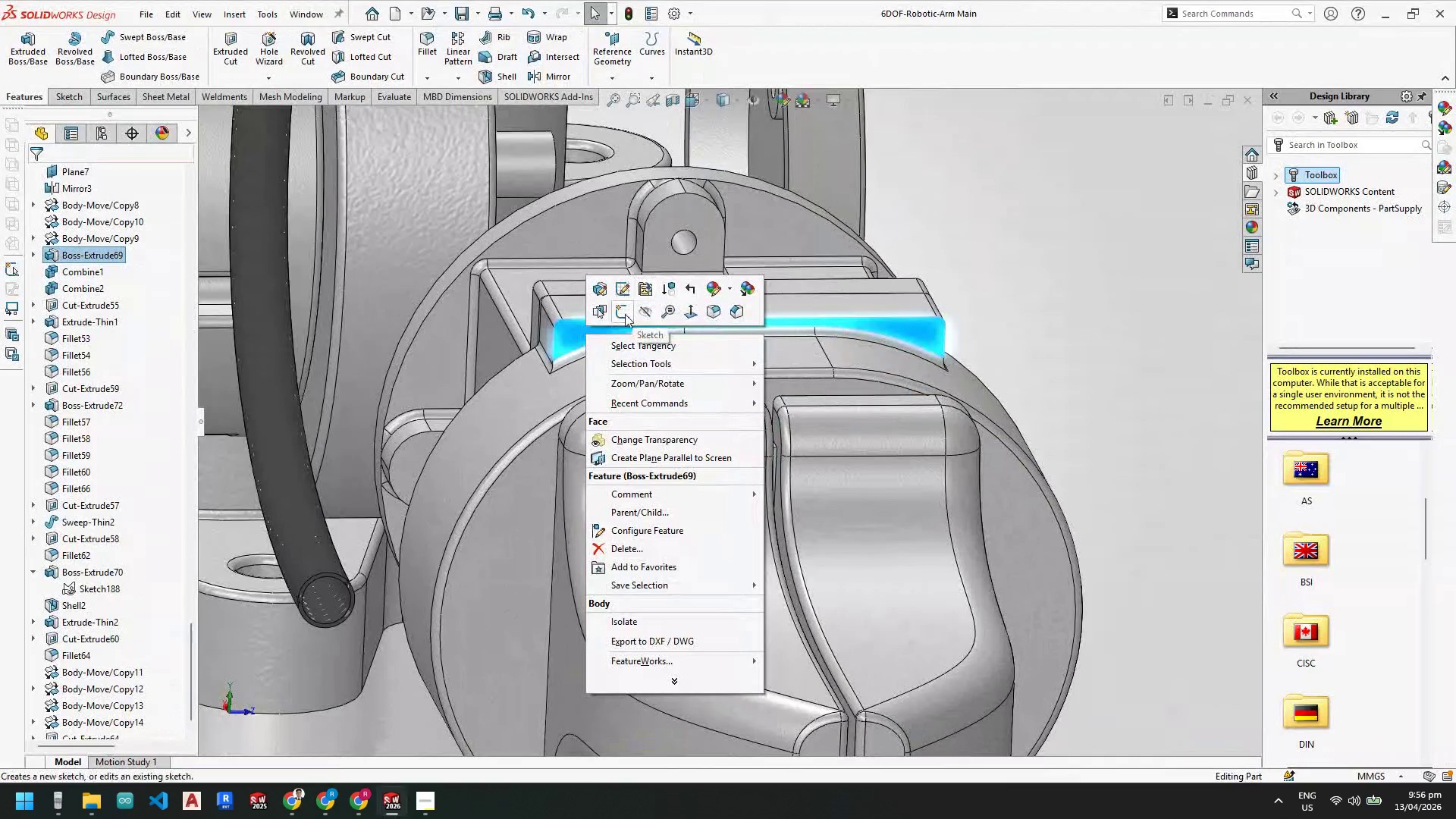 
left_click([623, 314])
 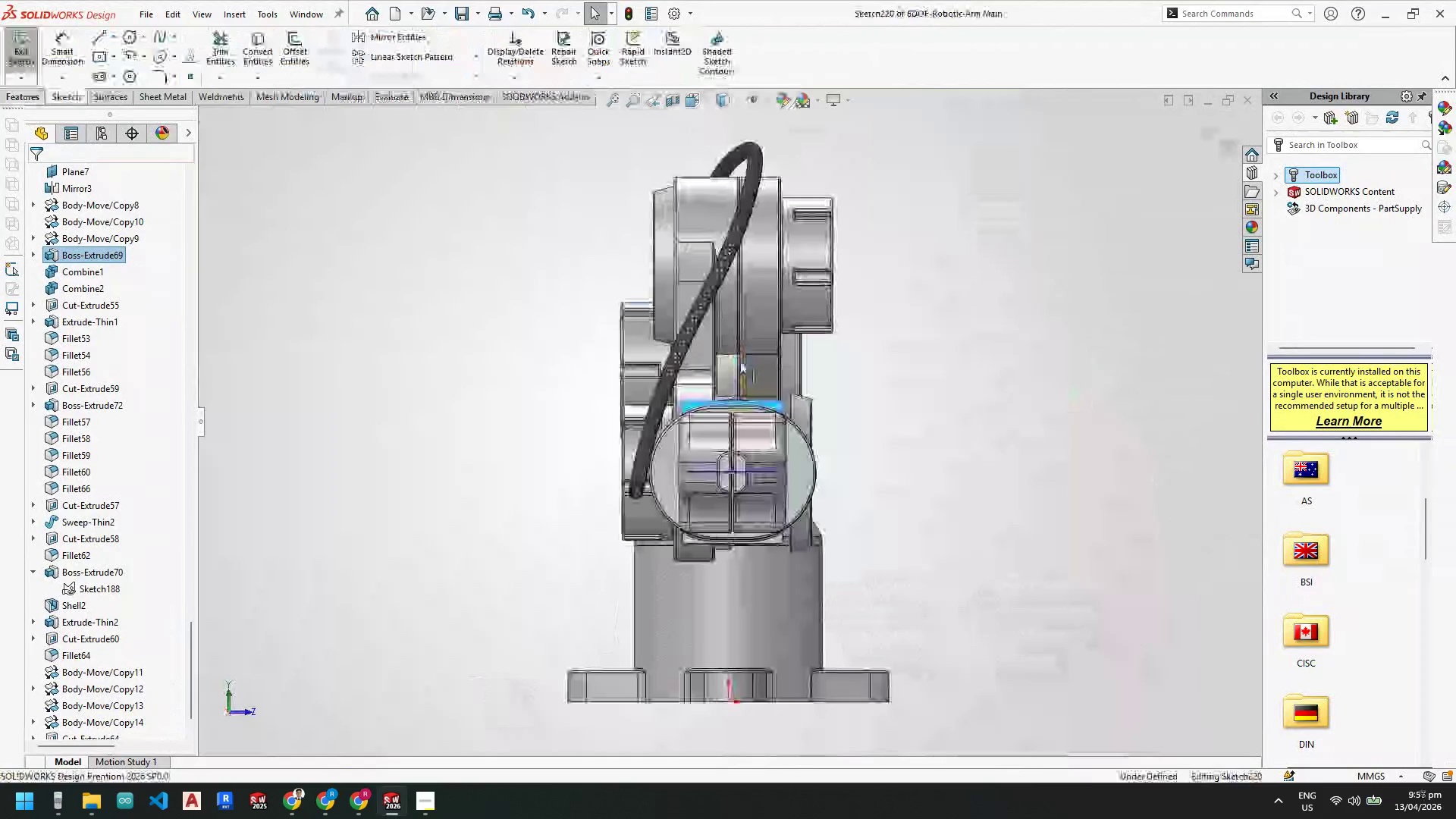 
scroll: coordinate [723, 418], scroll_direction: down, amount: 3.0
 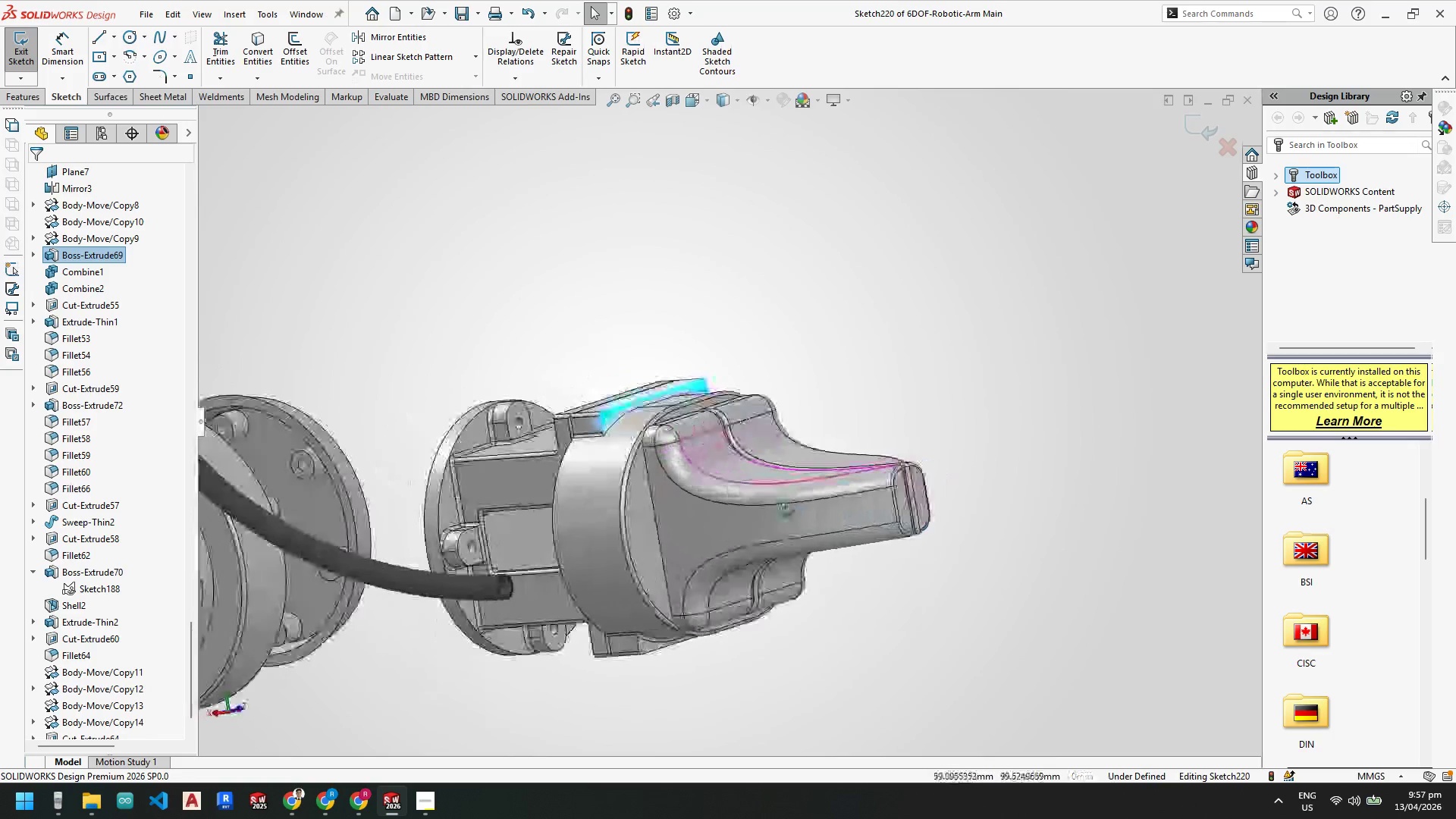 
wait(16.03)
 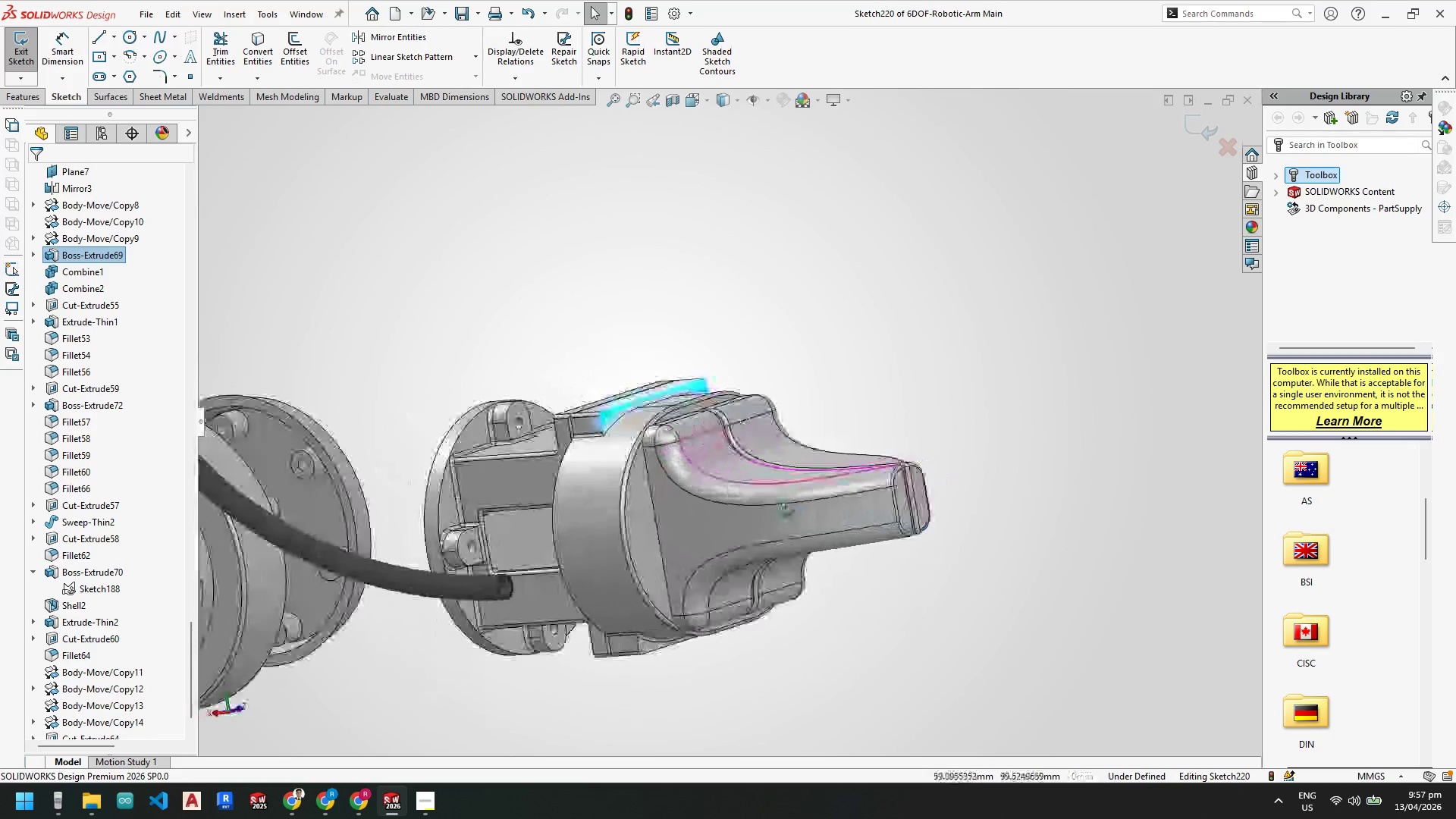 
scroll: coordinate [814, 544], scroll_direction: down, amount: 1.0
 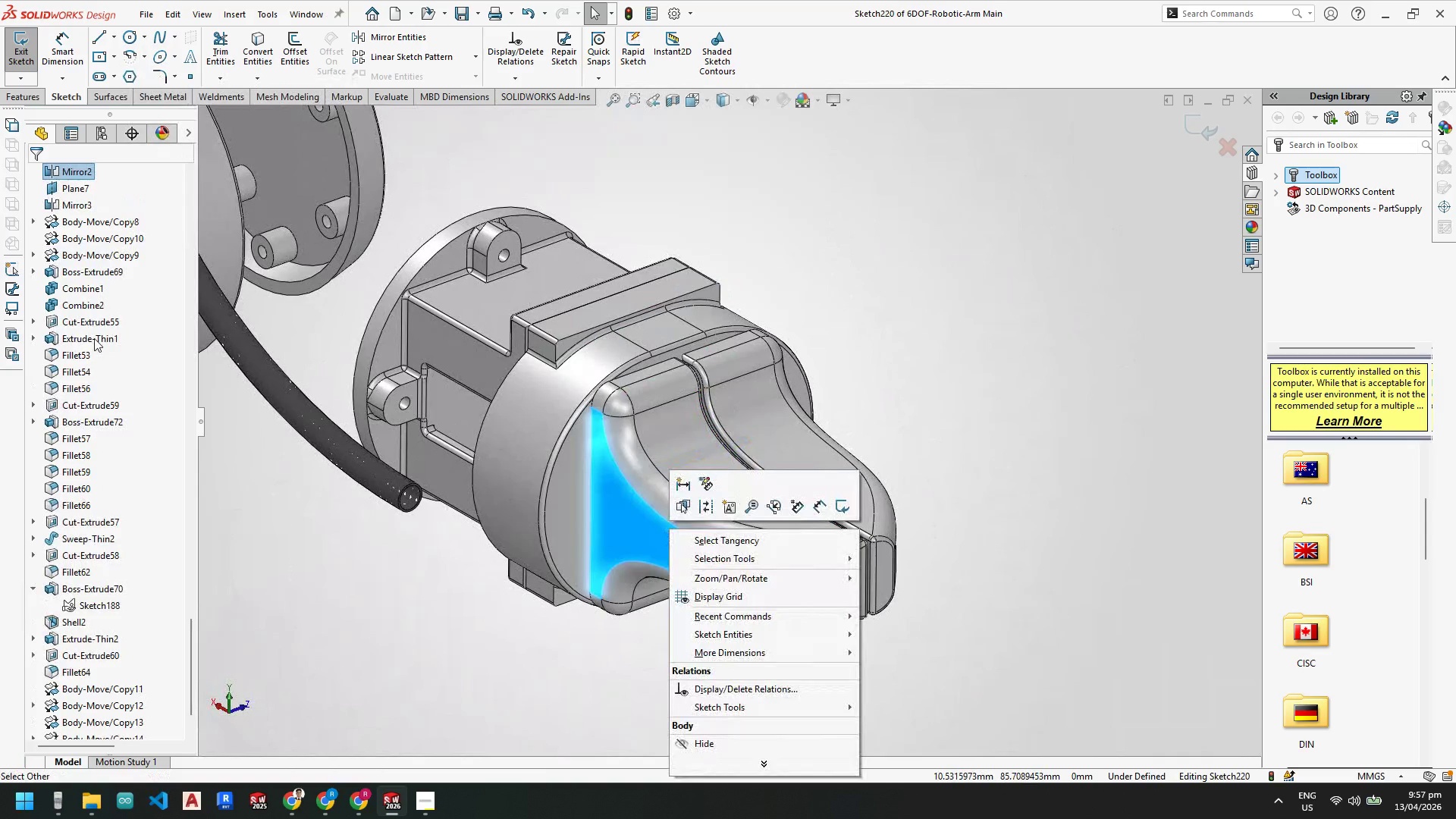 
right_click([66, 170])
 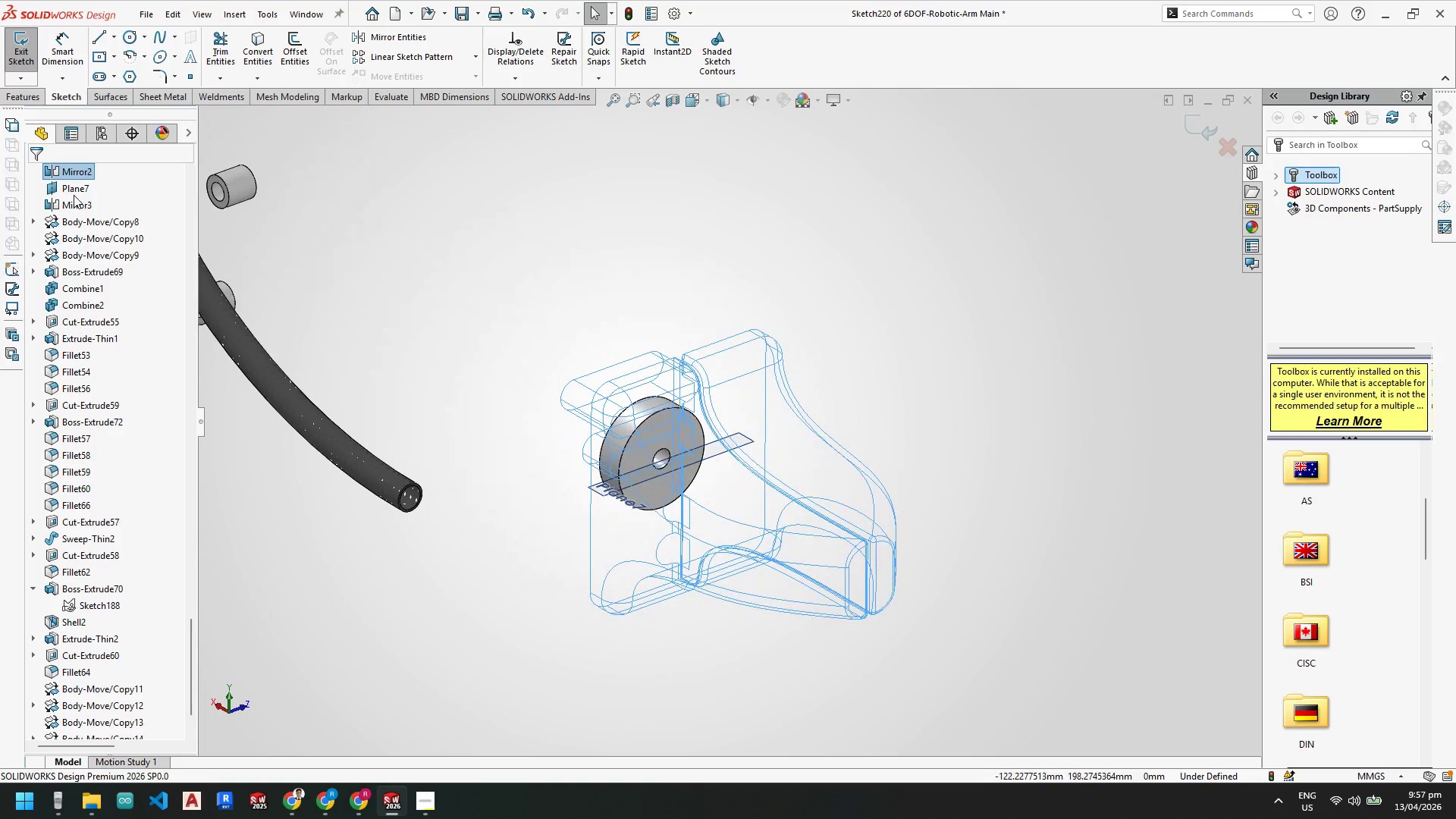 
left_click([853, 423])
 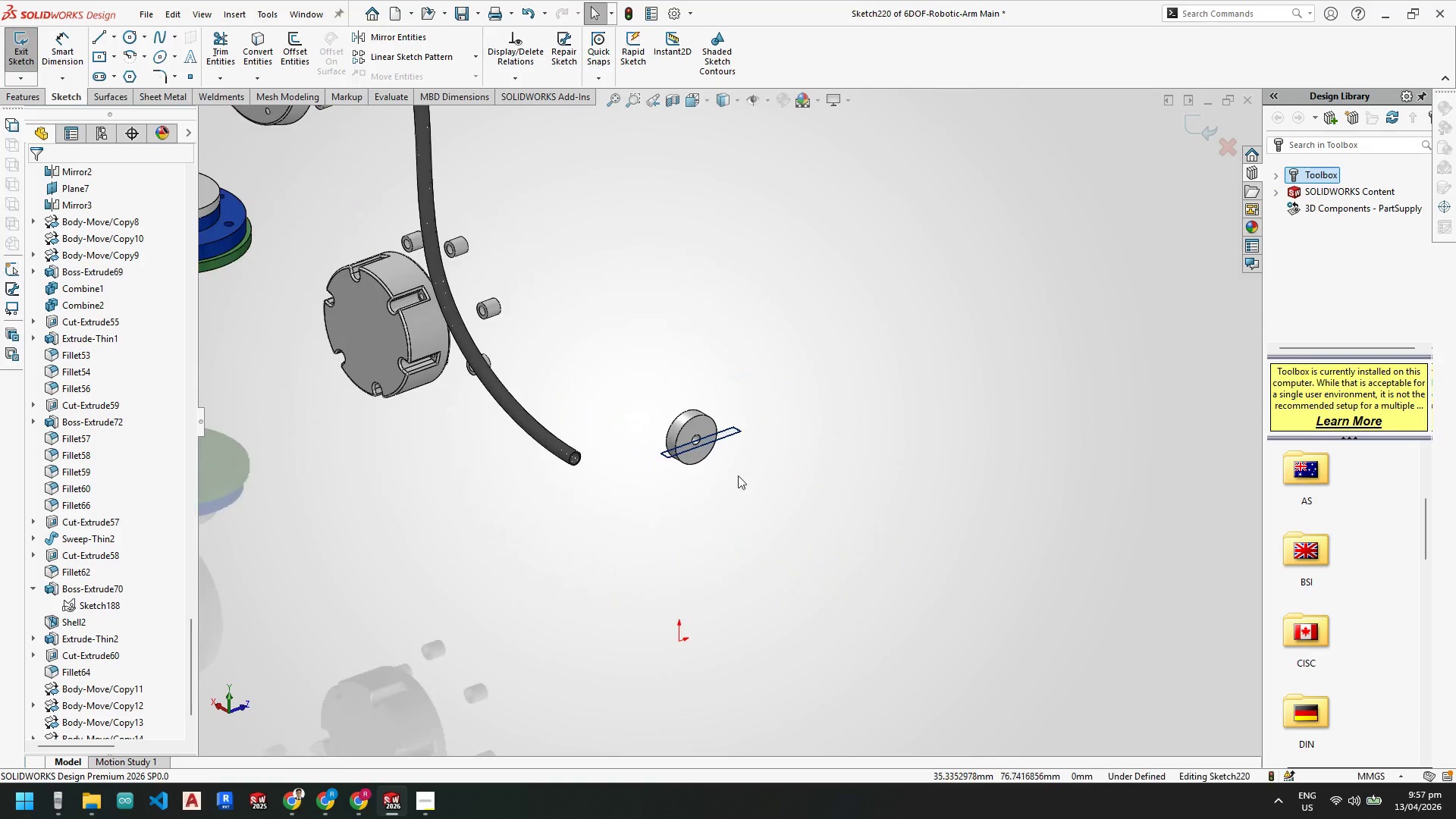 
scroll: coordinate [715, 530], scroll_direction: up, amount: 4.0
 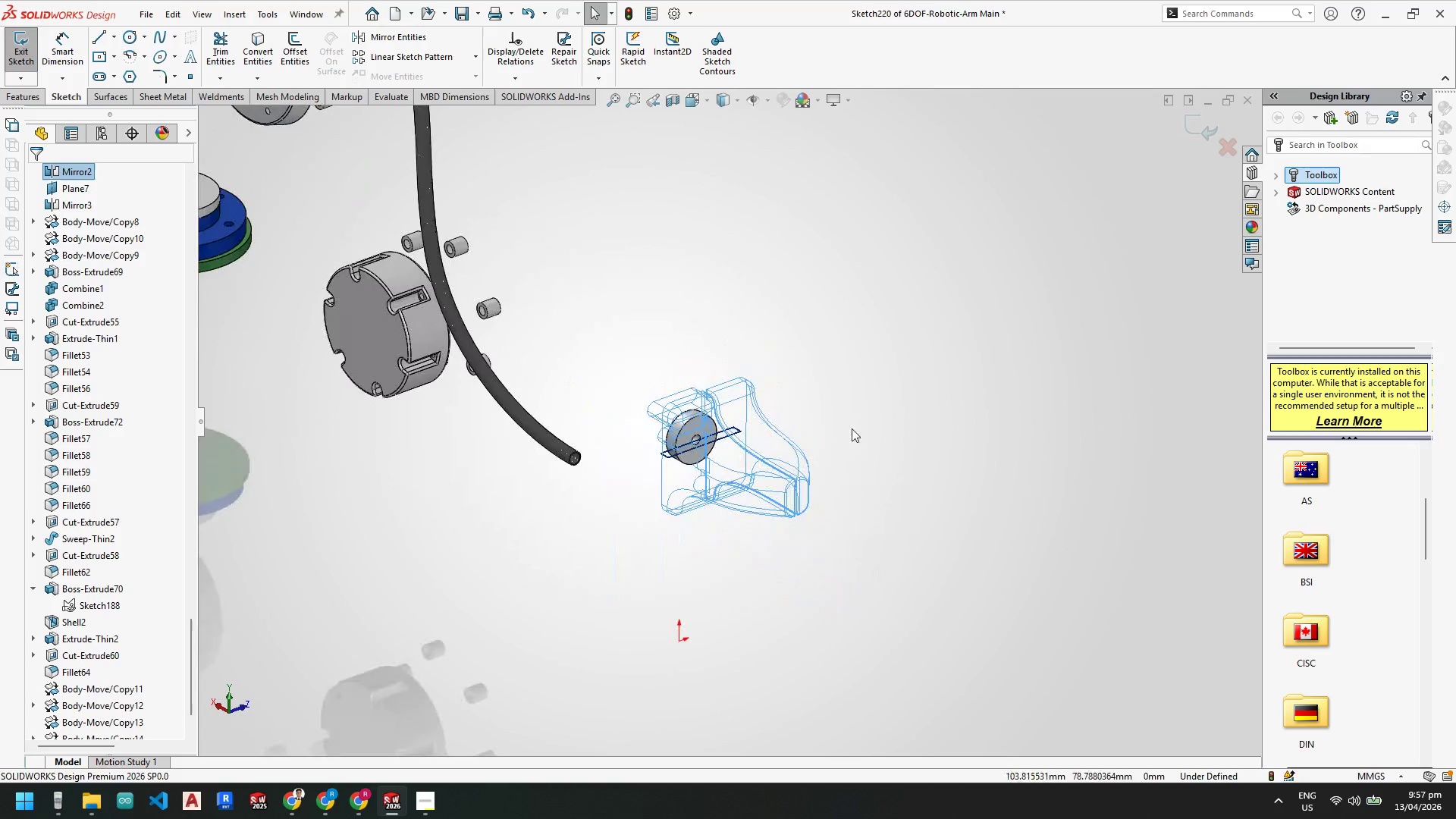 
scroll: coordinate [717, 435], scroll_direction: down, amount: 4.0
 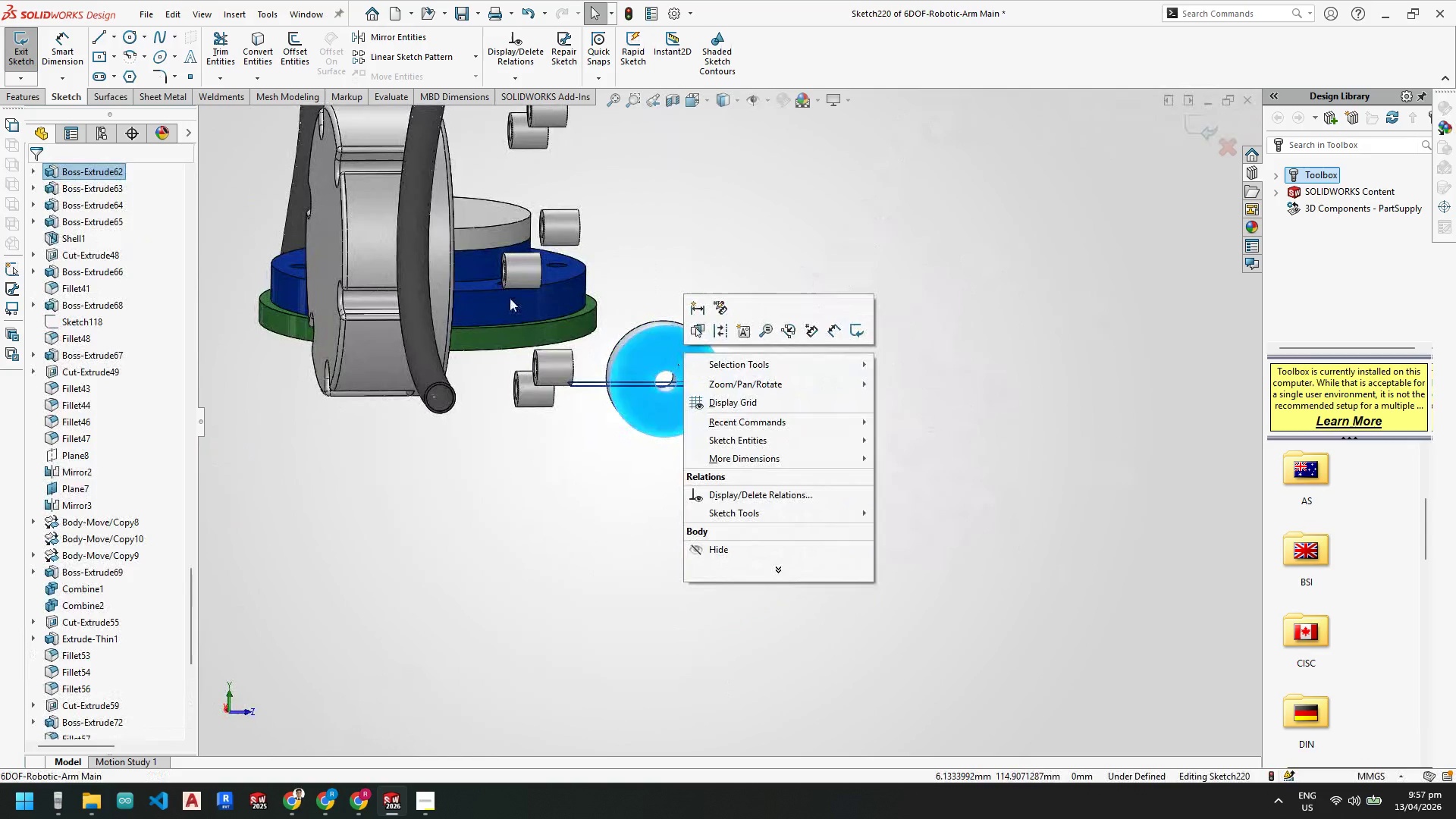 
key(Space)
 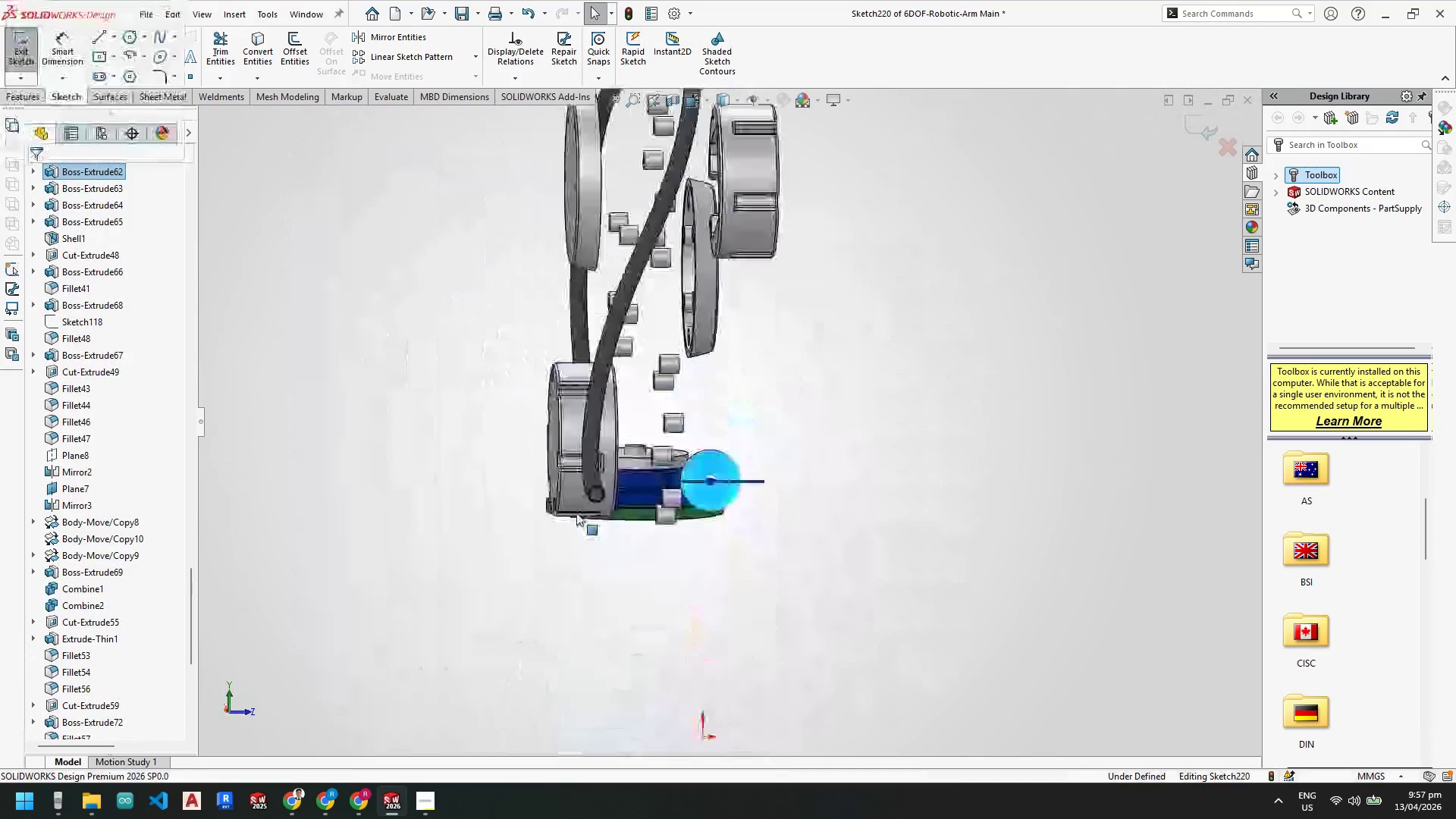 
scroll: coordinate [514, 544], scroll_direction: up, amount: 4.0
 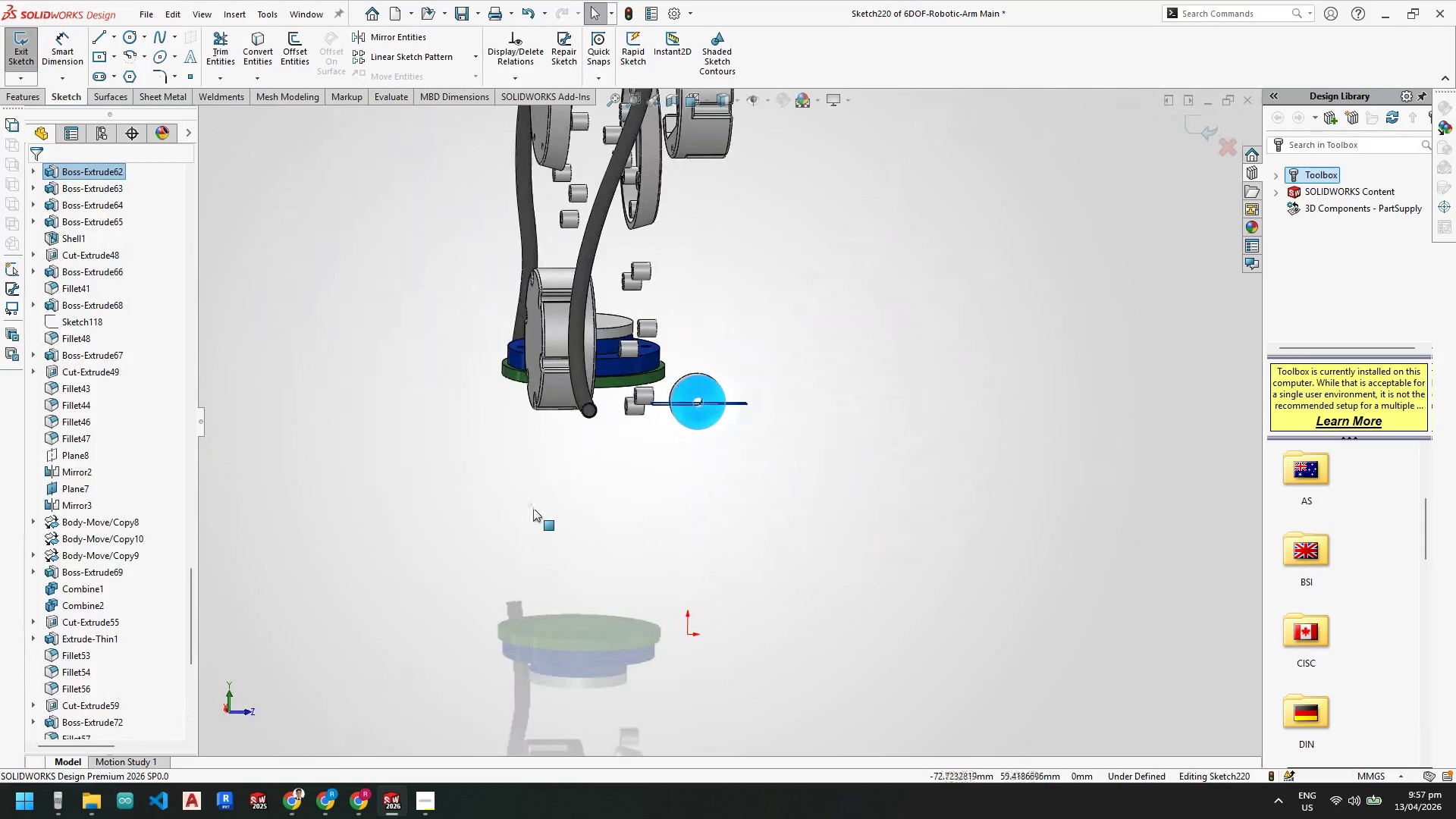 
scroll: coordinate [720, 568], scroll_direction: down, amount: 4.0
 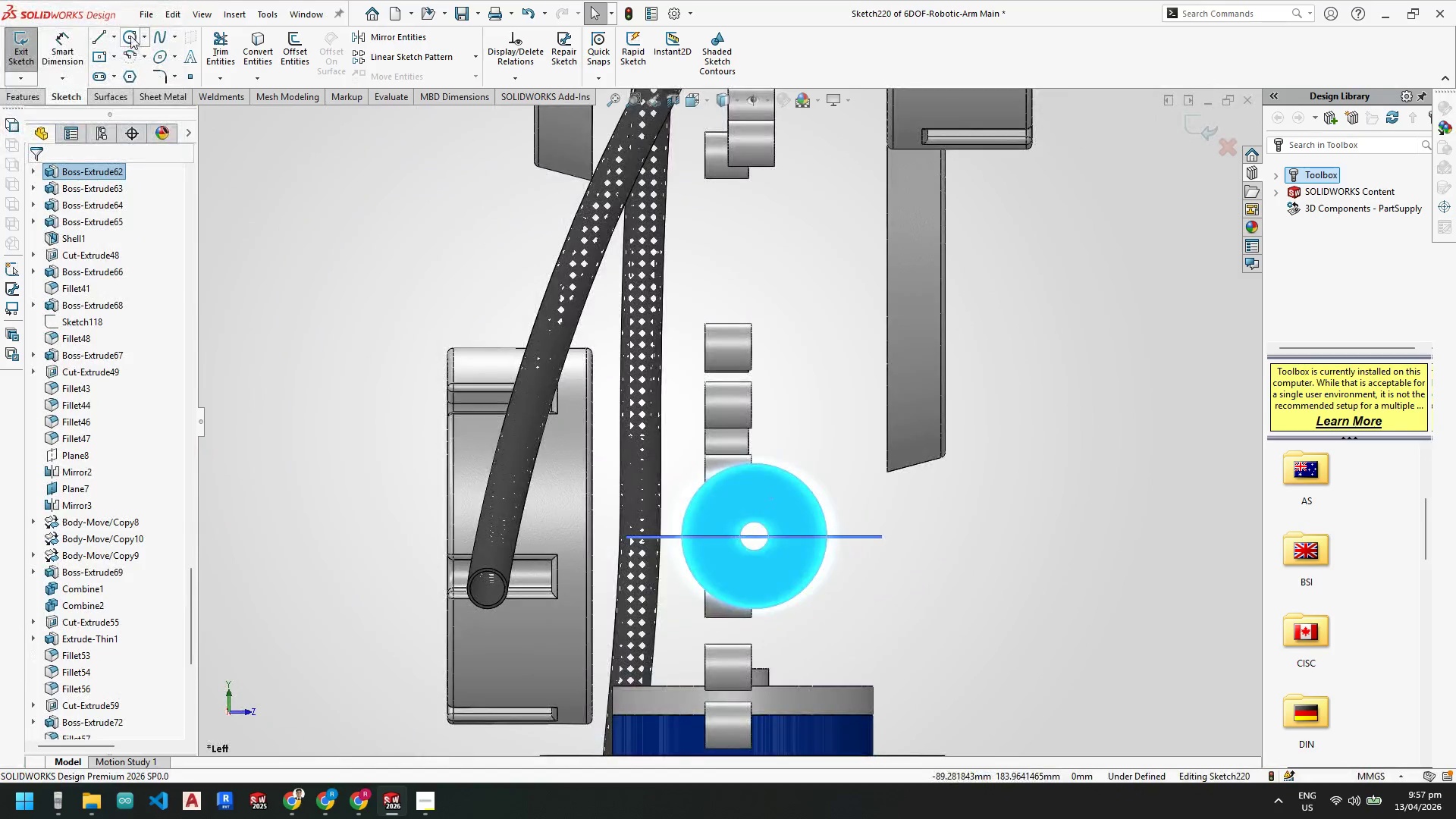 
left_click([130, 35])
 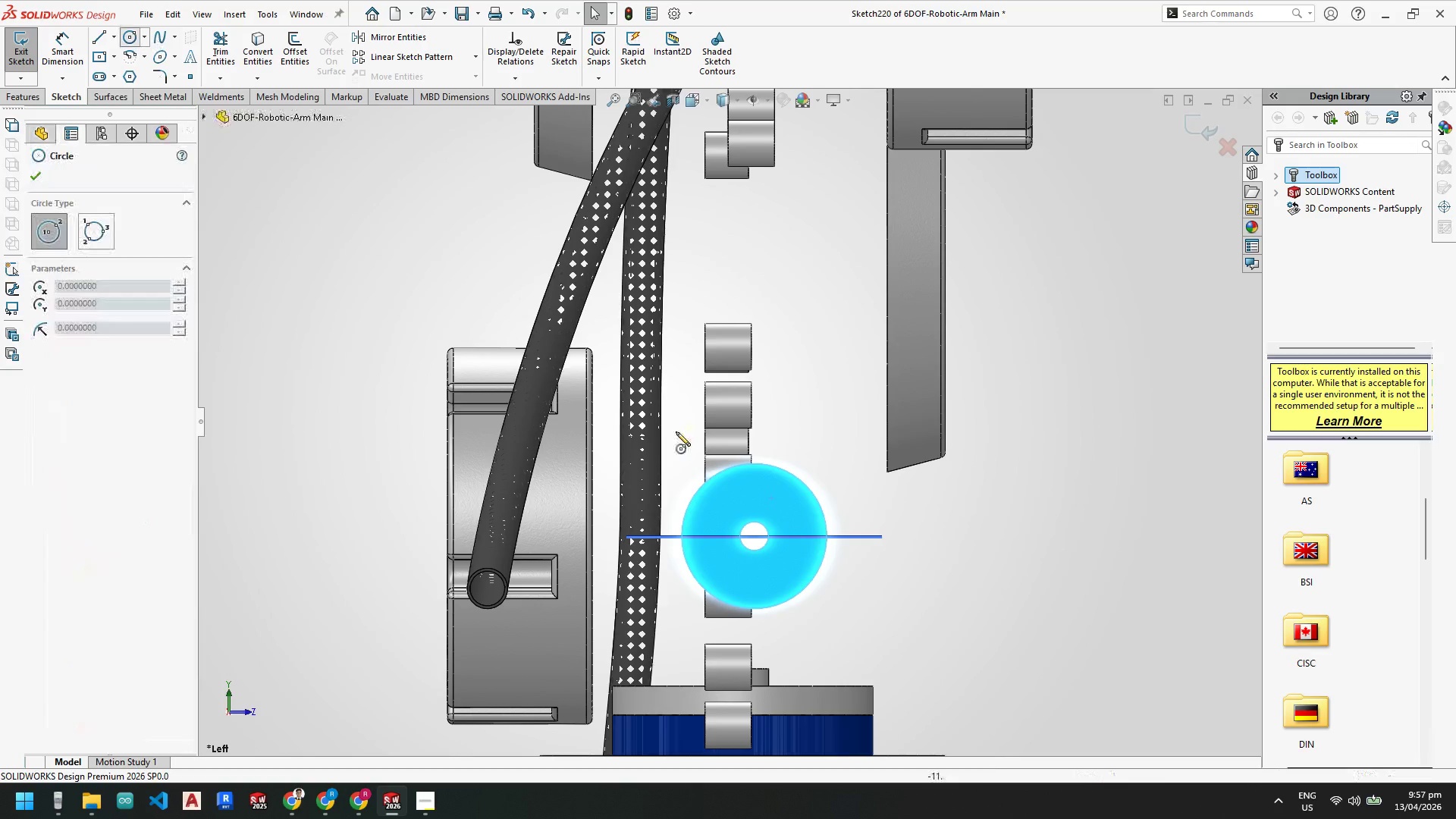 
key(Escape)
 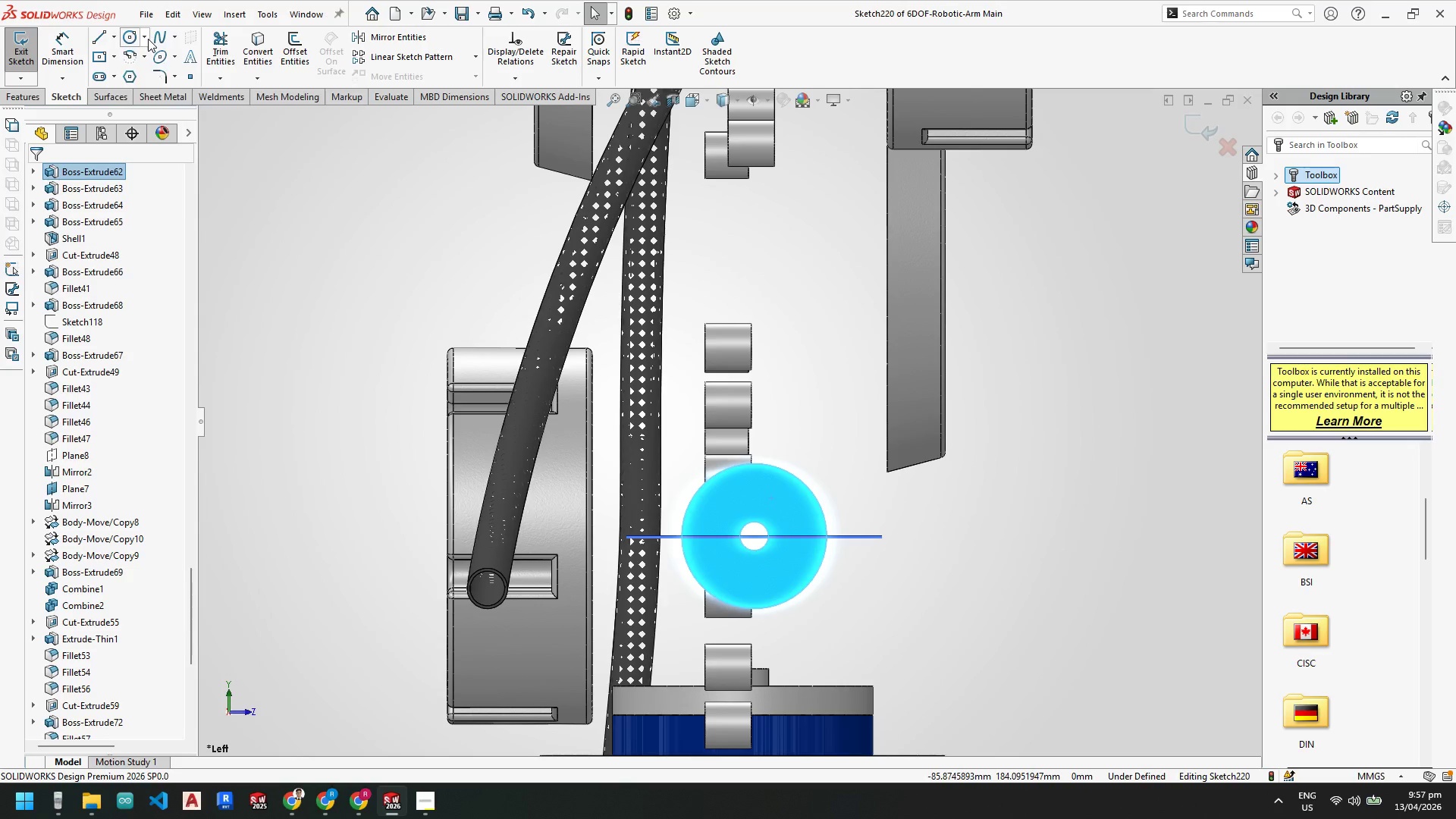 
left_click([148, 38])
 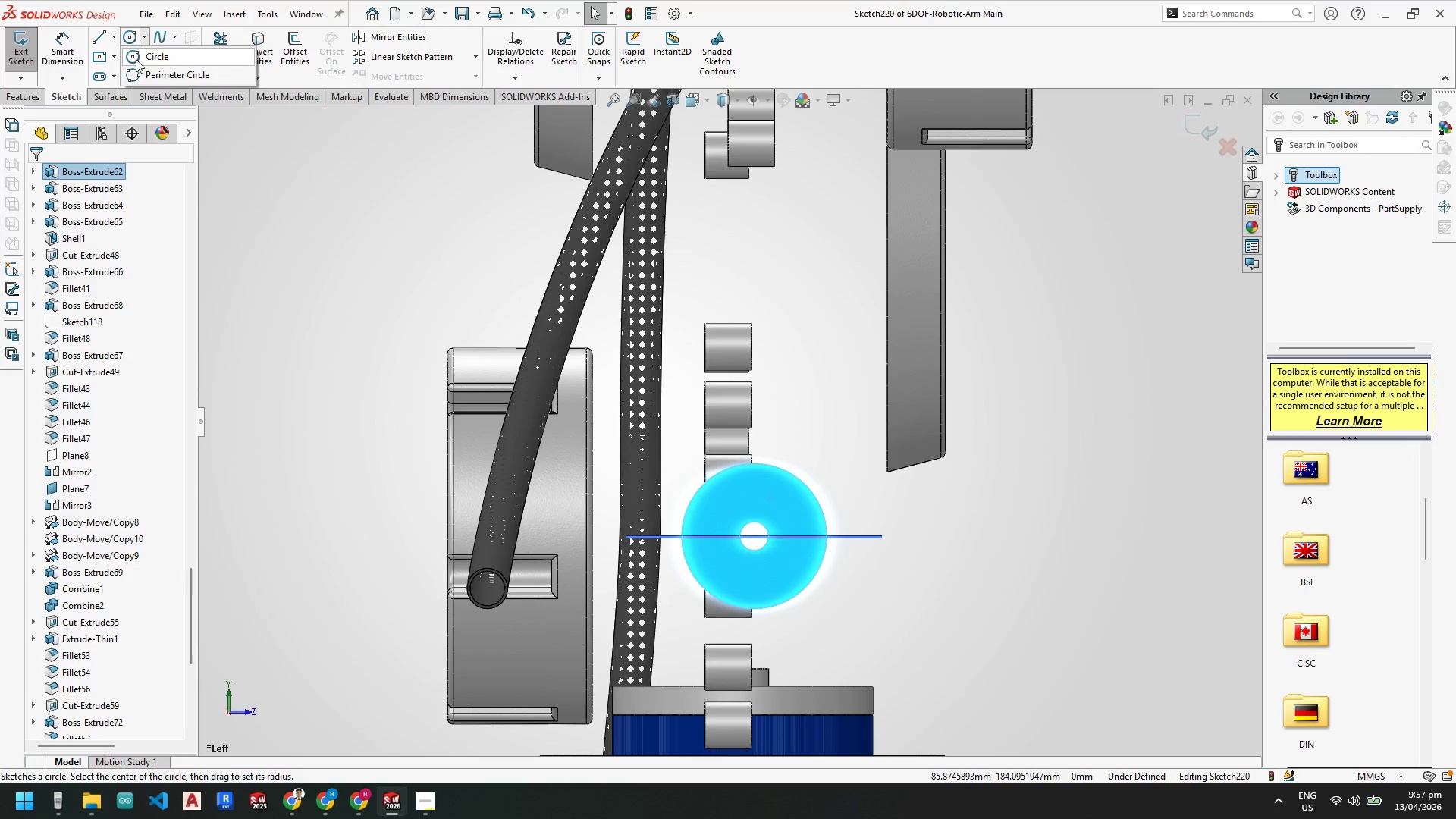 
key(Escape)
 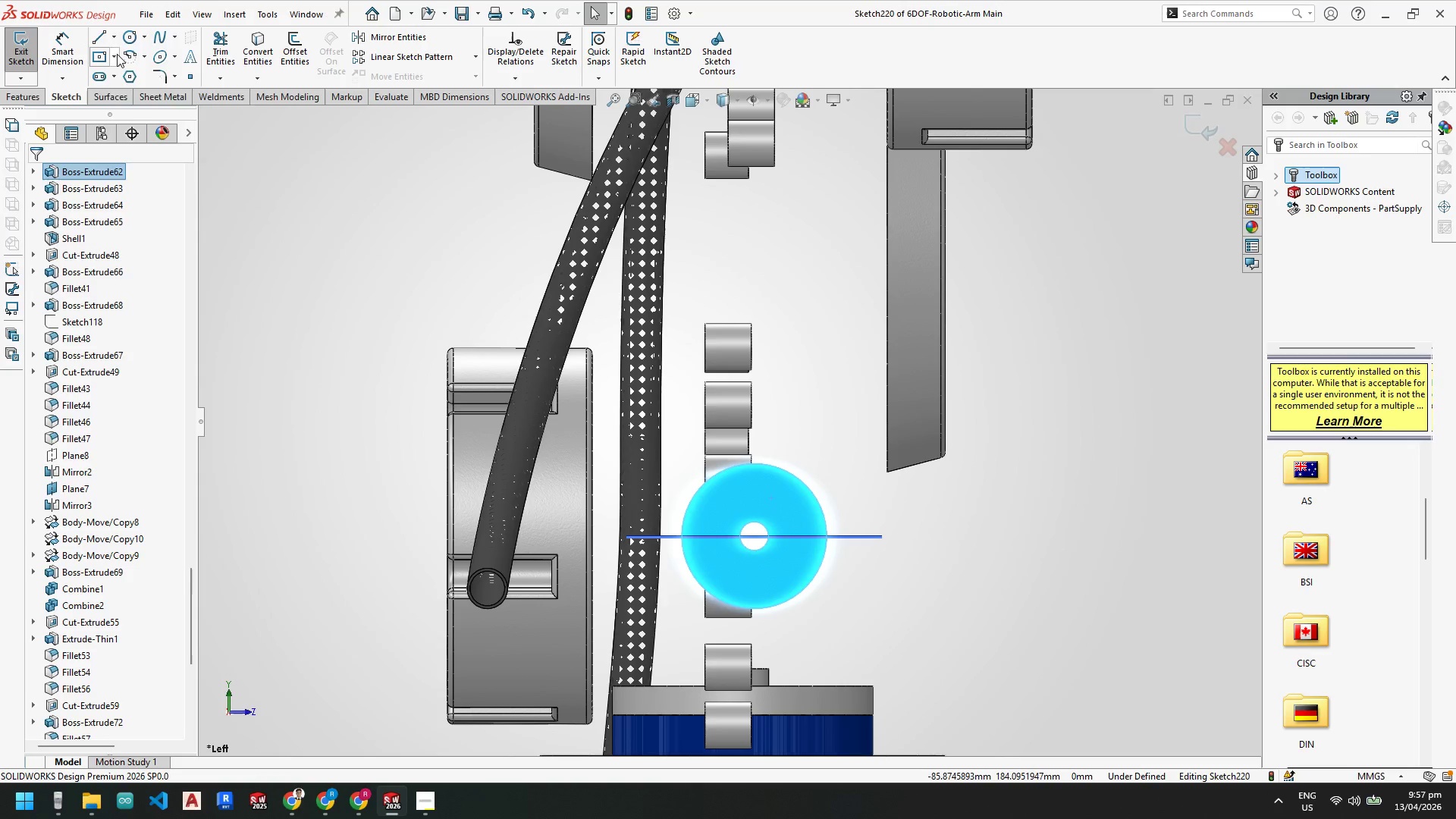 
left_click([117, 54])
 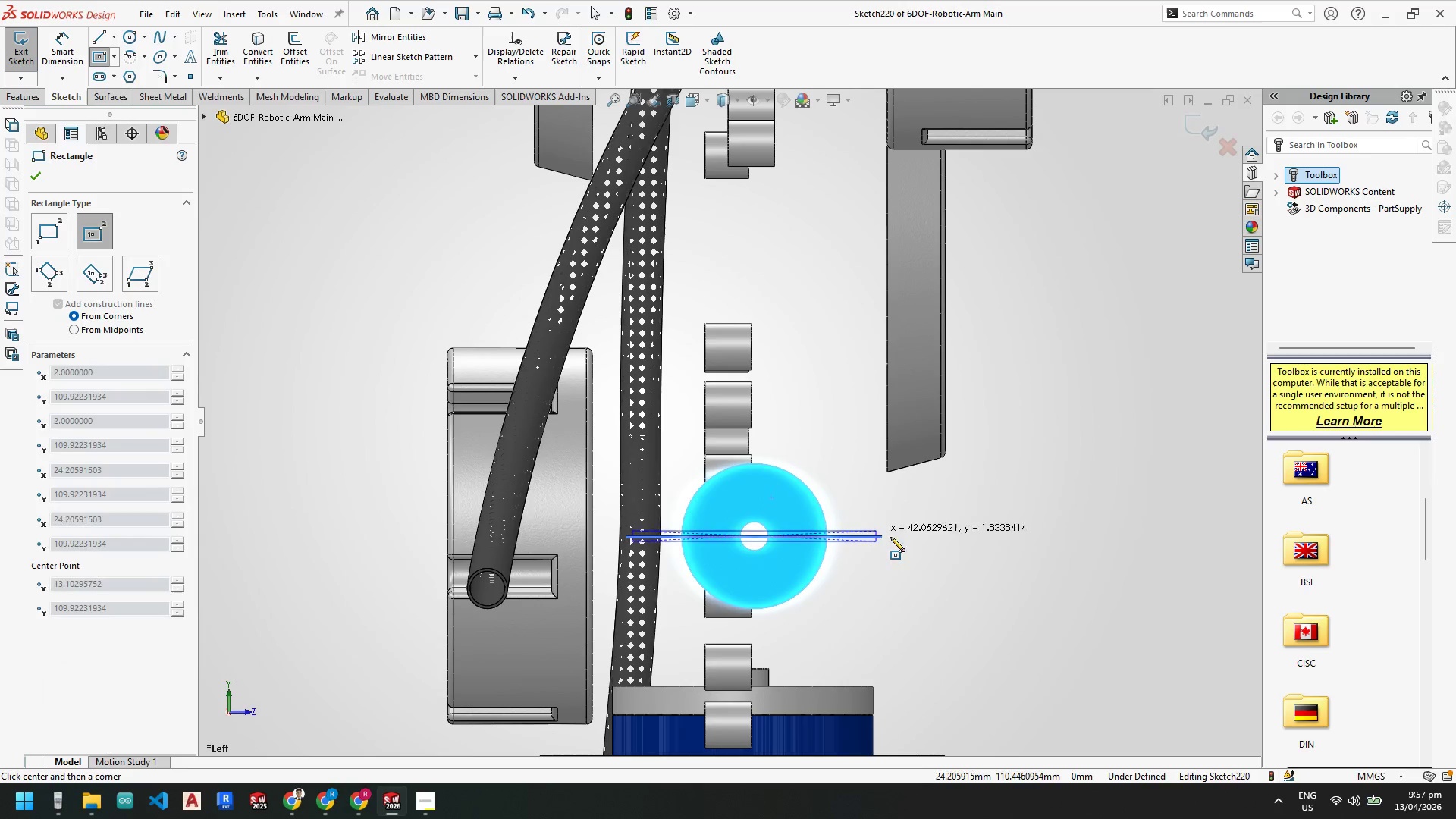 
left_click([926, 668])
 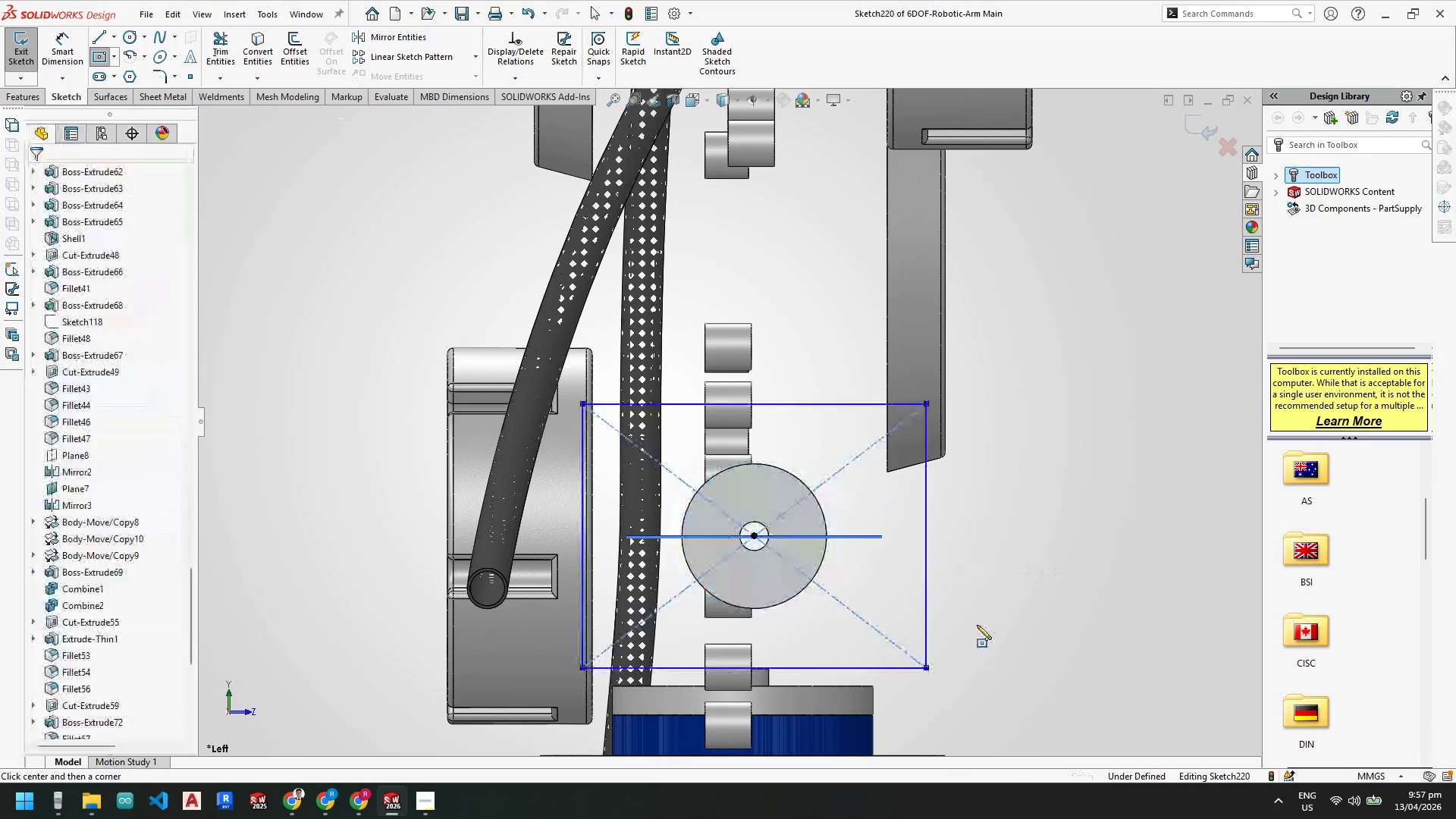 
key(Escape)
 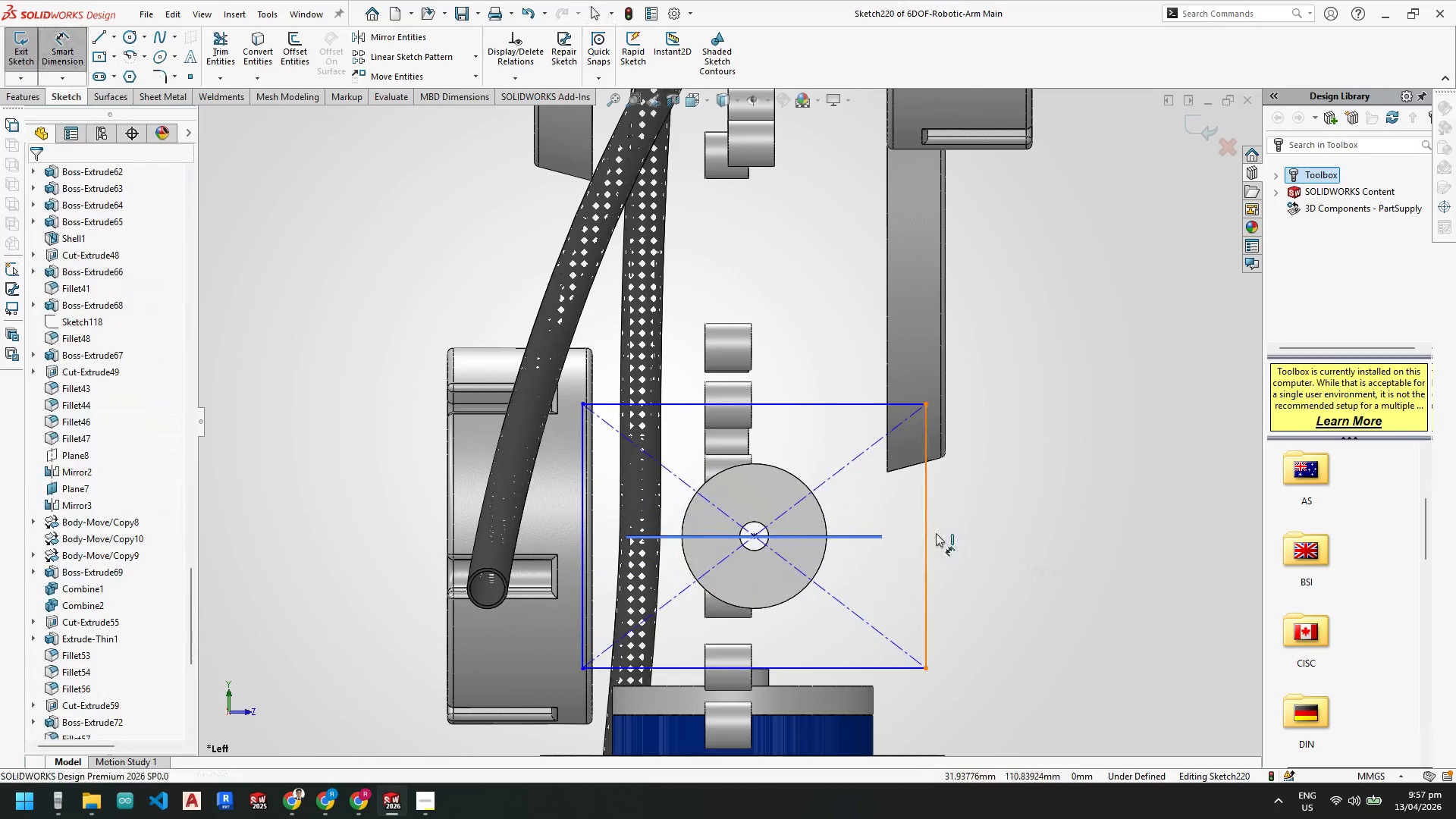 
double_click([965, 542])
 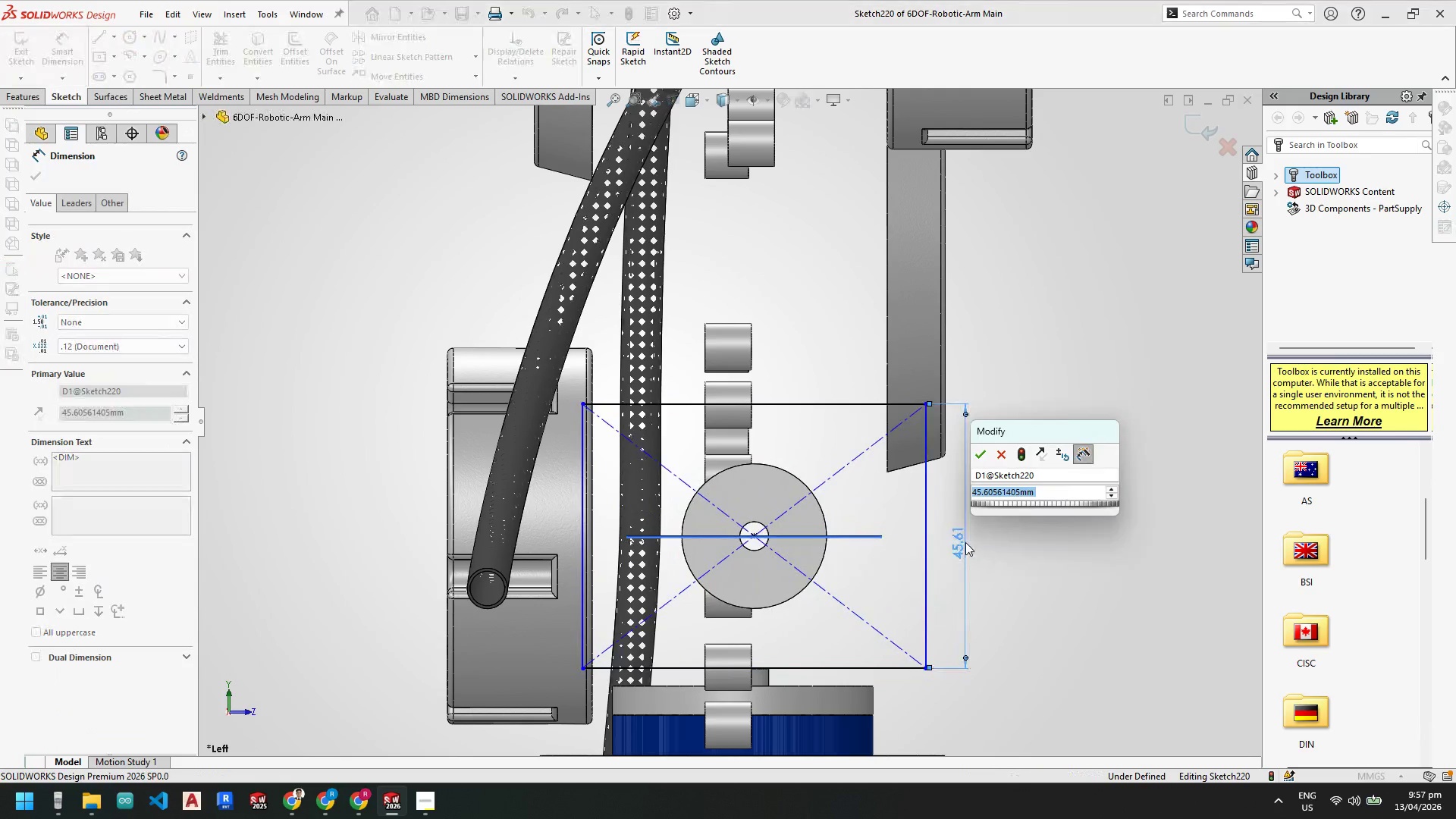 
key(Numpad3)
 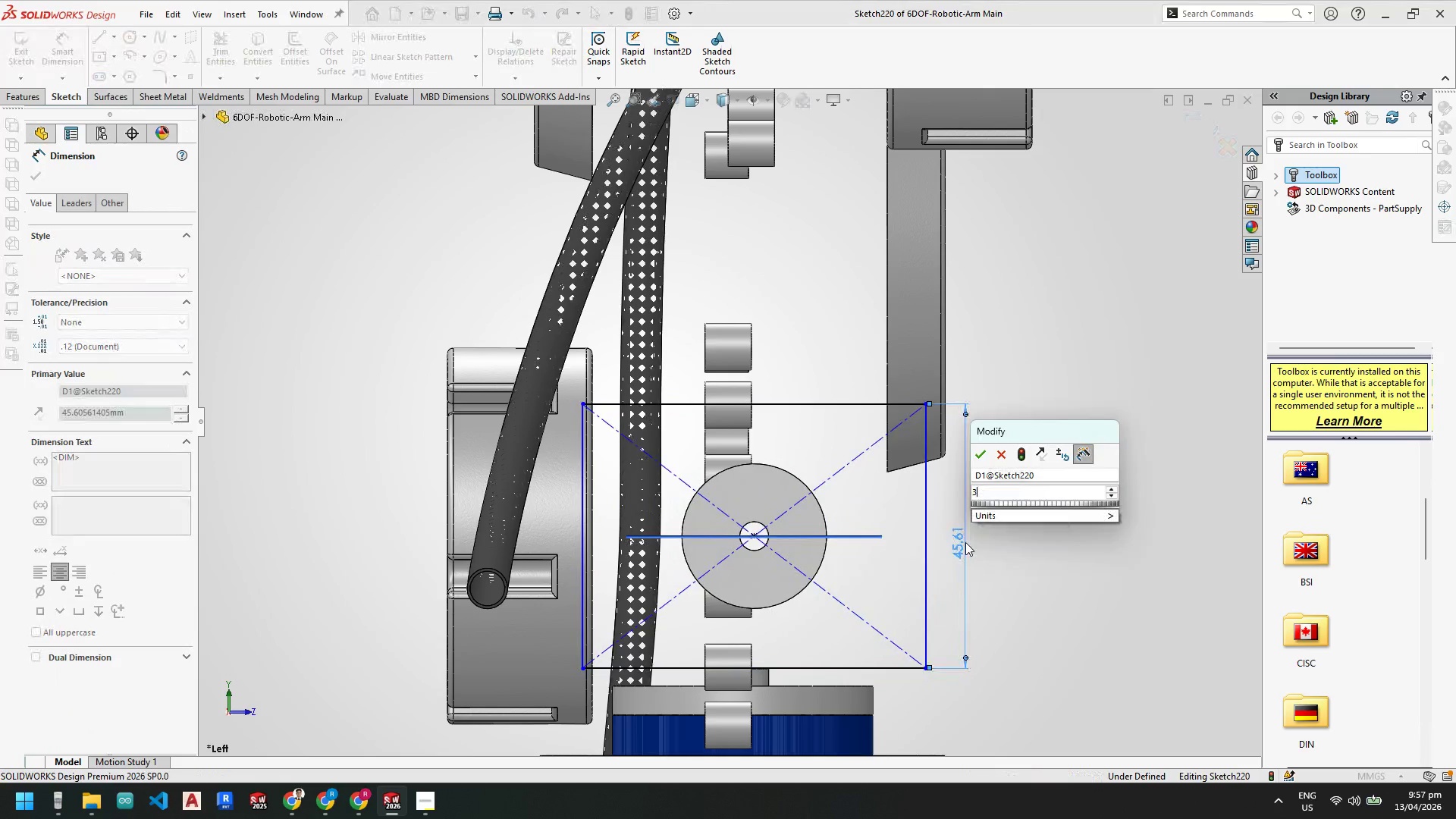 
key(Numpad1)
 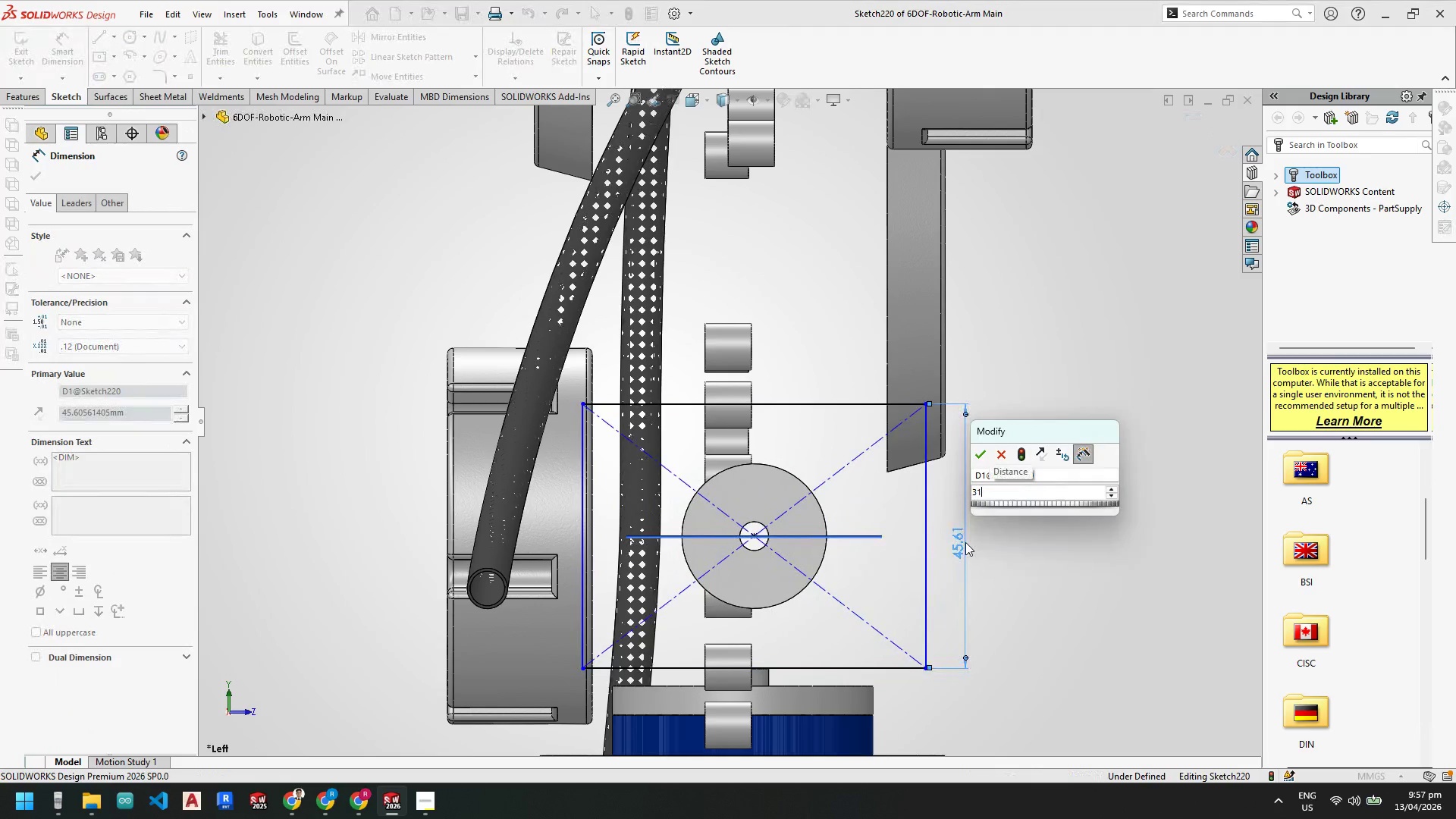 
key(NumpadEnter)
 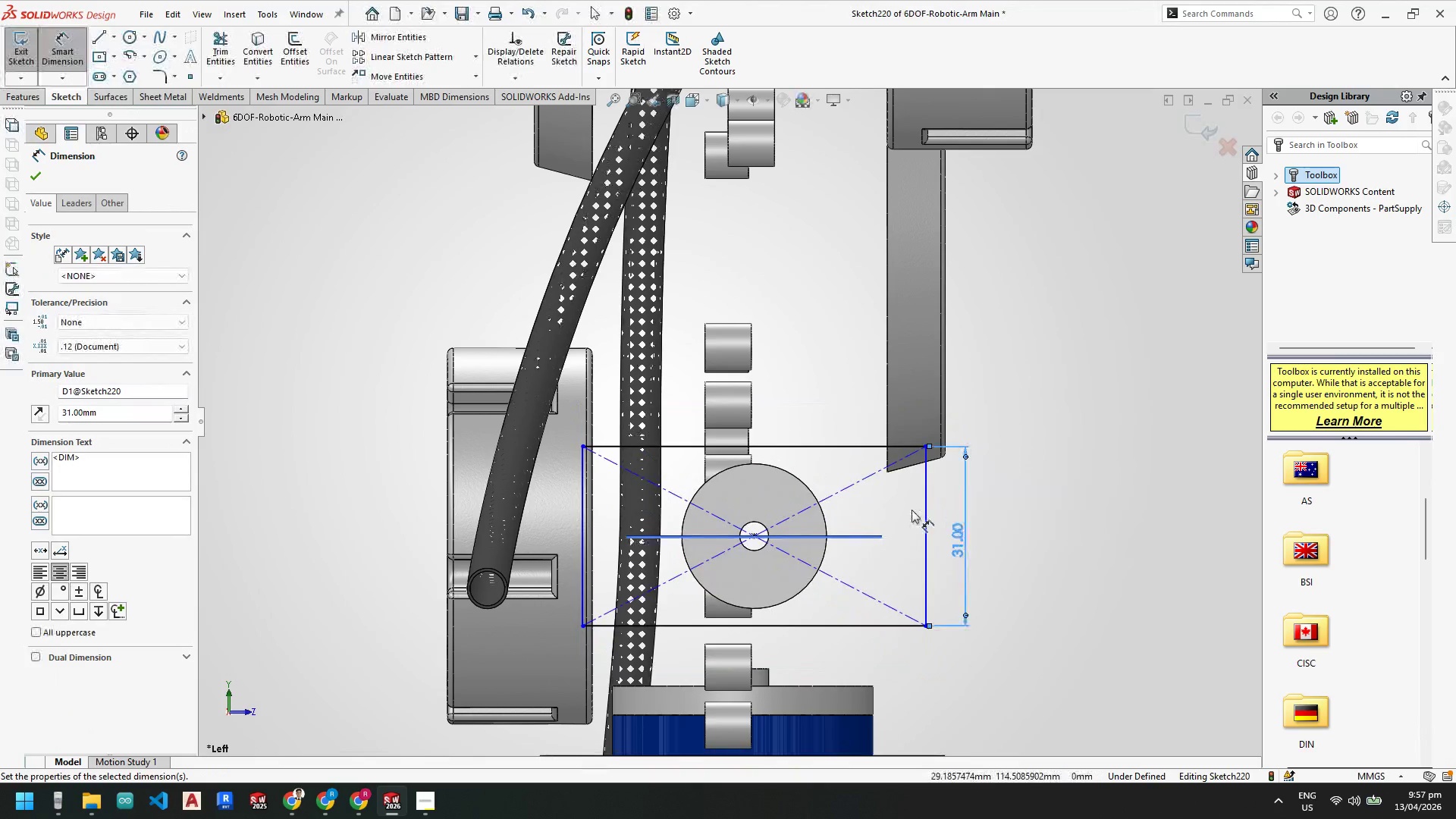 
key(Escape)
 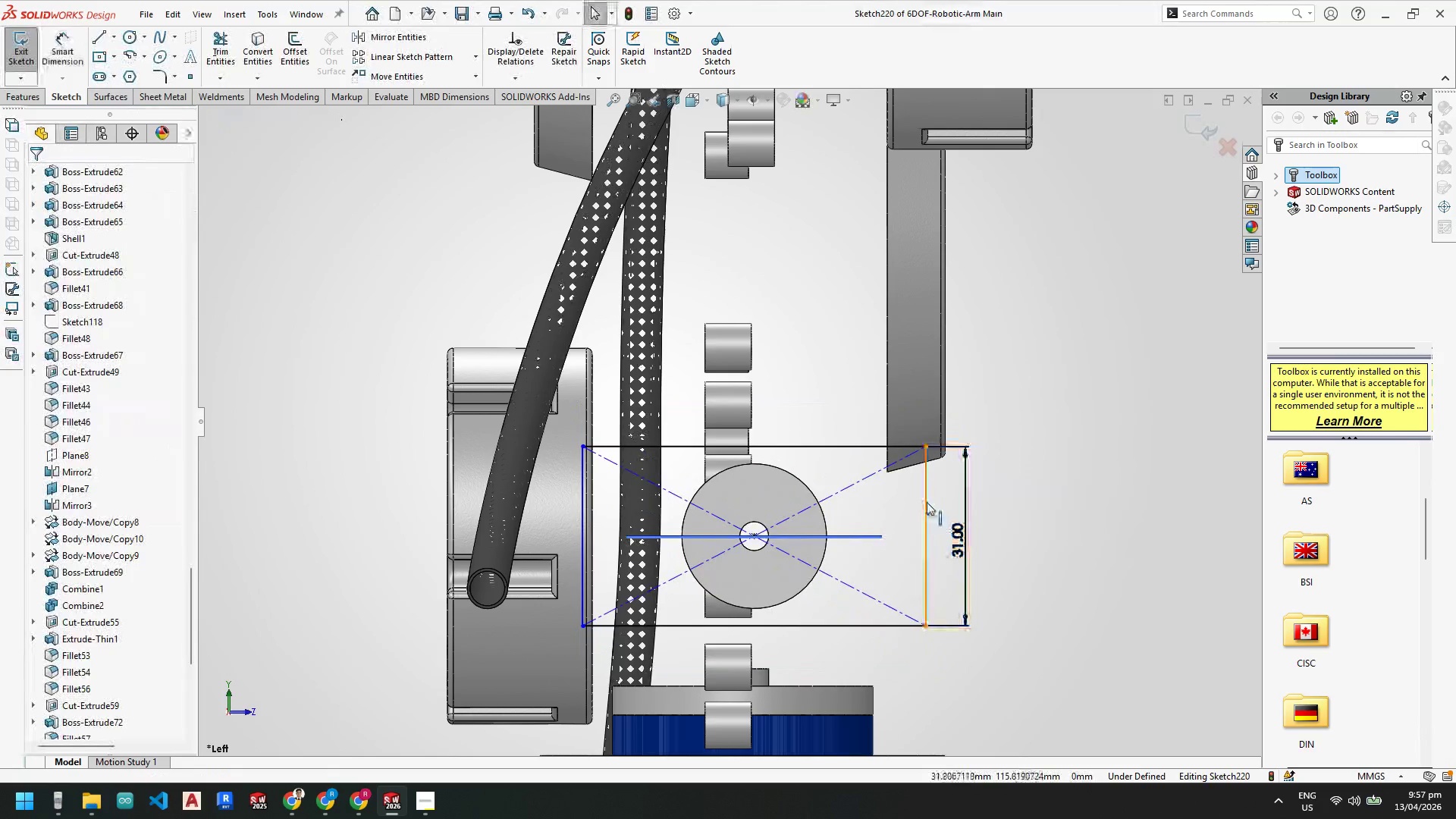 
left_click([927, 502])
 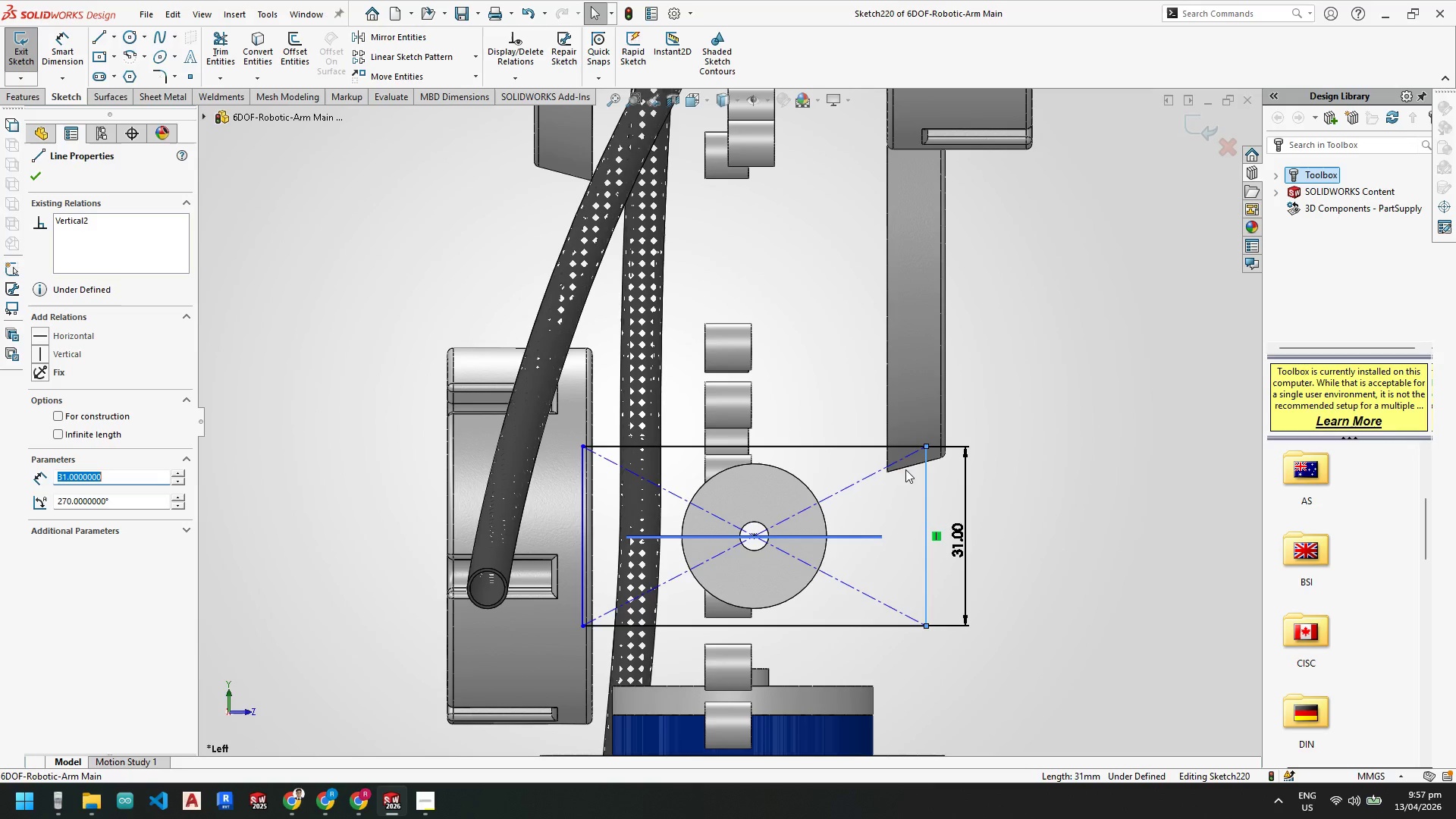 
hold_key(key=ControlLeft, duration=0.67)
left_click([880, 446])
 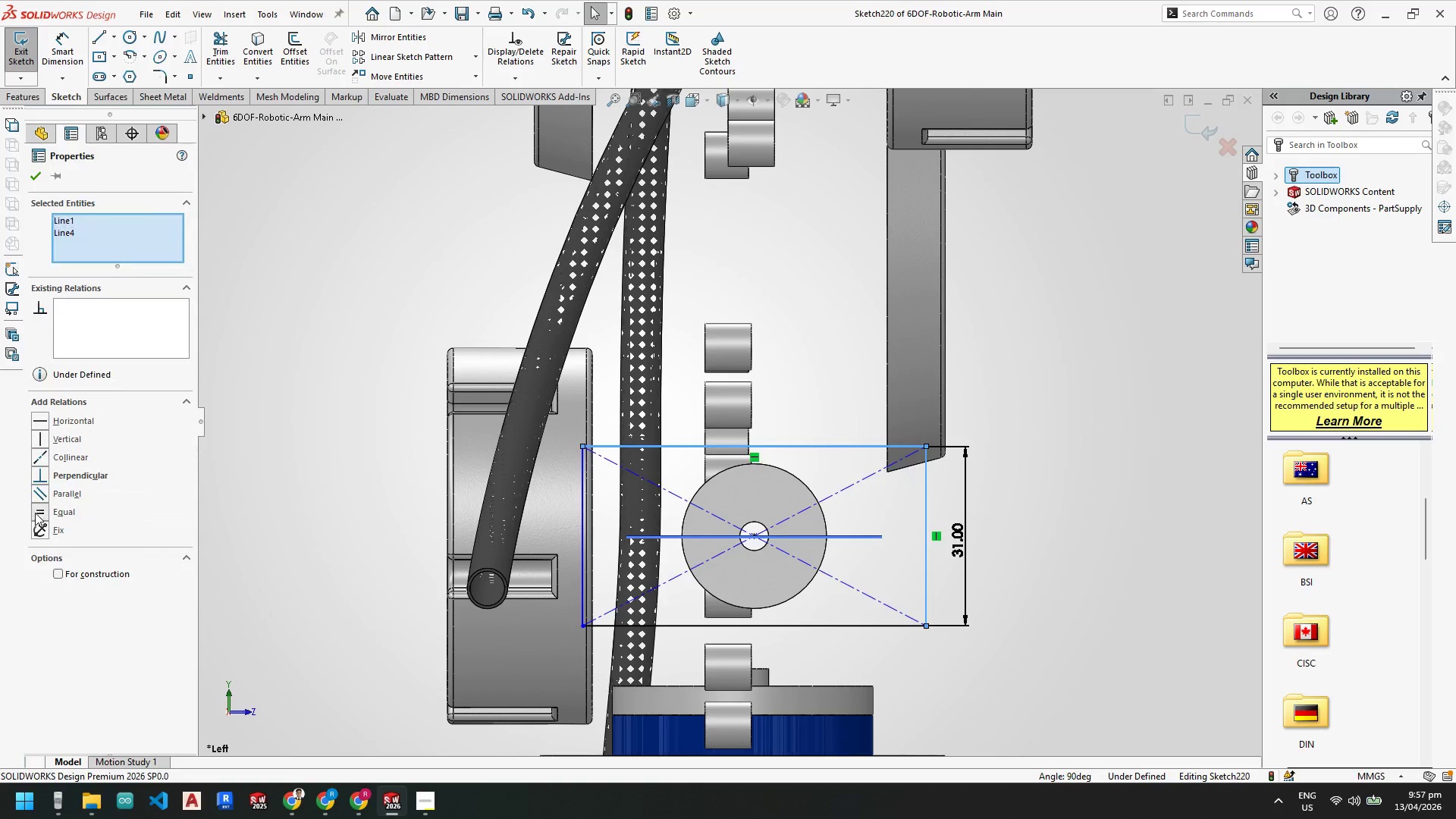 
key(Escape)
 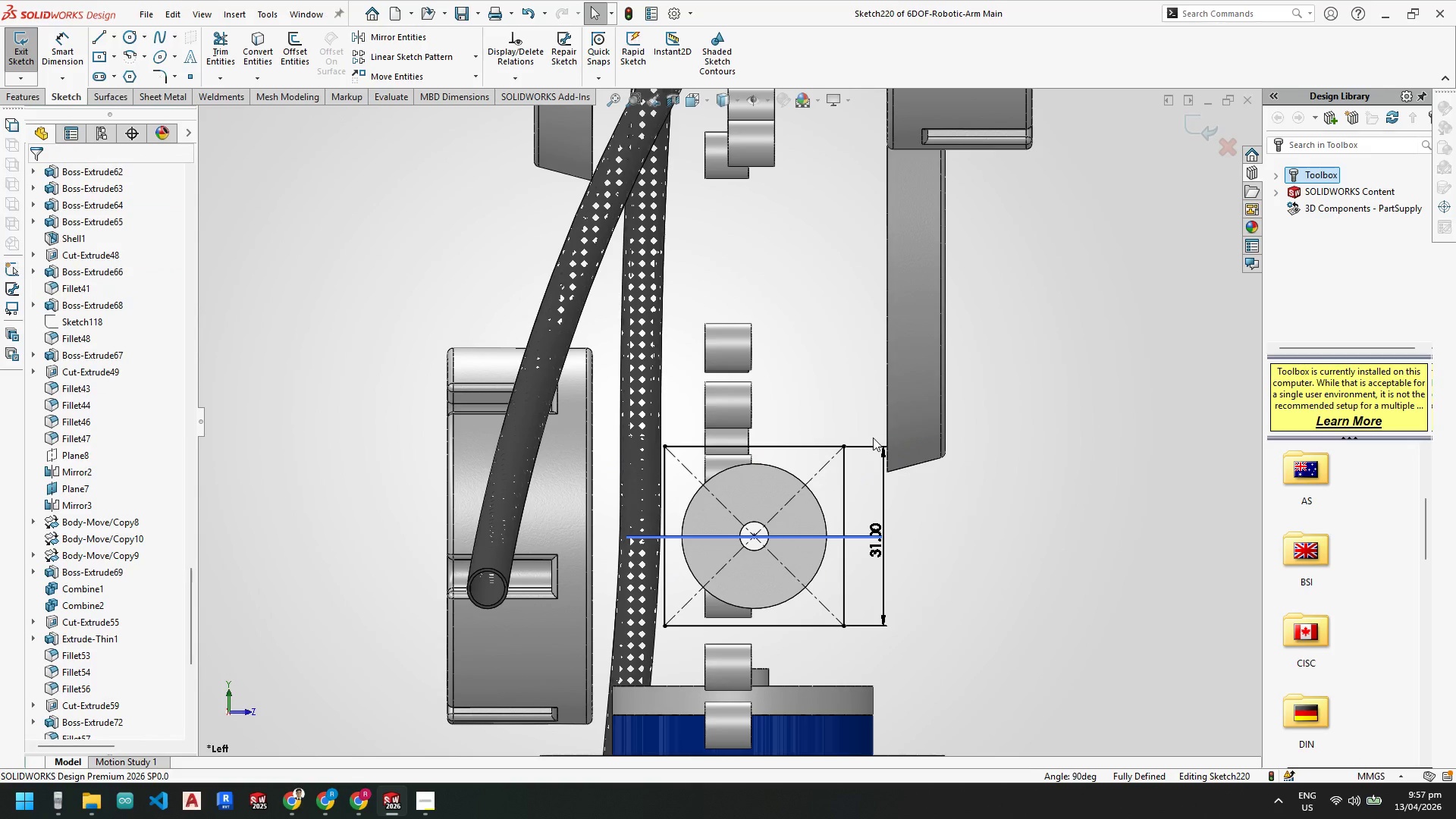 
key(Escape)
 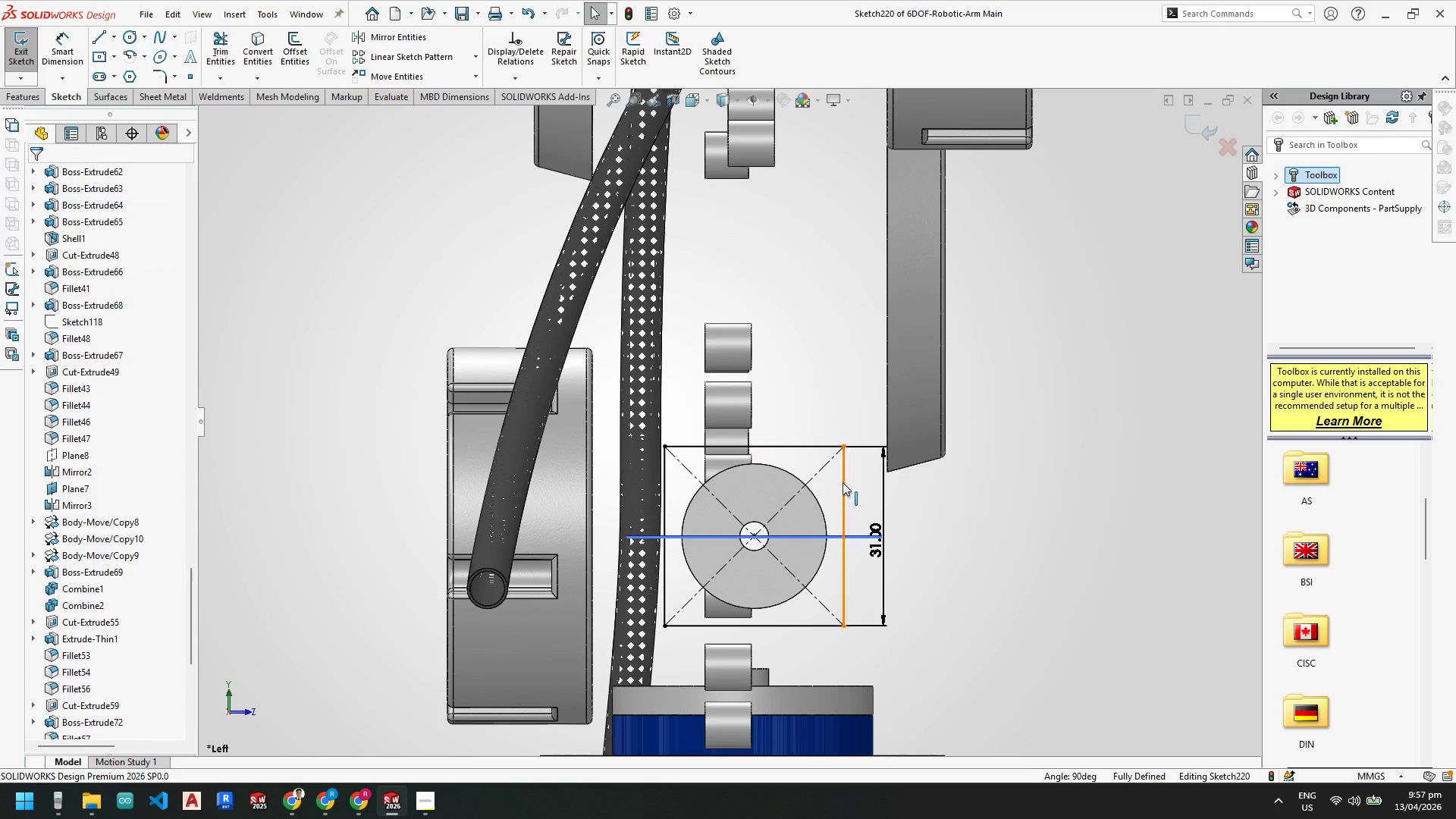 
key(Escape)
 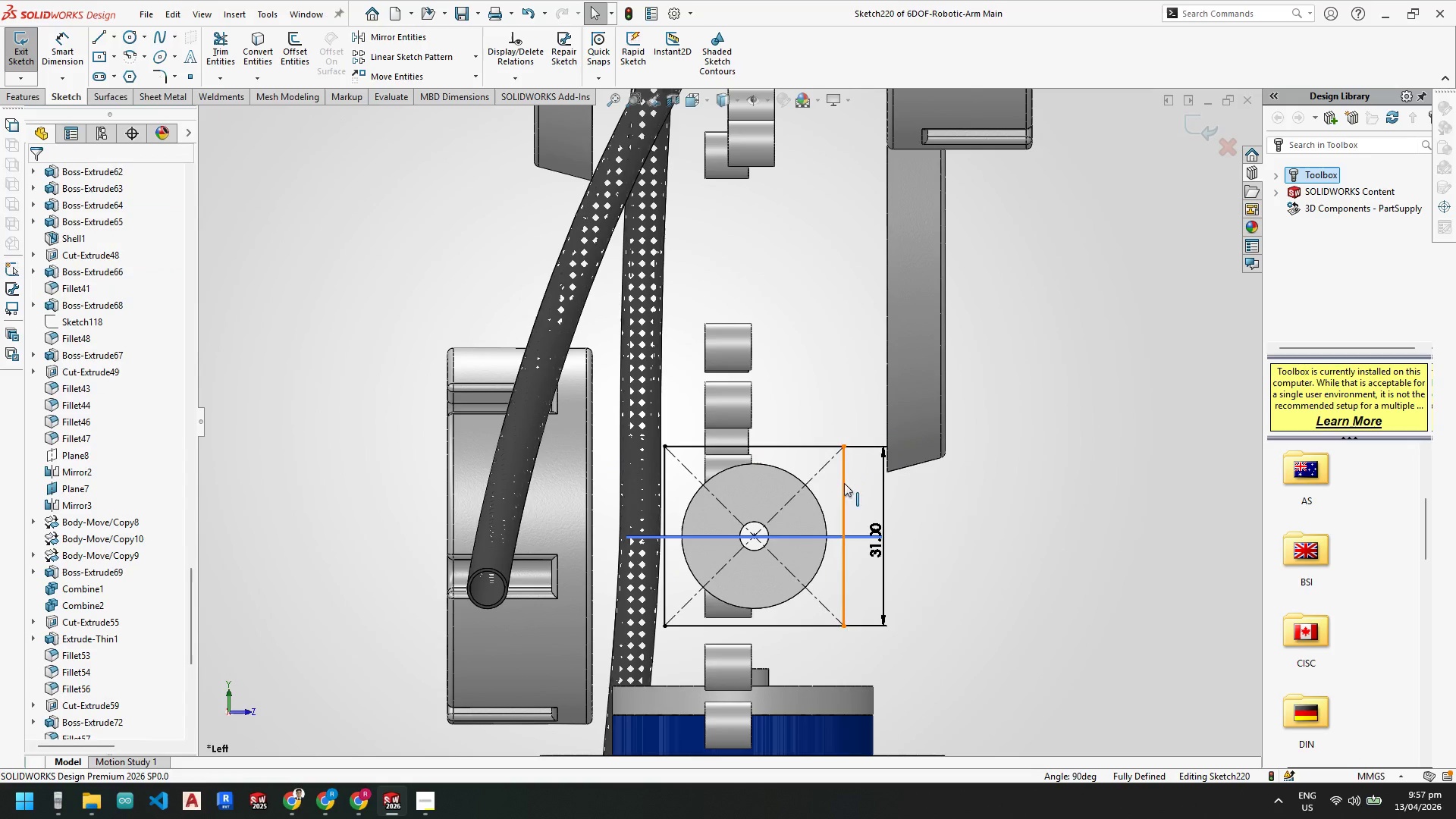 
right_click([844, 483])
 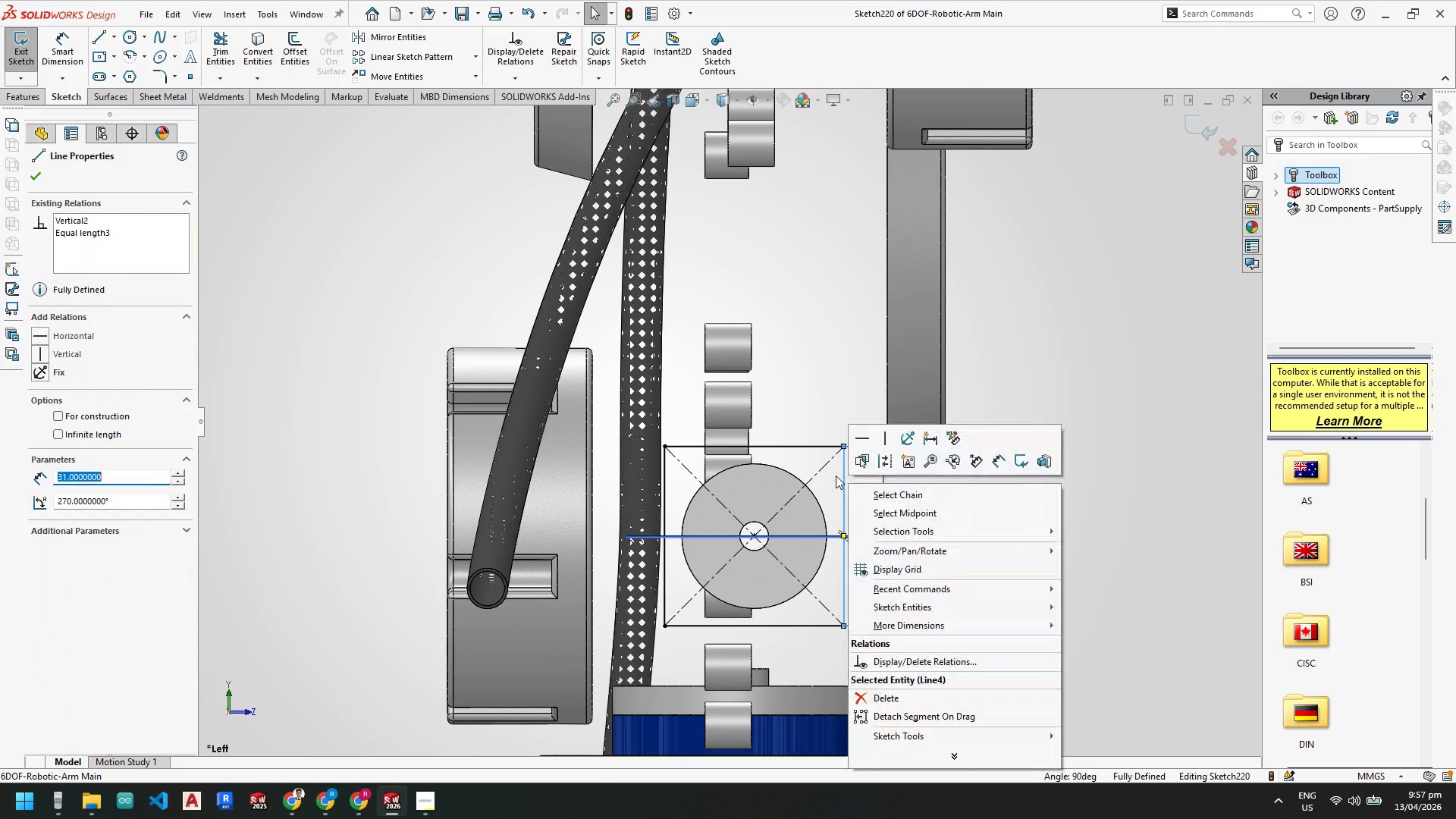 
key(Escape)
 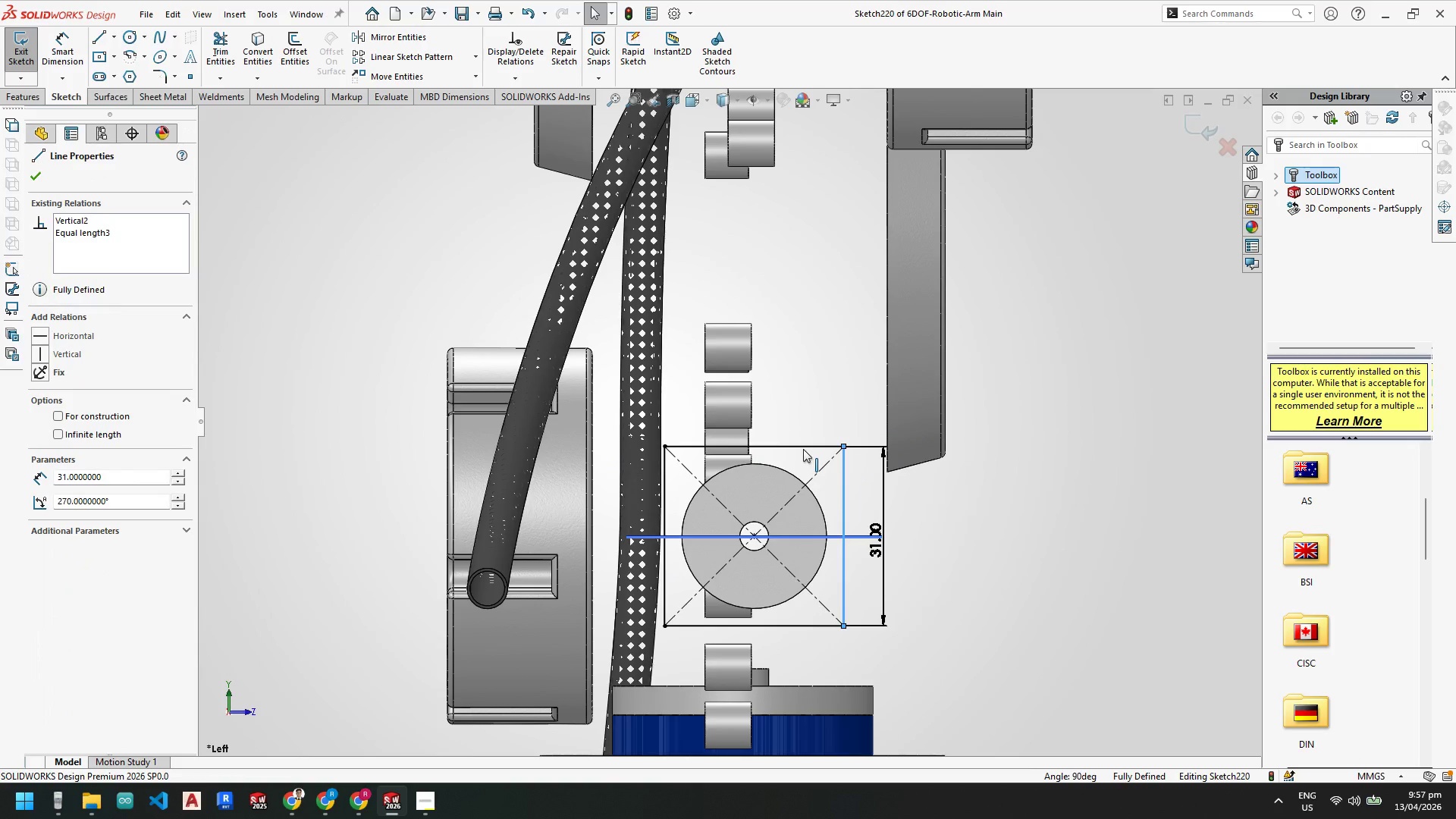 
left_click([803, 448])
 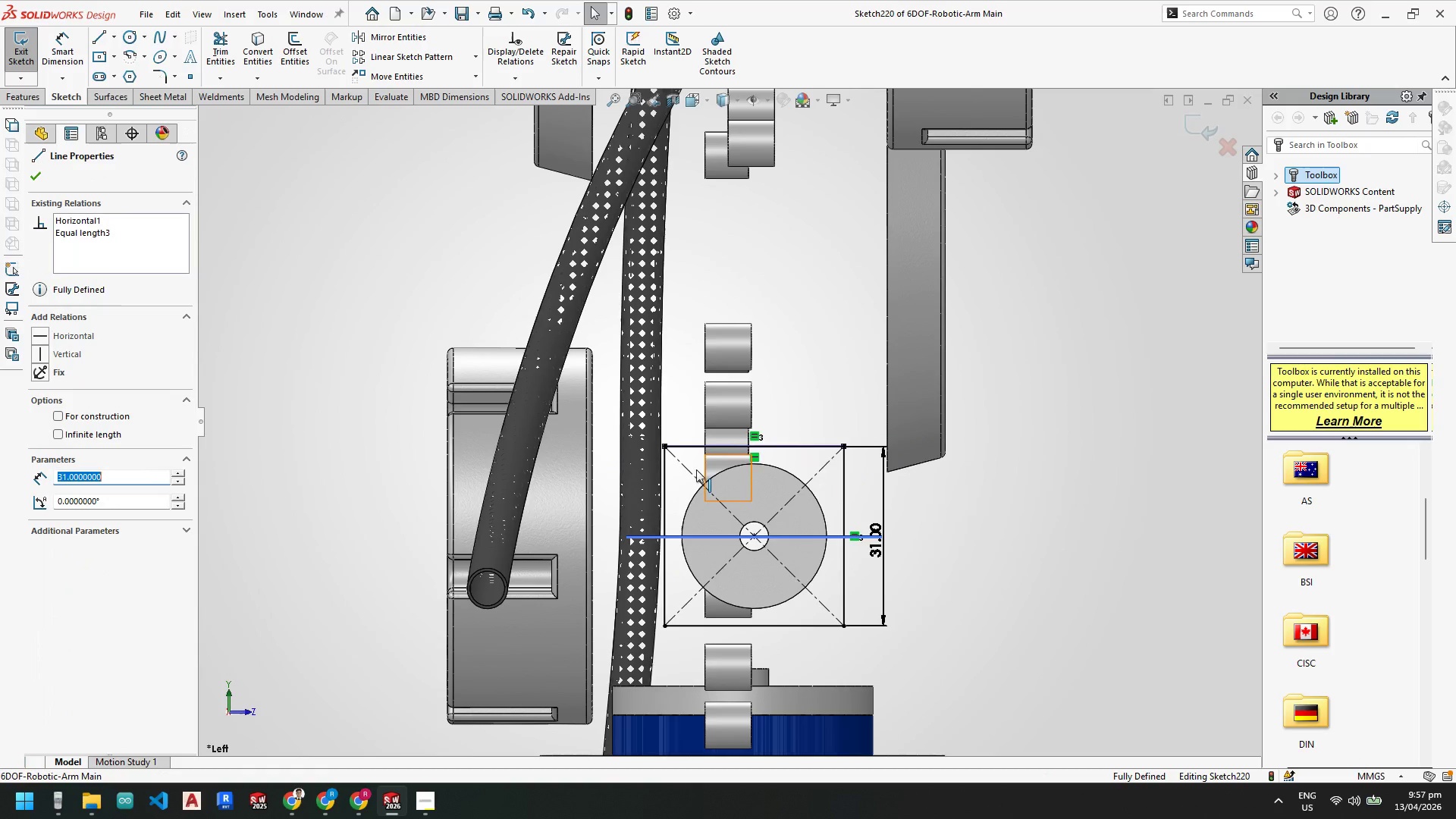 
hold_key(key=ControlLeft, duration=2.48)
left_click([667, 486])
 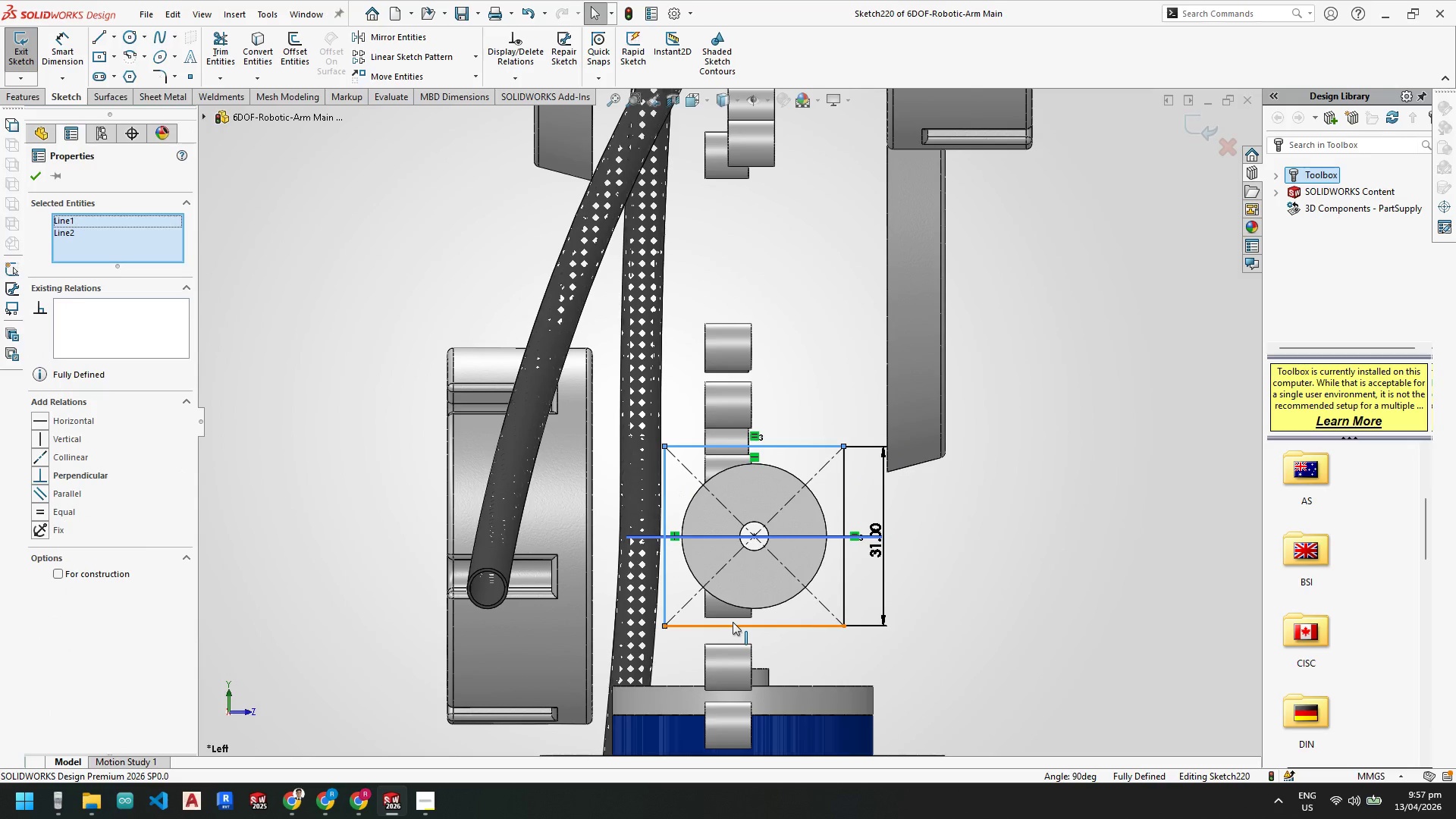 
left_click([733, 623])
 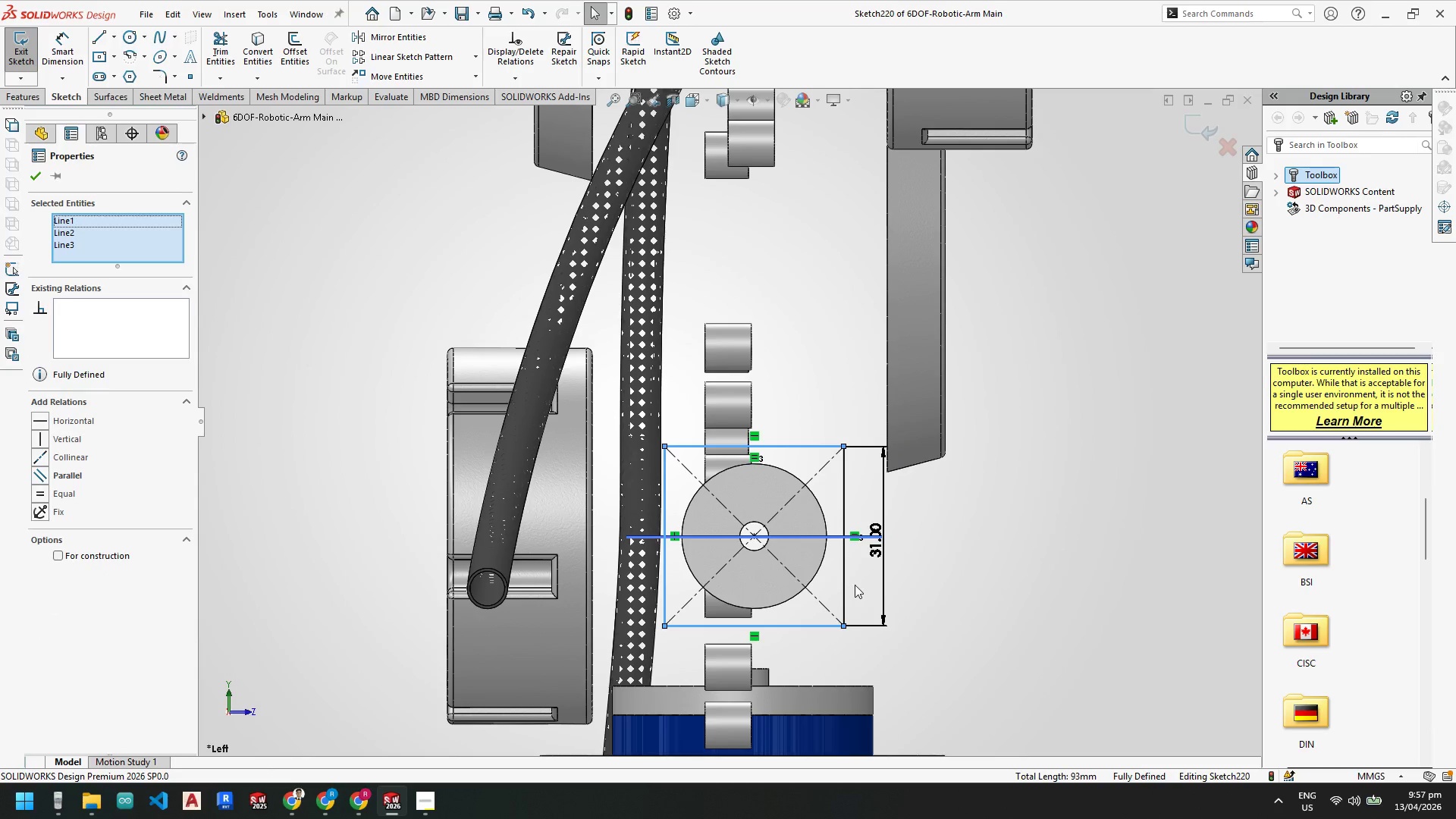 
left_click([846, 582])
 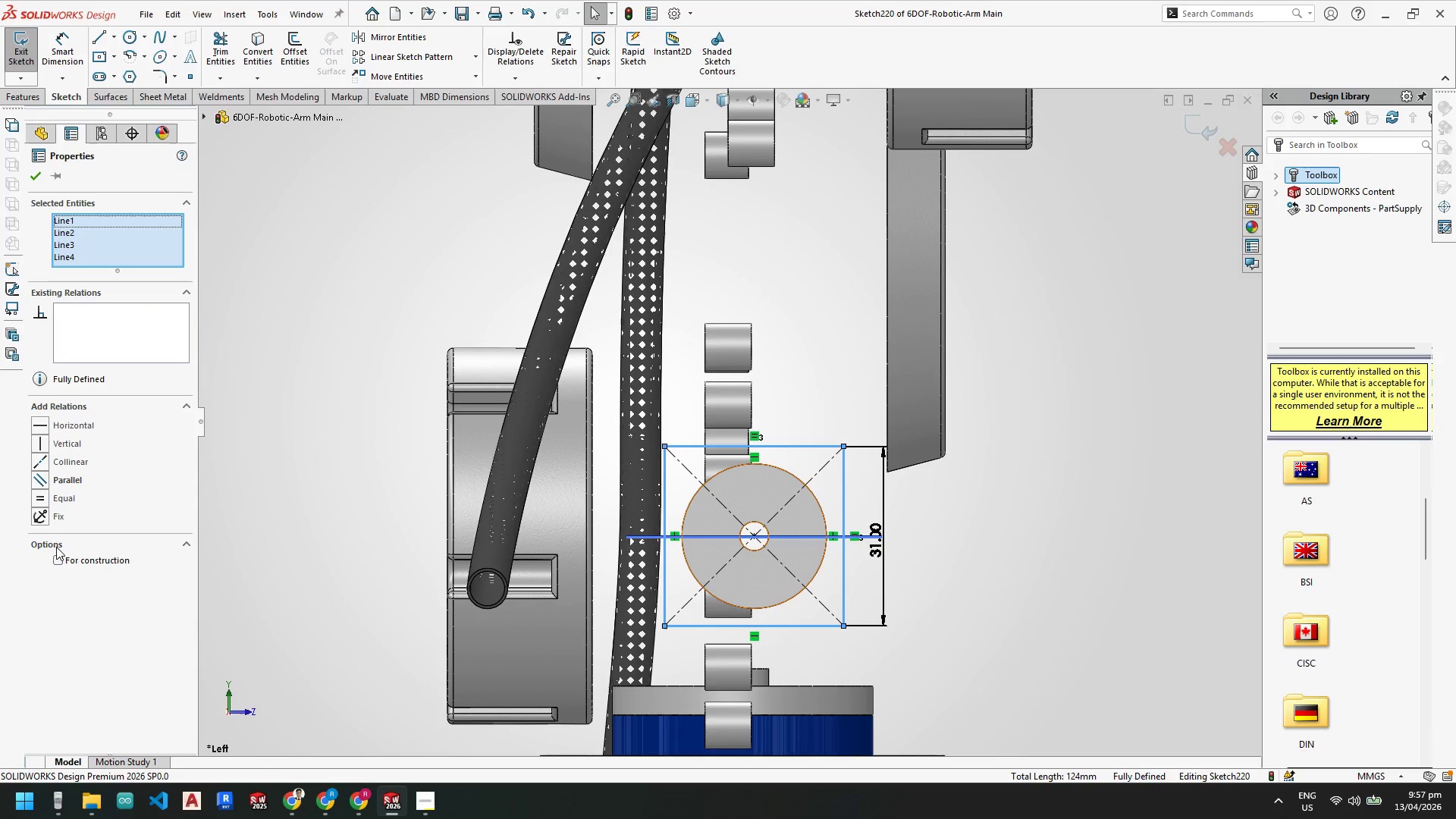 
left_click([61, 557])
 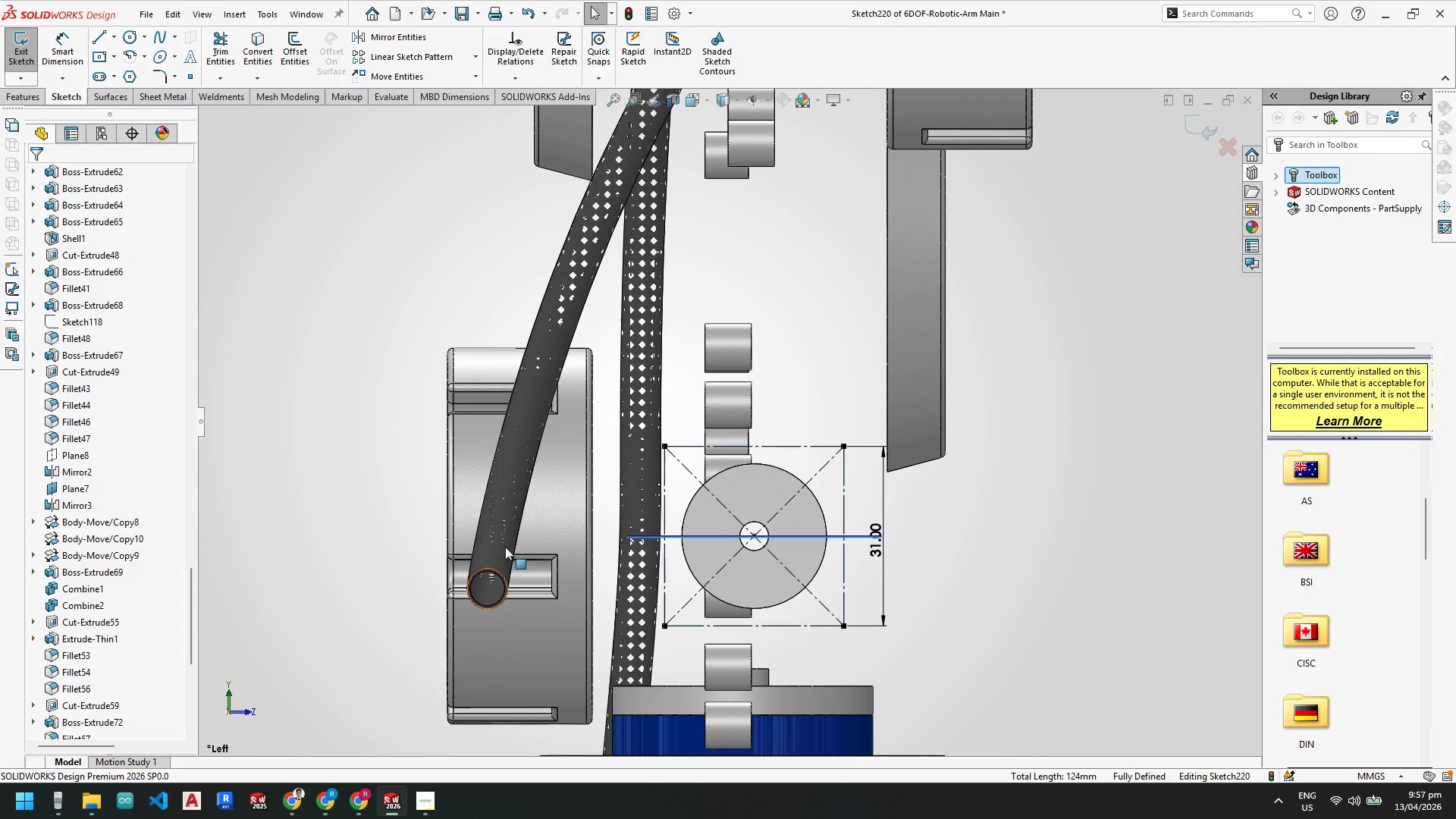 
key(Escape)
 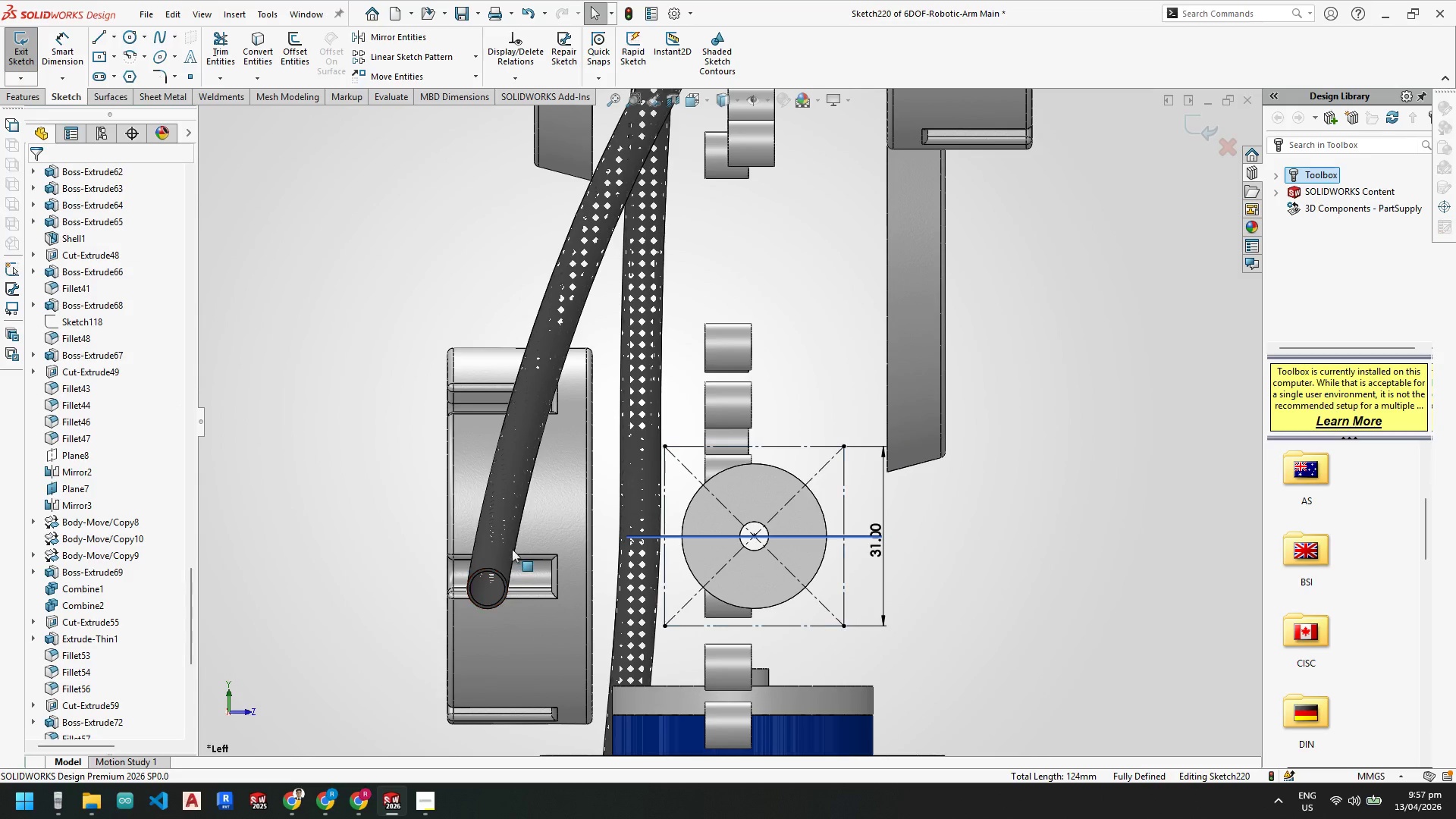 
key(Escape)
 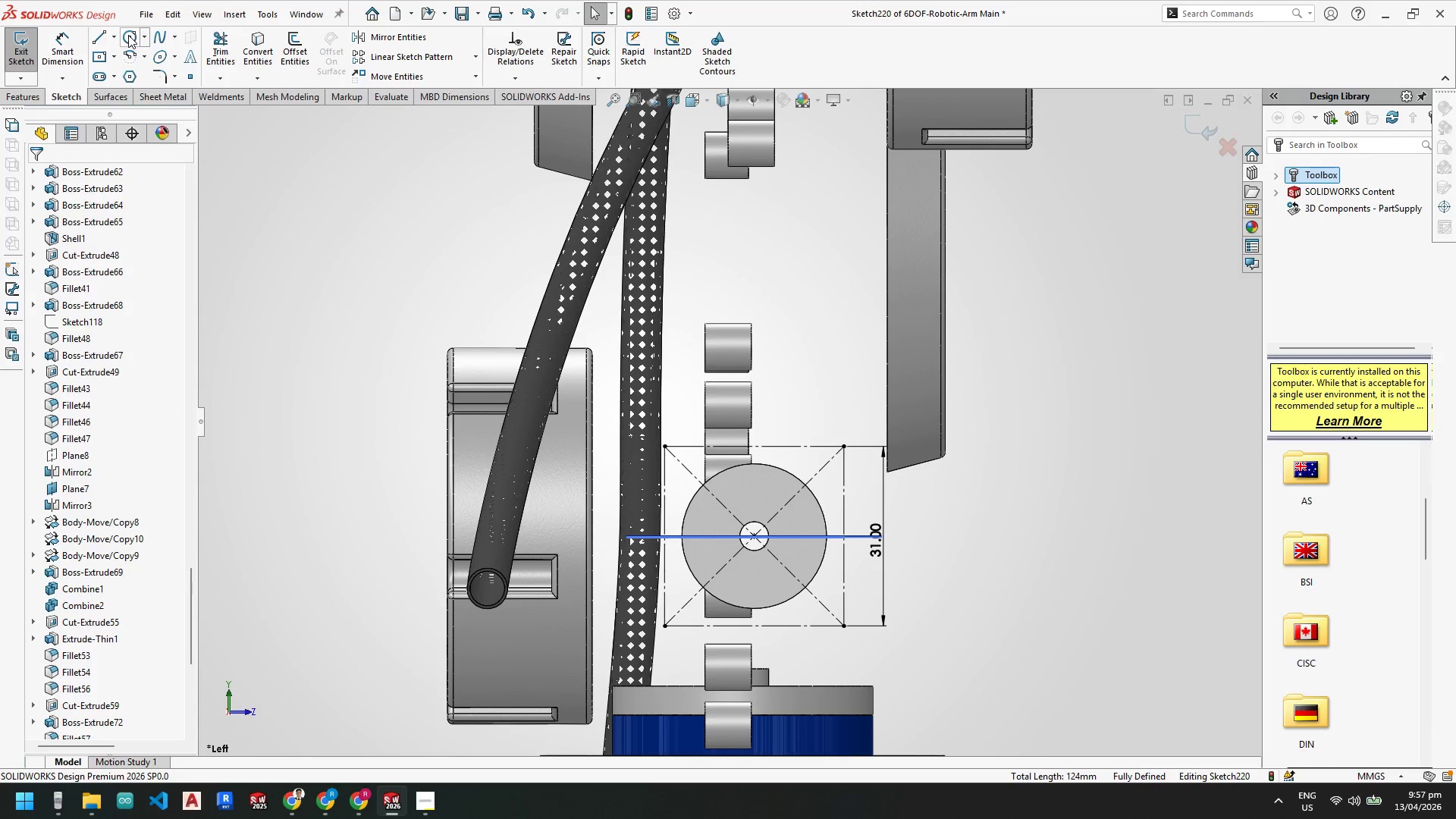 
left_click([124, 31])
 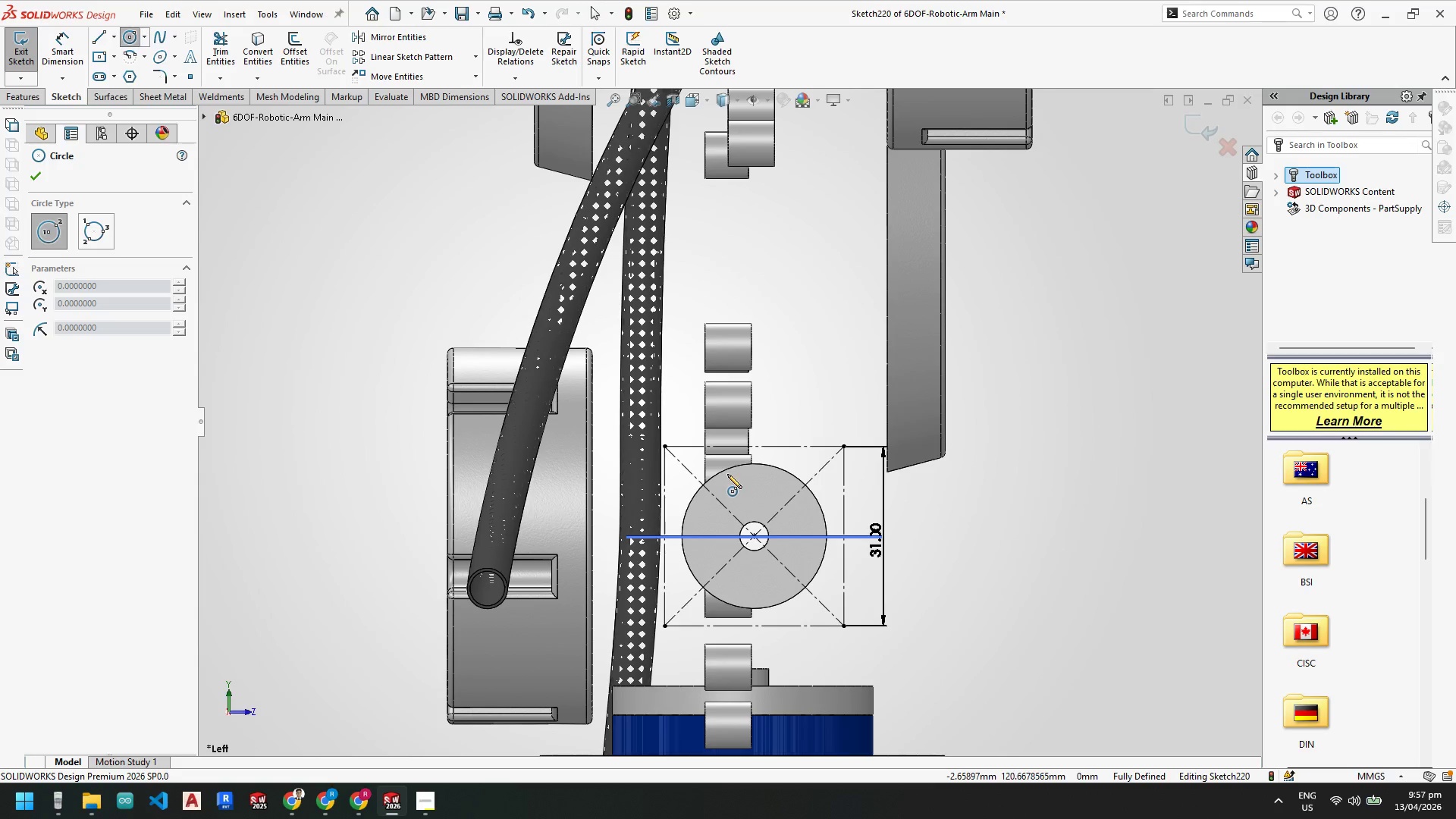 
scroll: coordinate [723, 475], scroll_direction: down, amount: 3.0
 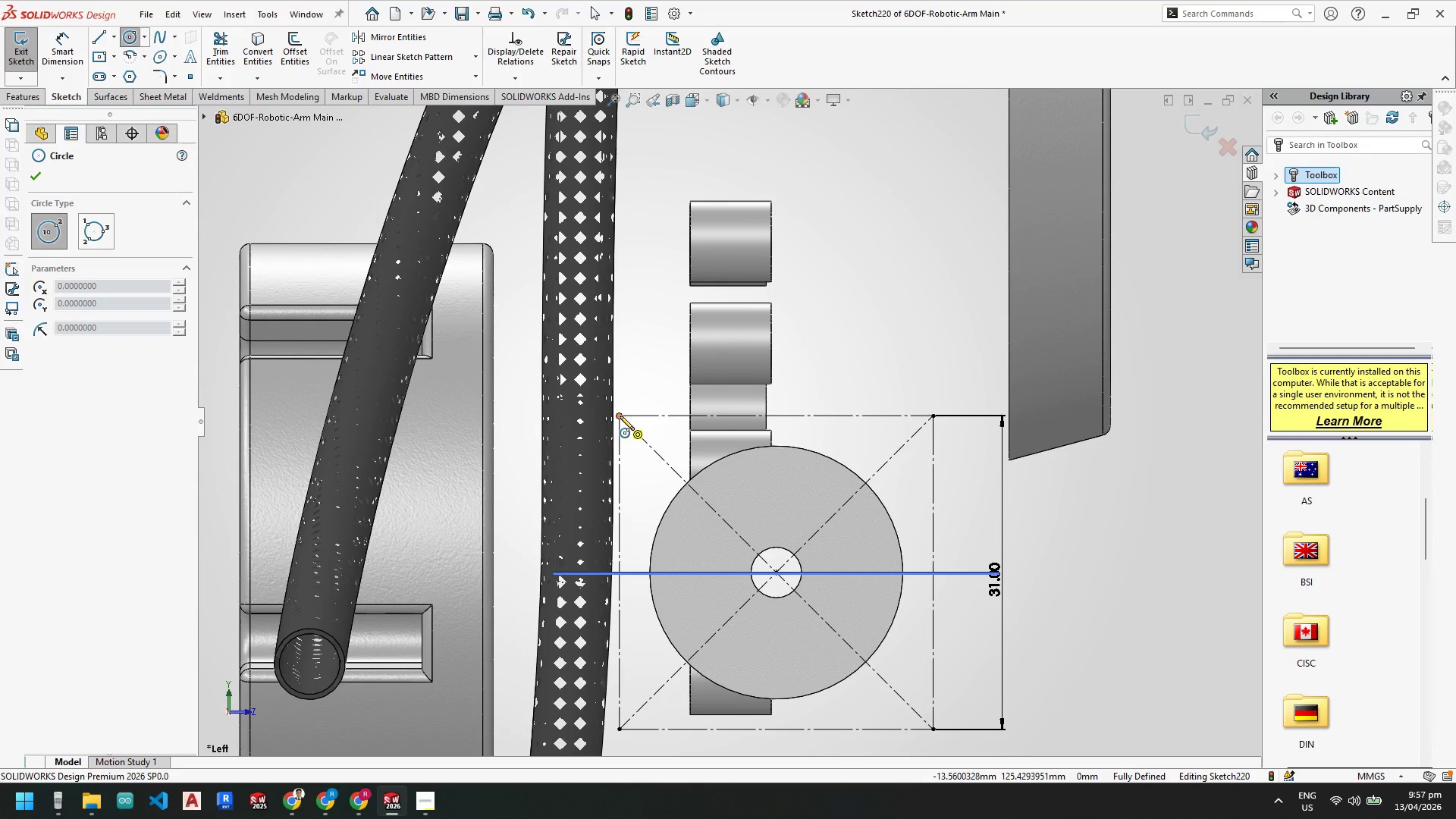 
left_click([620, 416])
 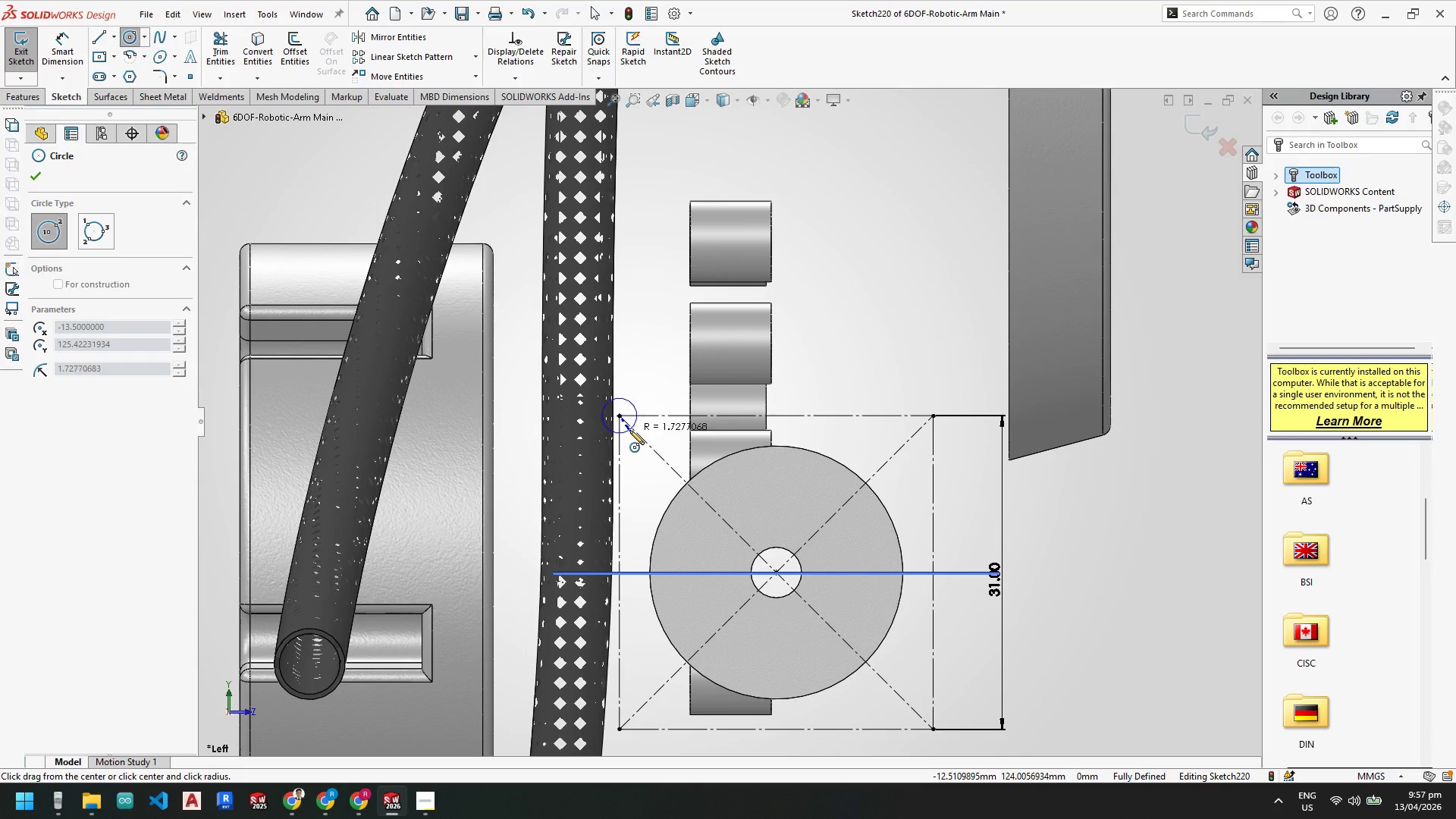 
left_click([629, 430])
 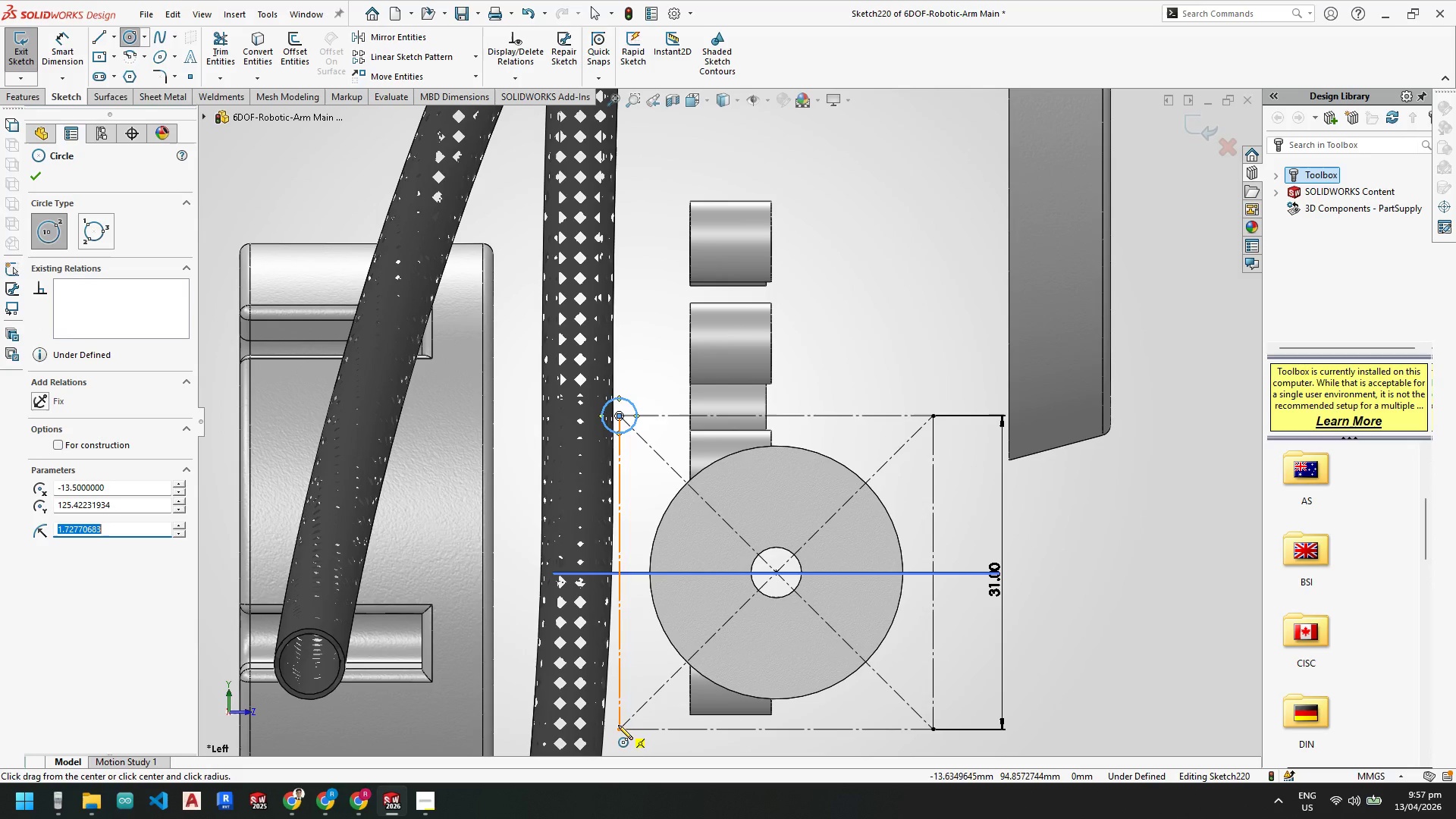 
left_click([620, 727])
 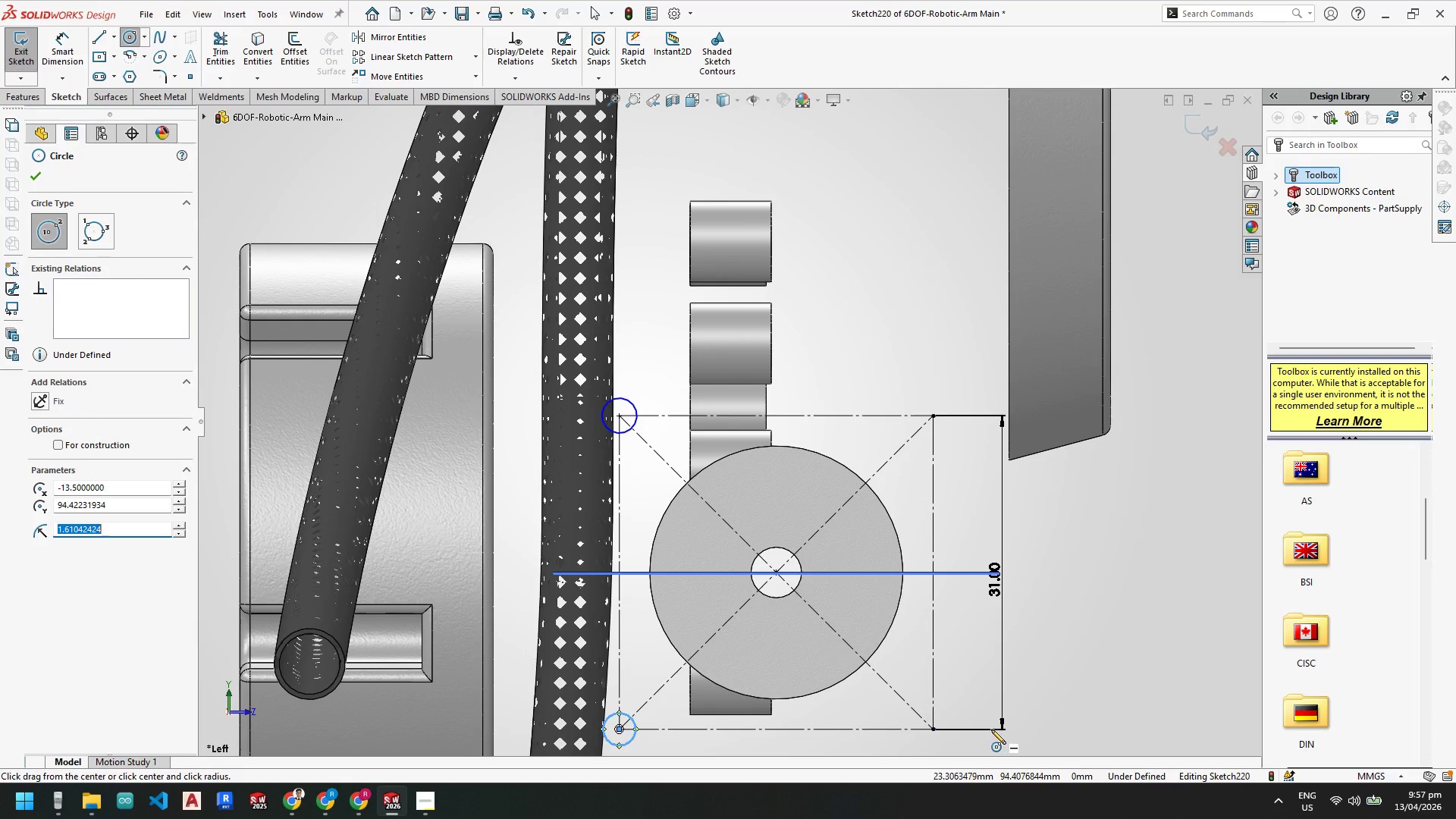 
left_click([934, 729])
 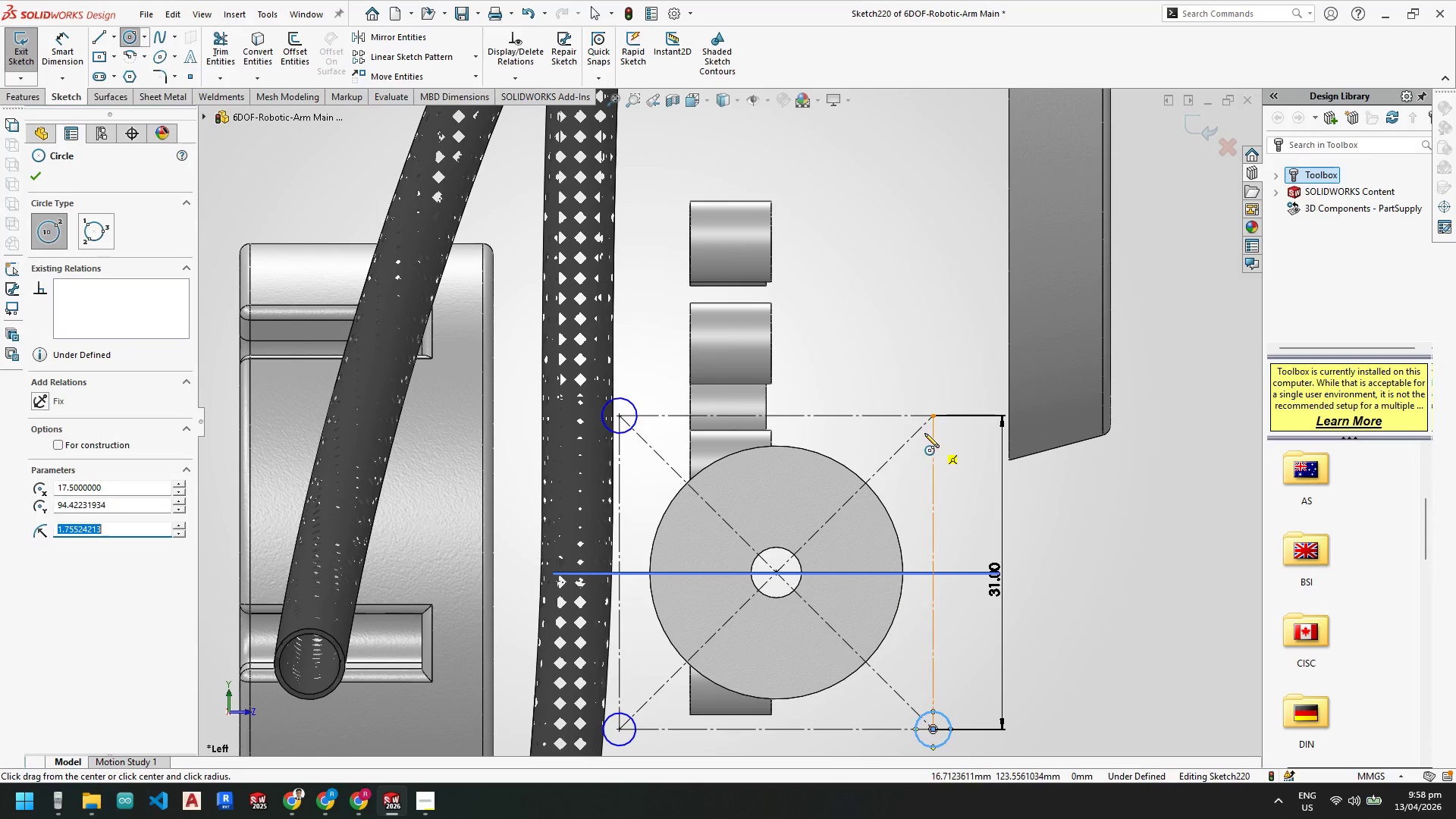 
left_click([930, 415])
 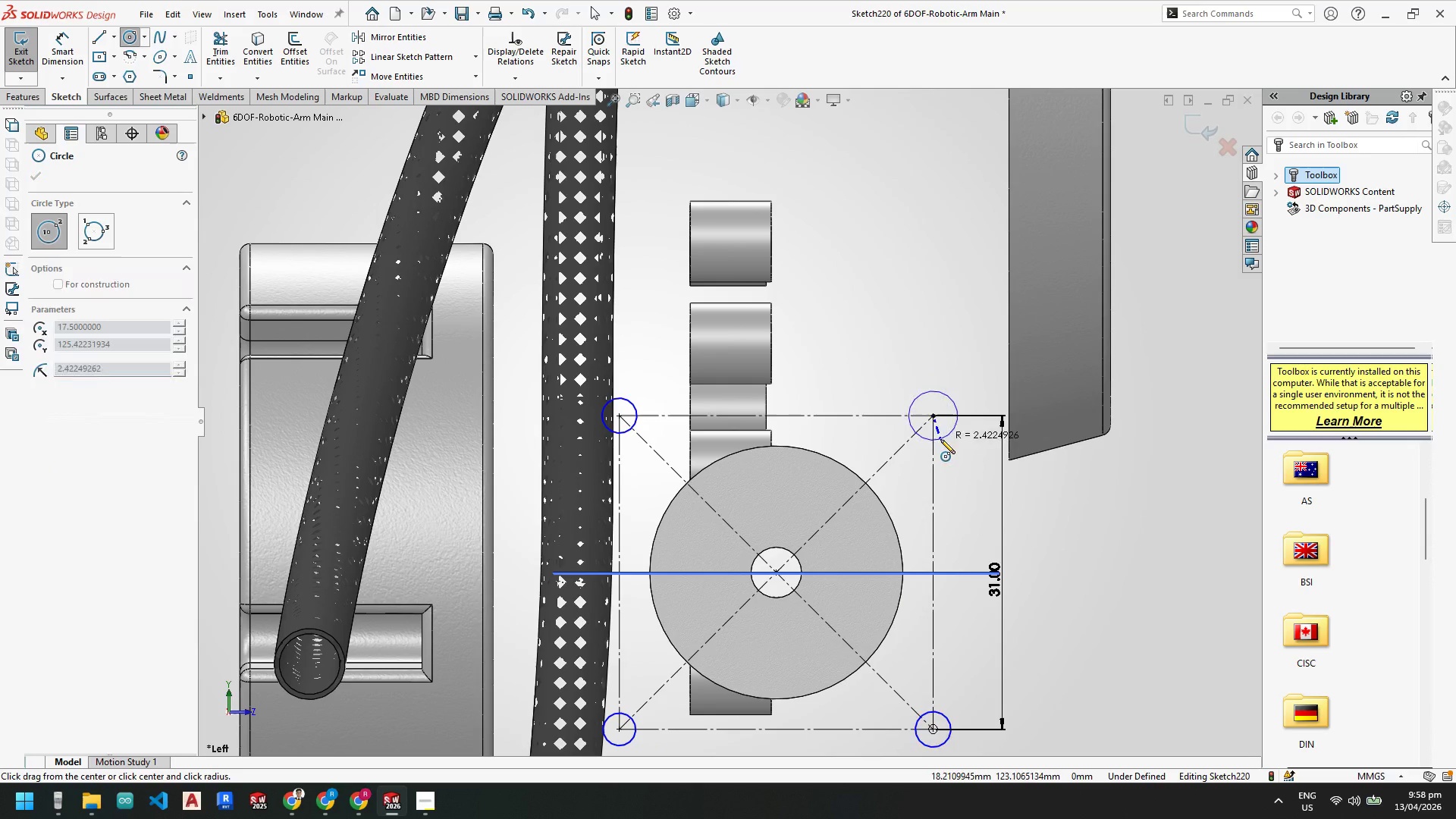 
key(Escape)
 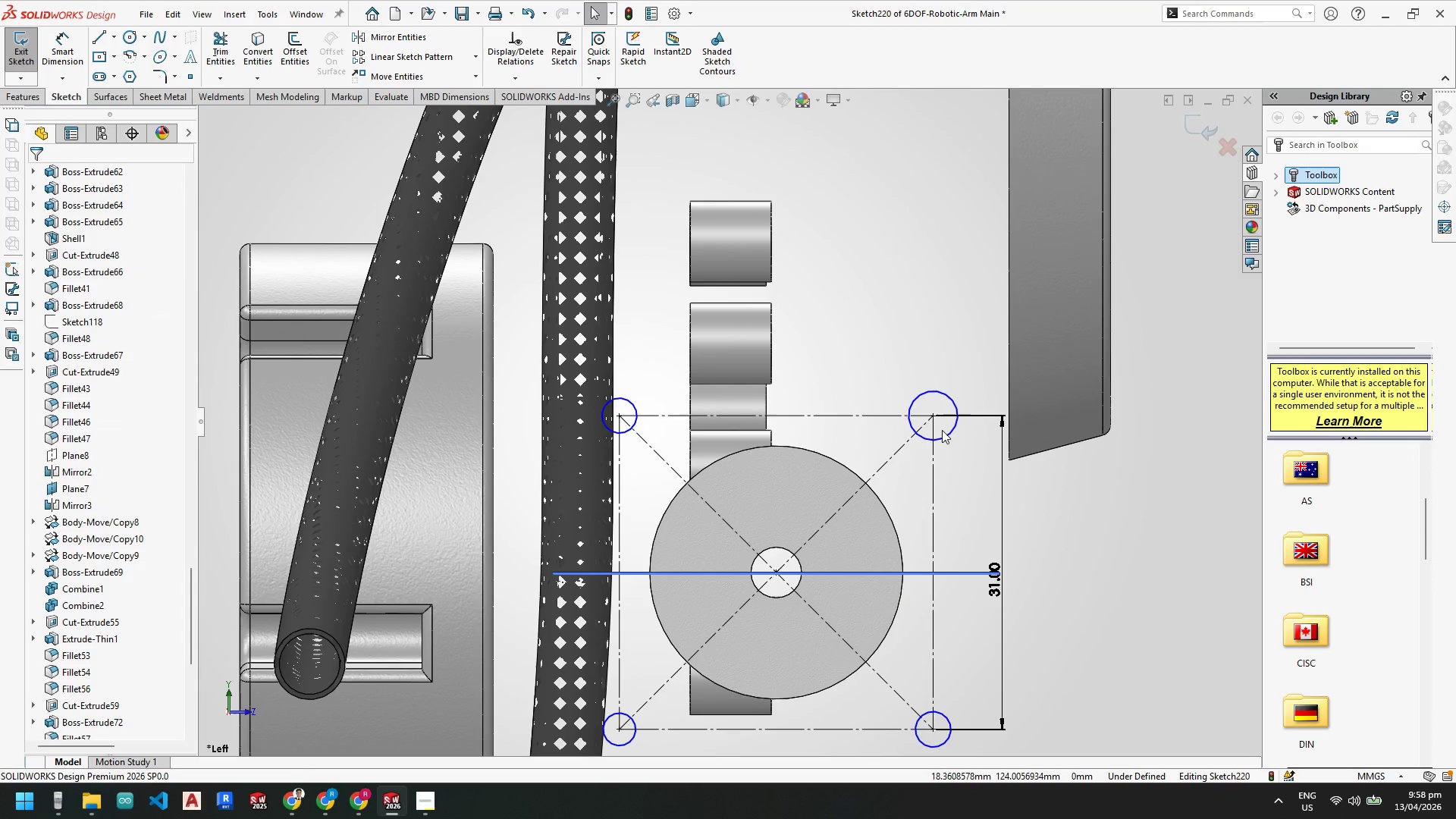 
key(Escape)
 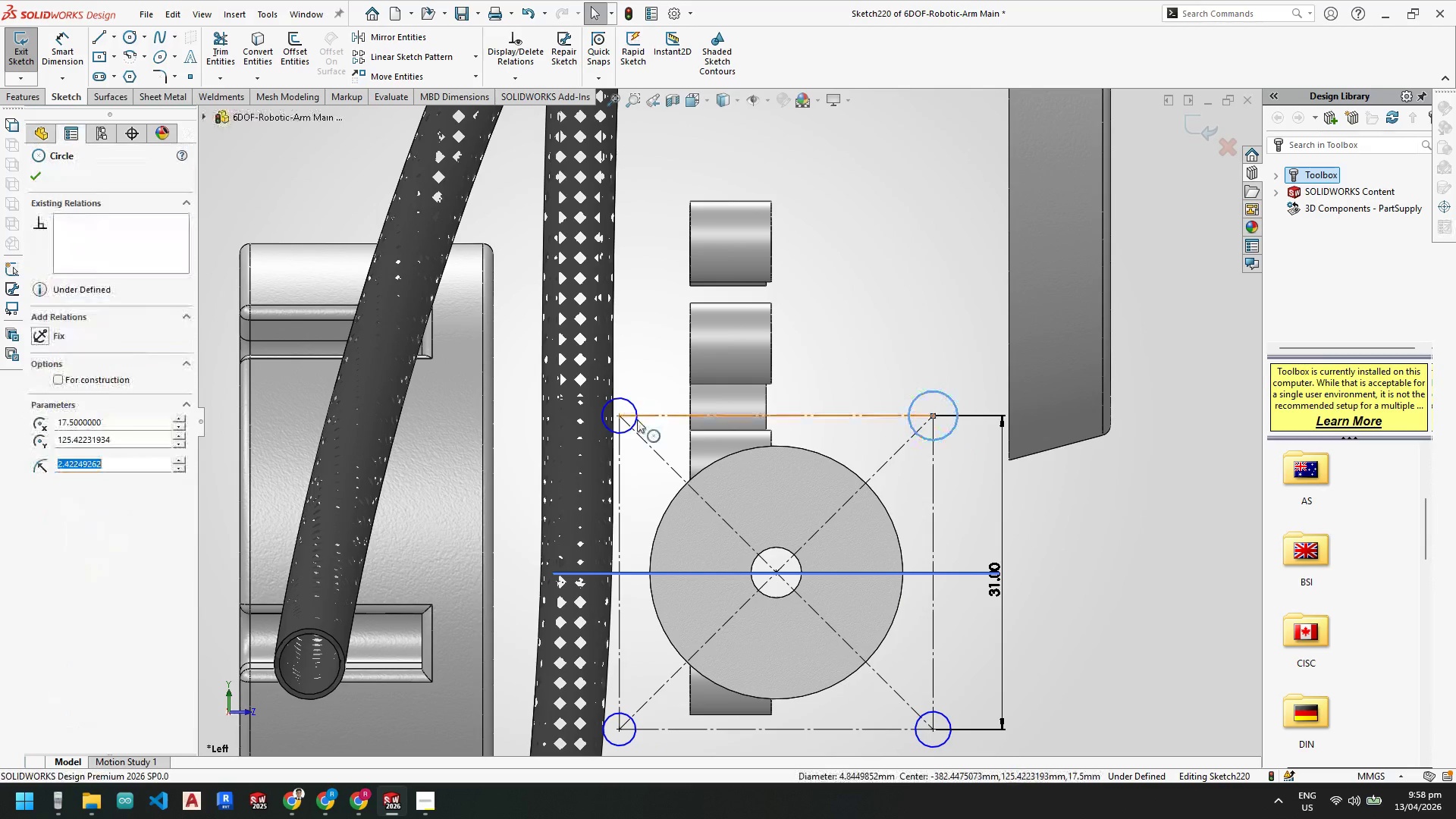 
hold_key(key=ControlLeft, duration=2.86)
left_click([634, 721])
 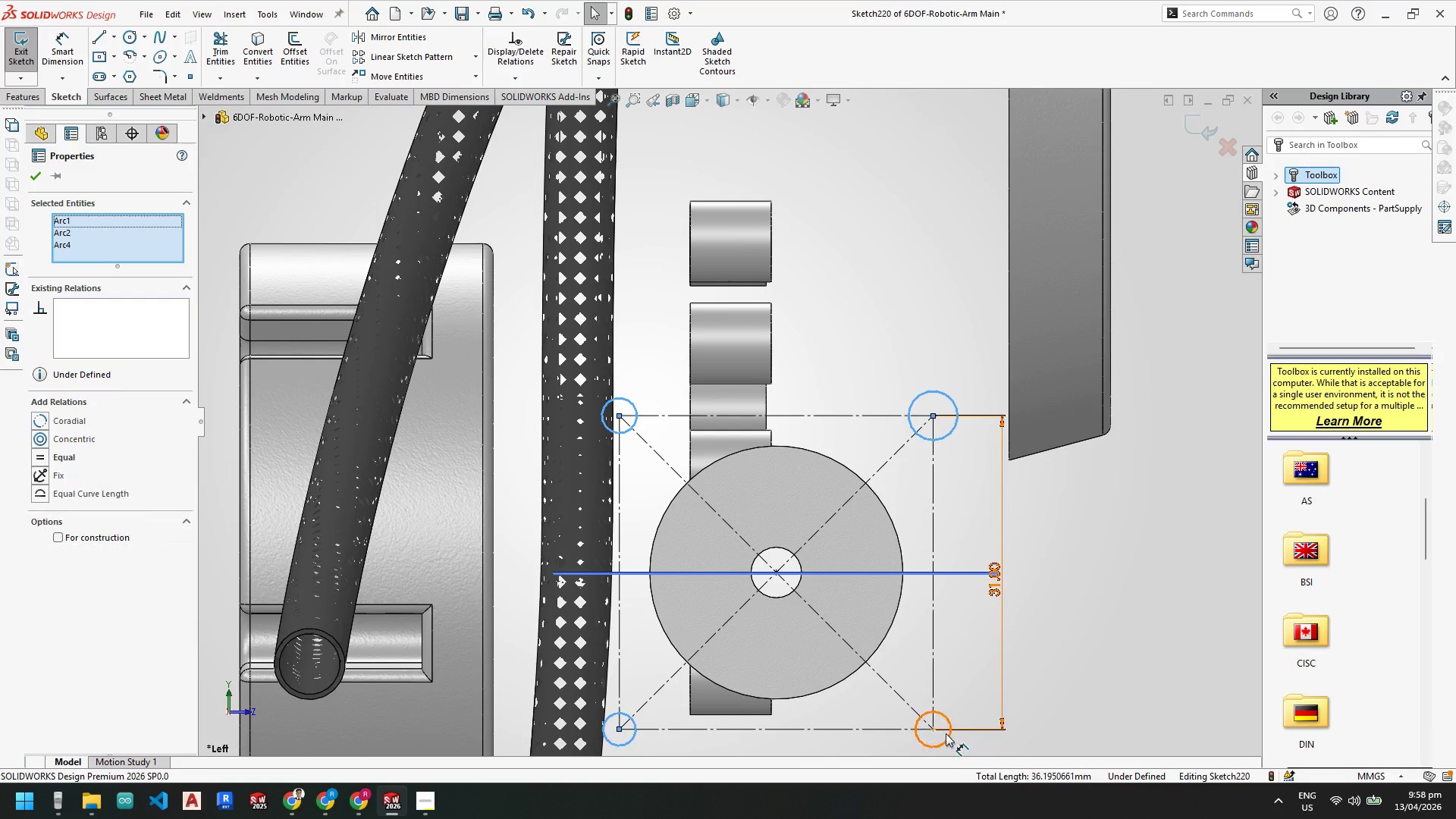 
left_click([946, 736])
 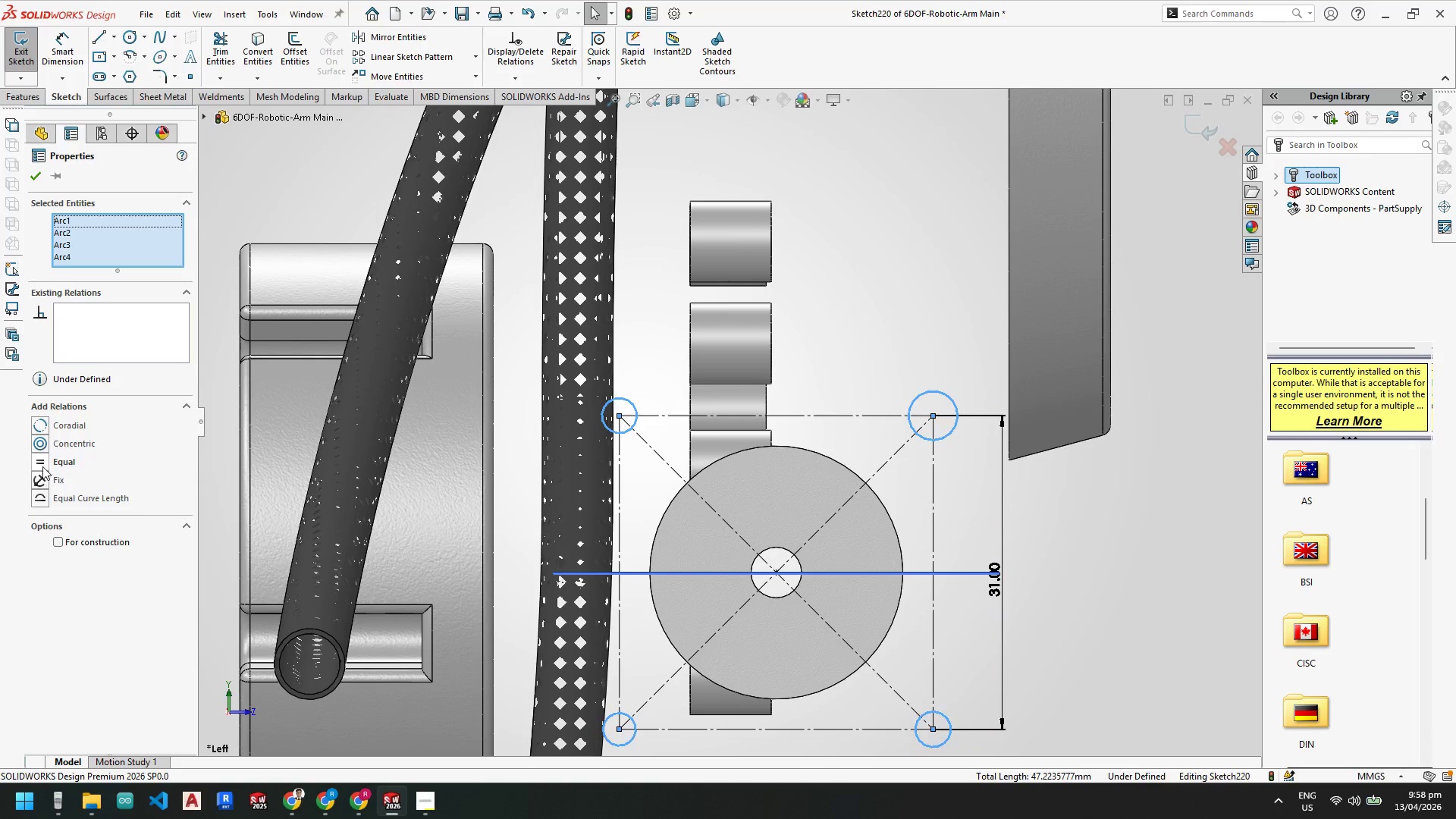 
left_click([42, 463])
 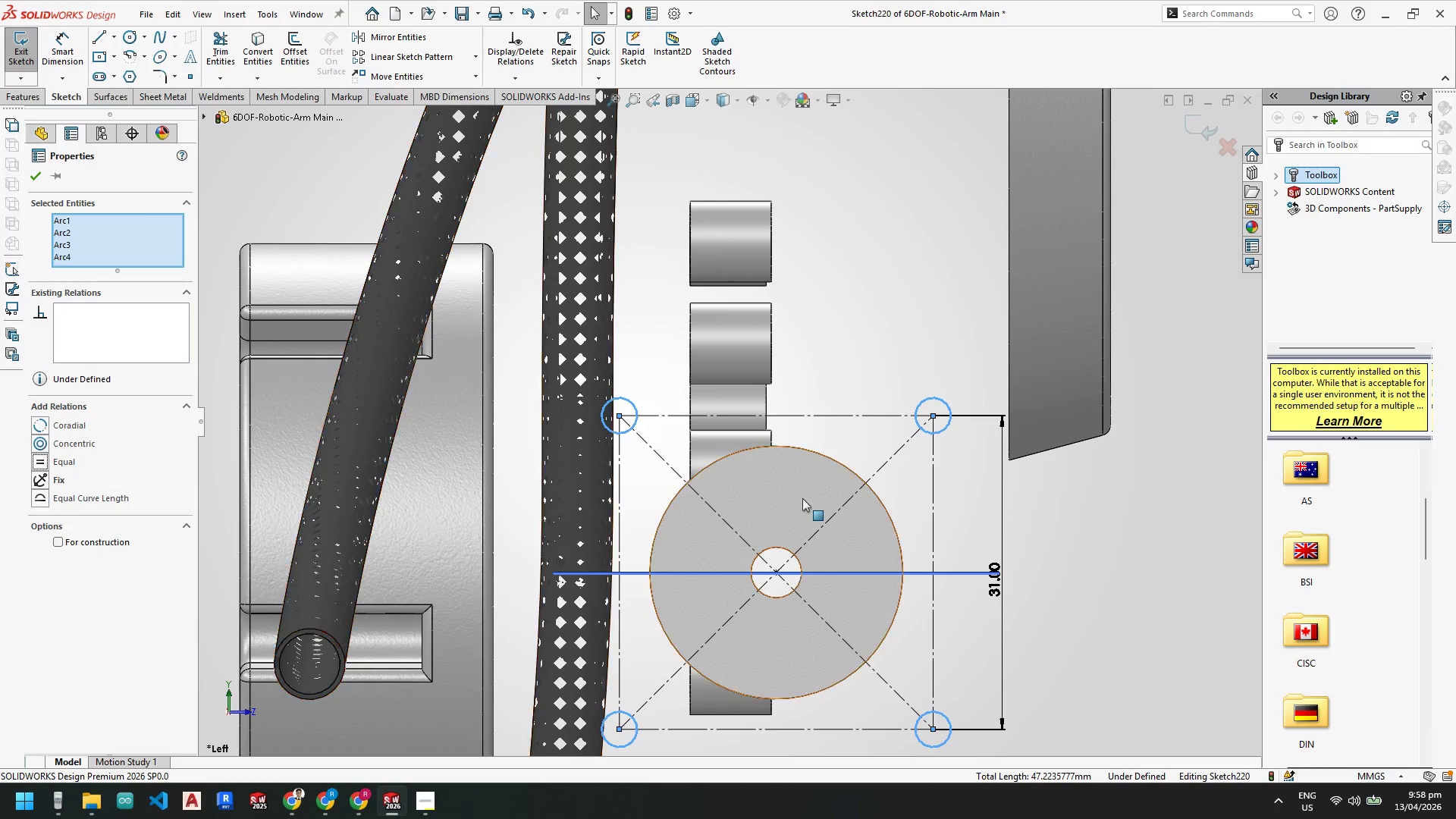 
key(Escape)
 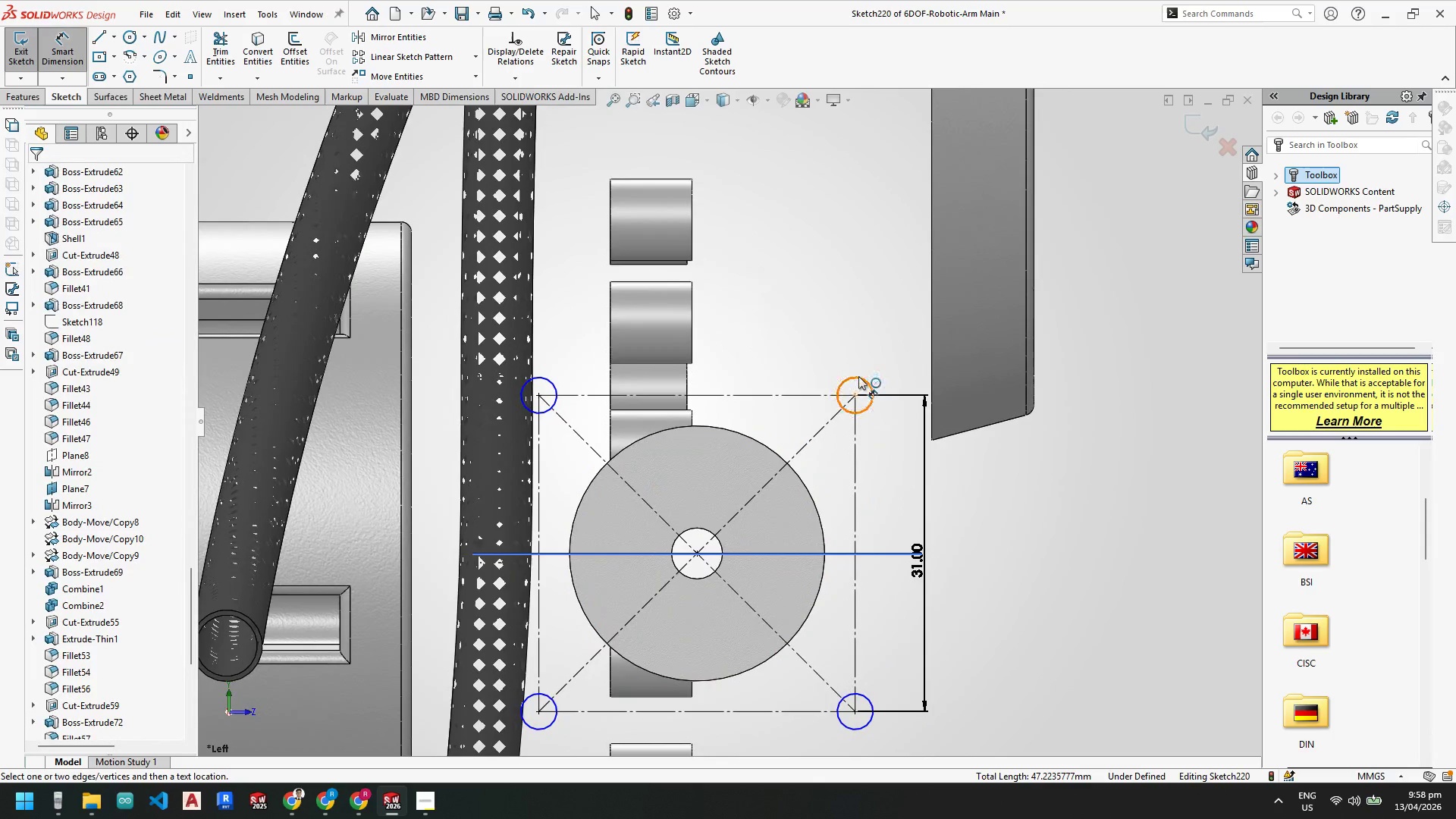 
scroll: coordinate [858, 457], scroll_direction: none, amount: 0.0
 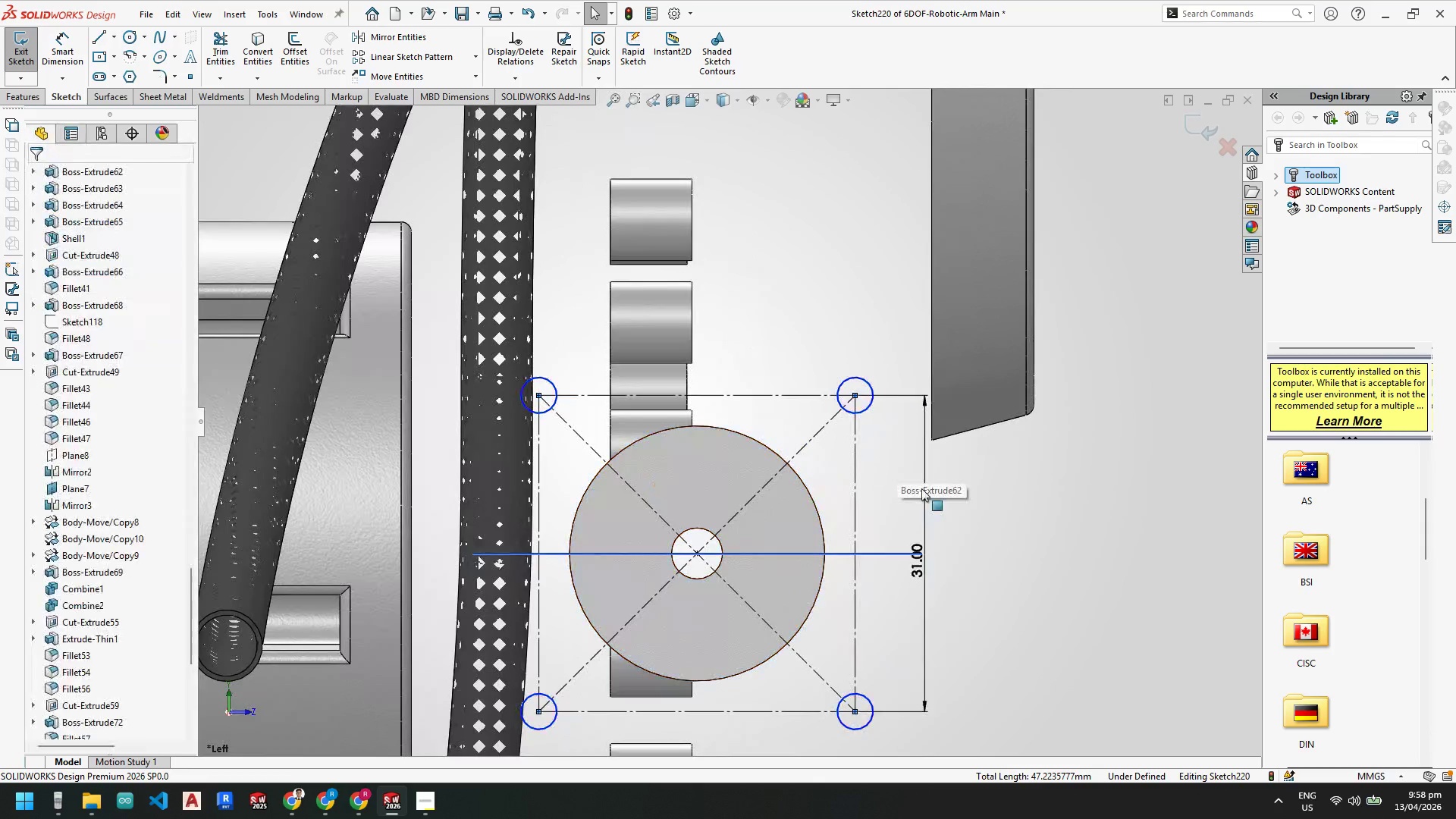 
left_click_drag(start_coordinate=[858, 378], to_coordinate=[858, 372])
 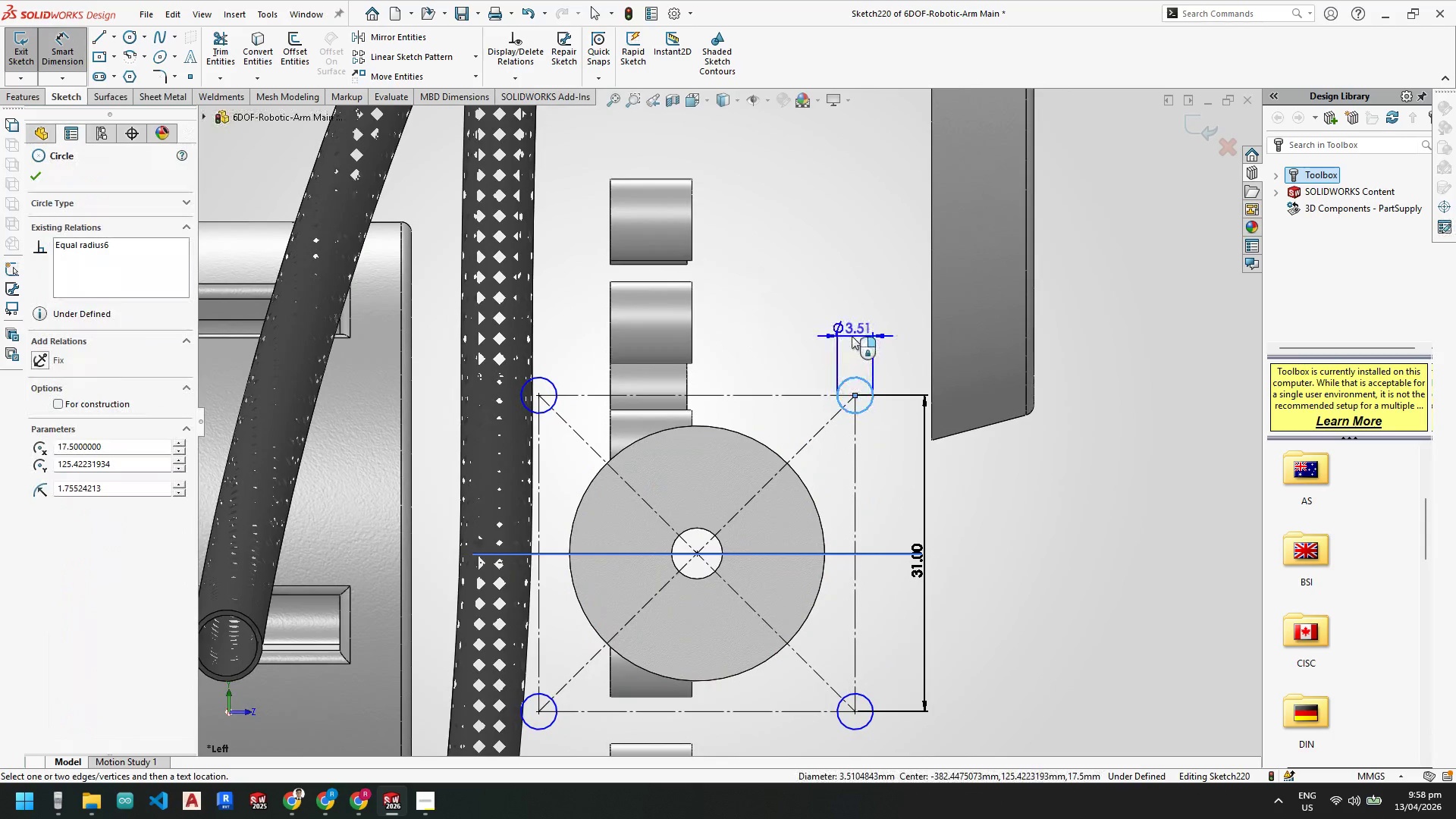 
left_click([852, 336])
 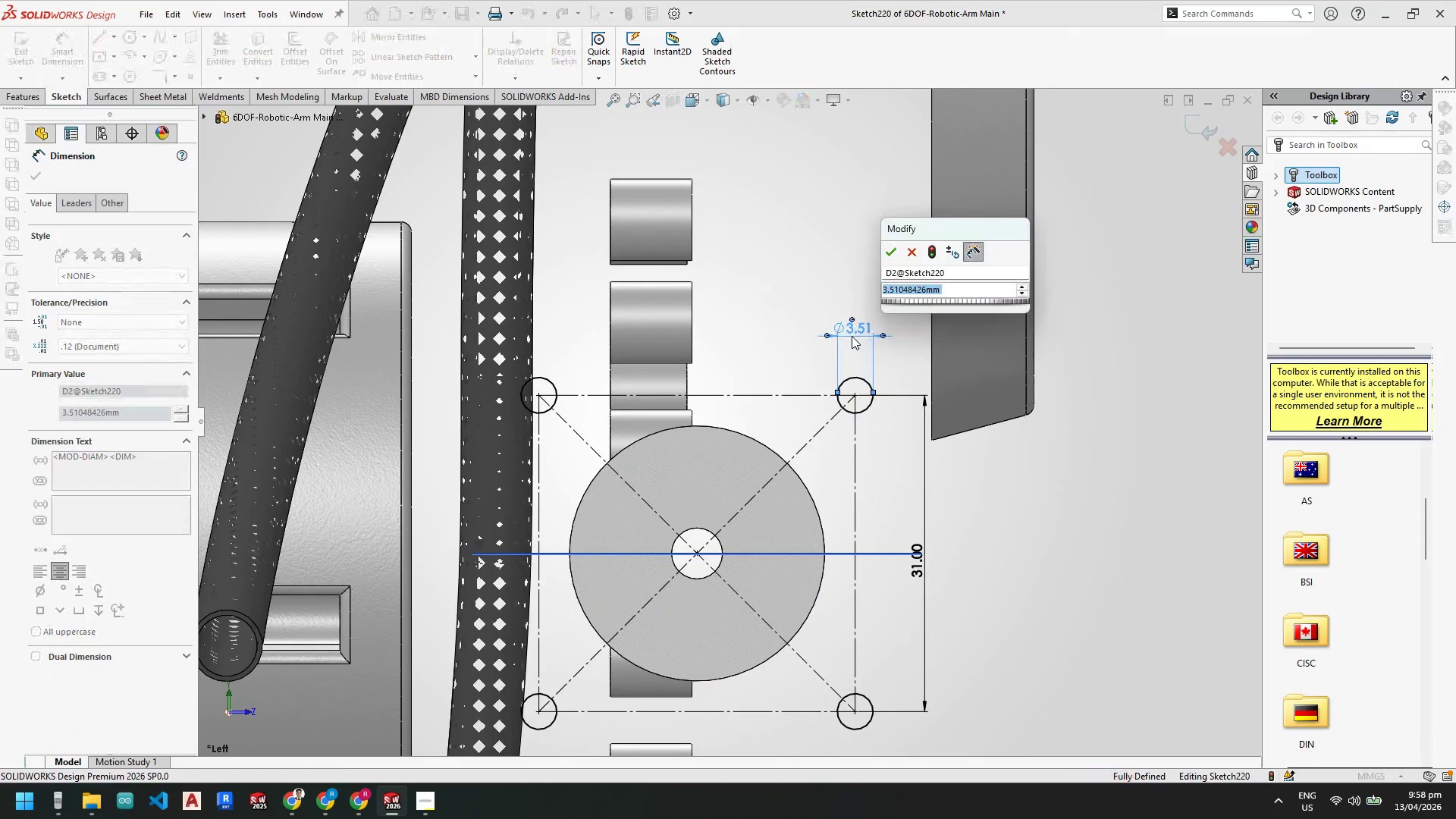 
key(Equal)
 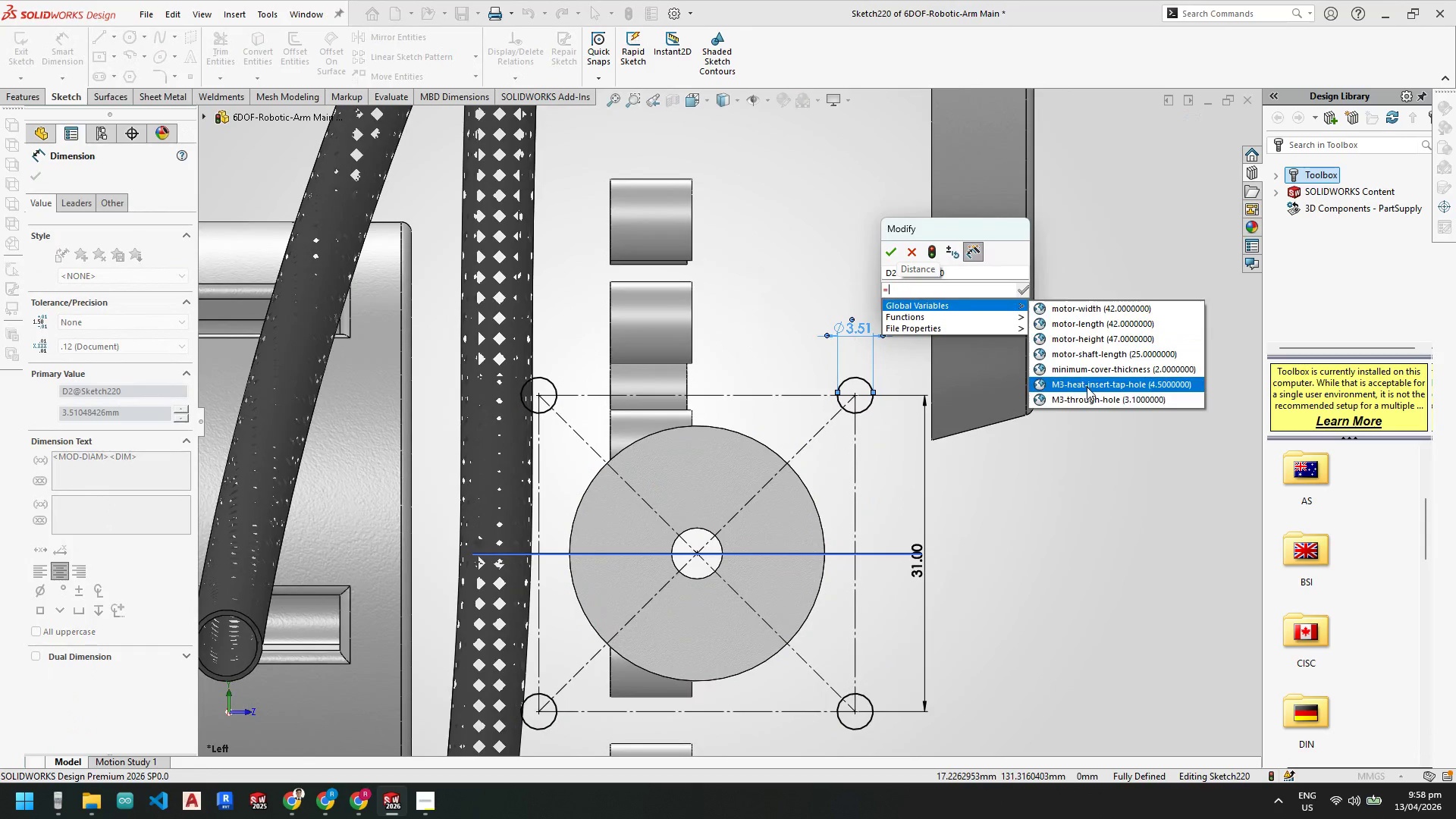 
left_click([1087, 401])
 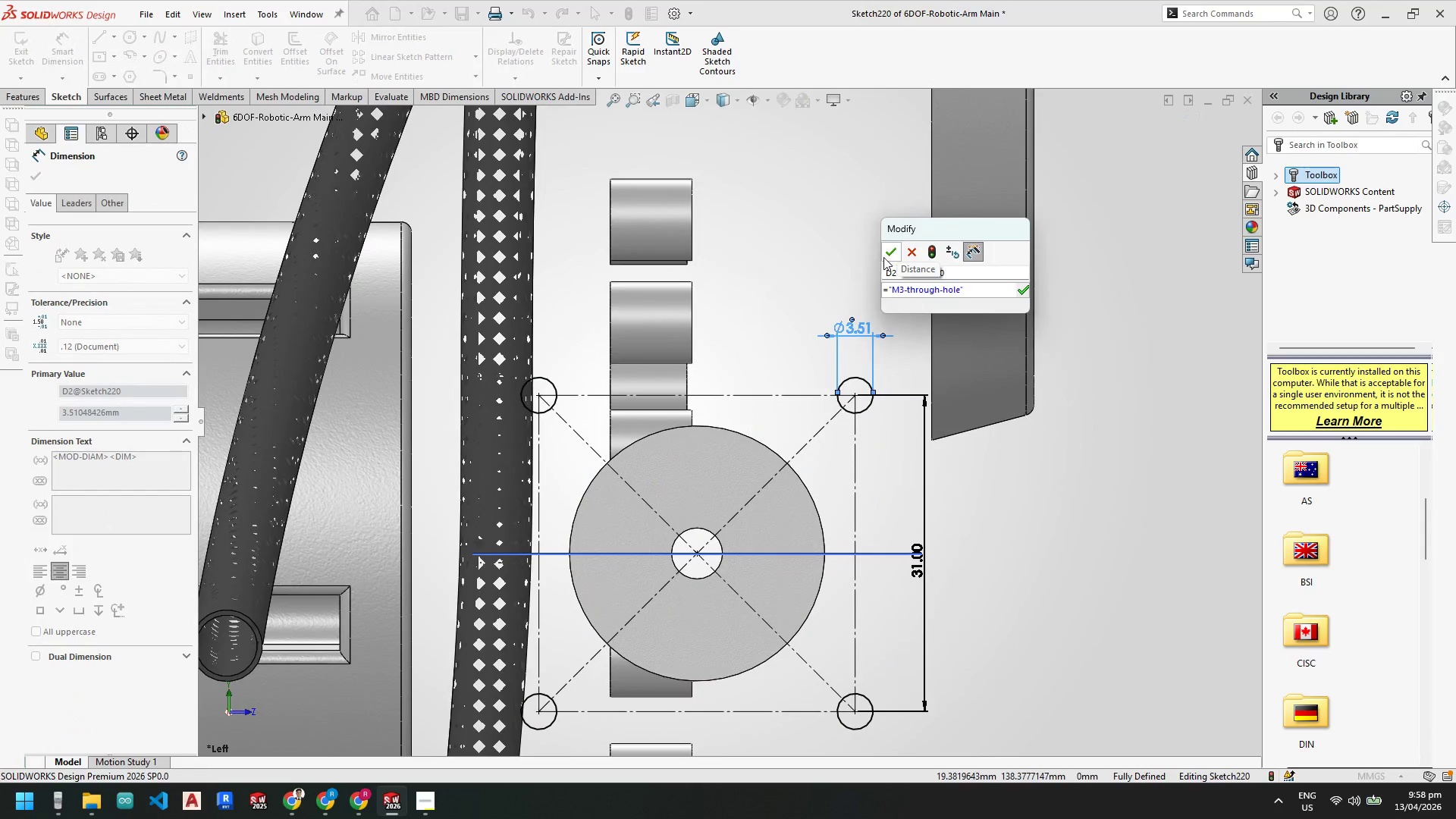 
left_click([887, 257])
 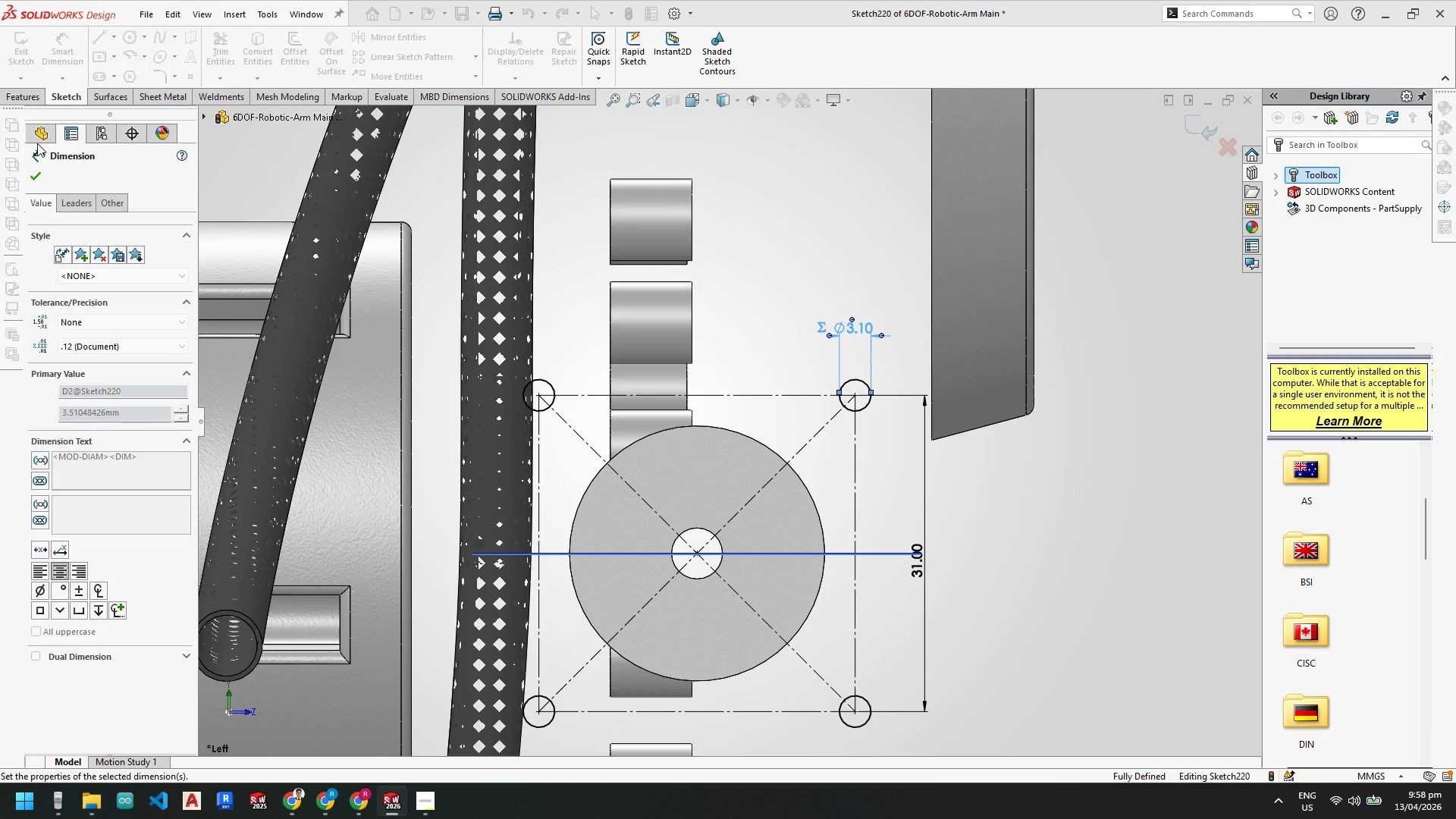 
left_click([39, 176])
 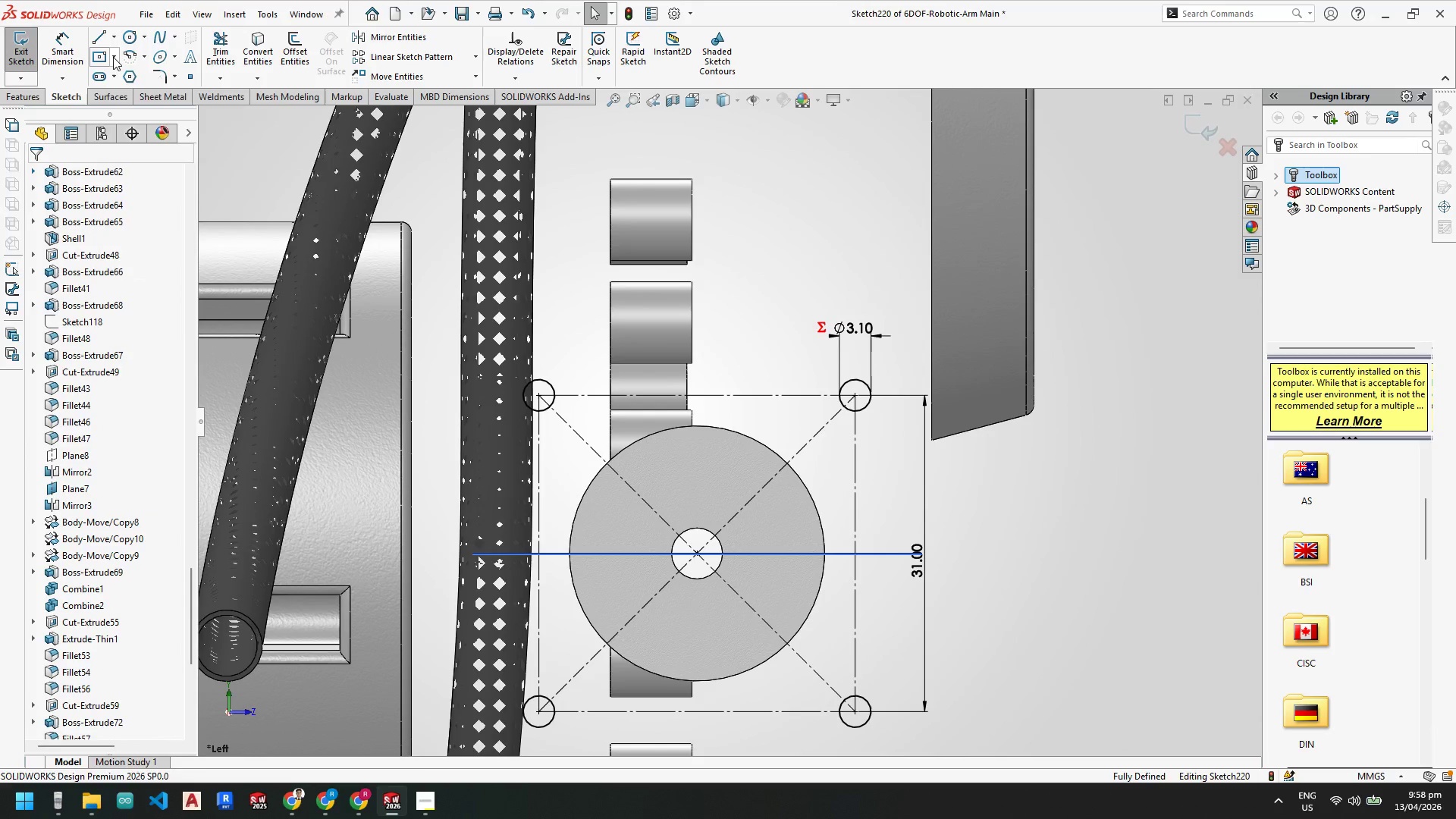 
left_click([112, 55])
 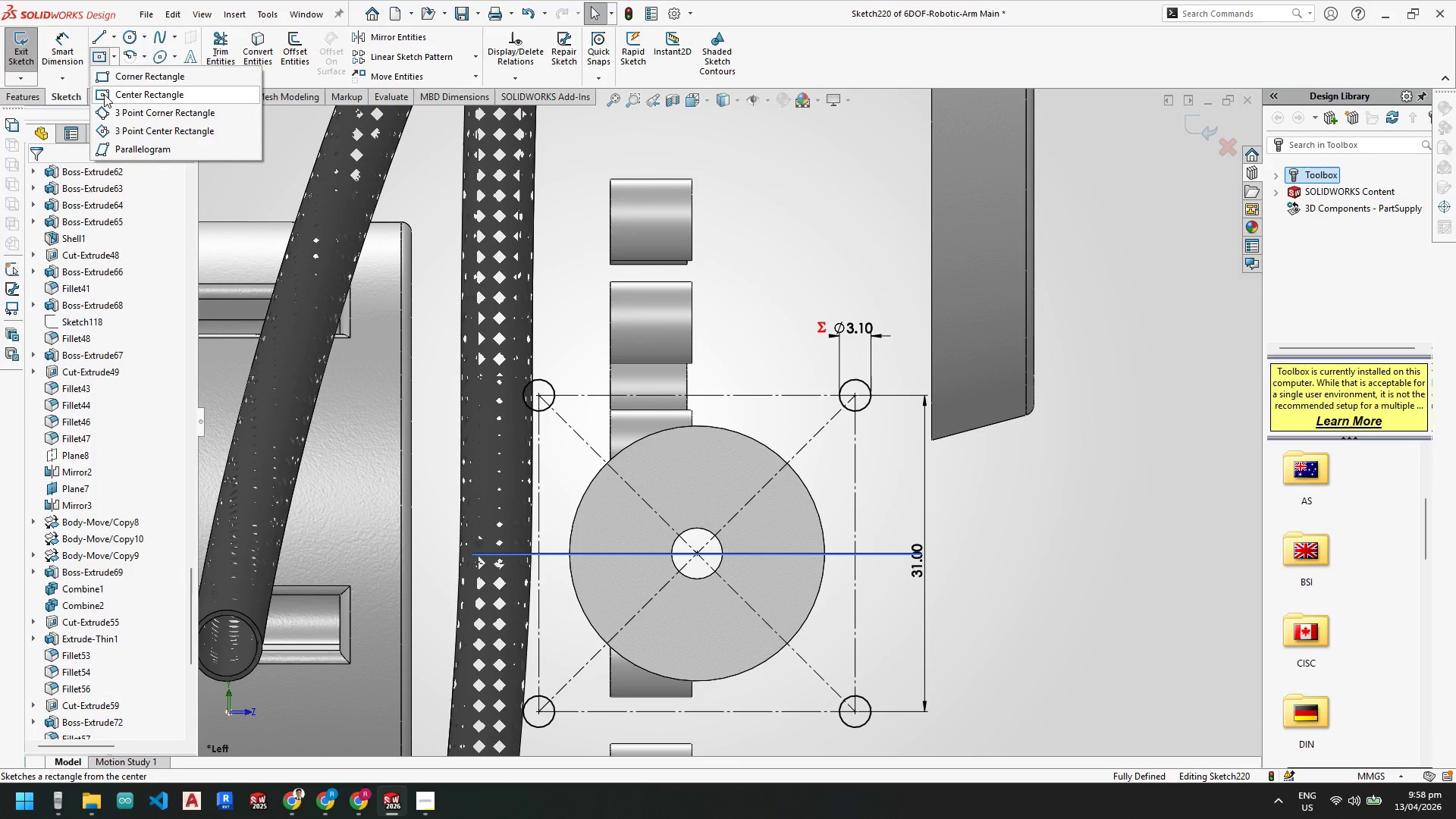 
left_click([104, 93])
 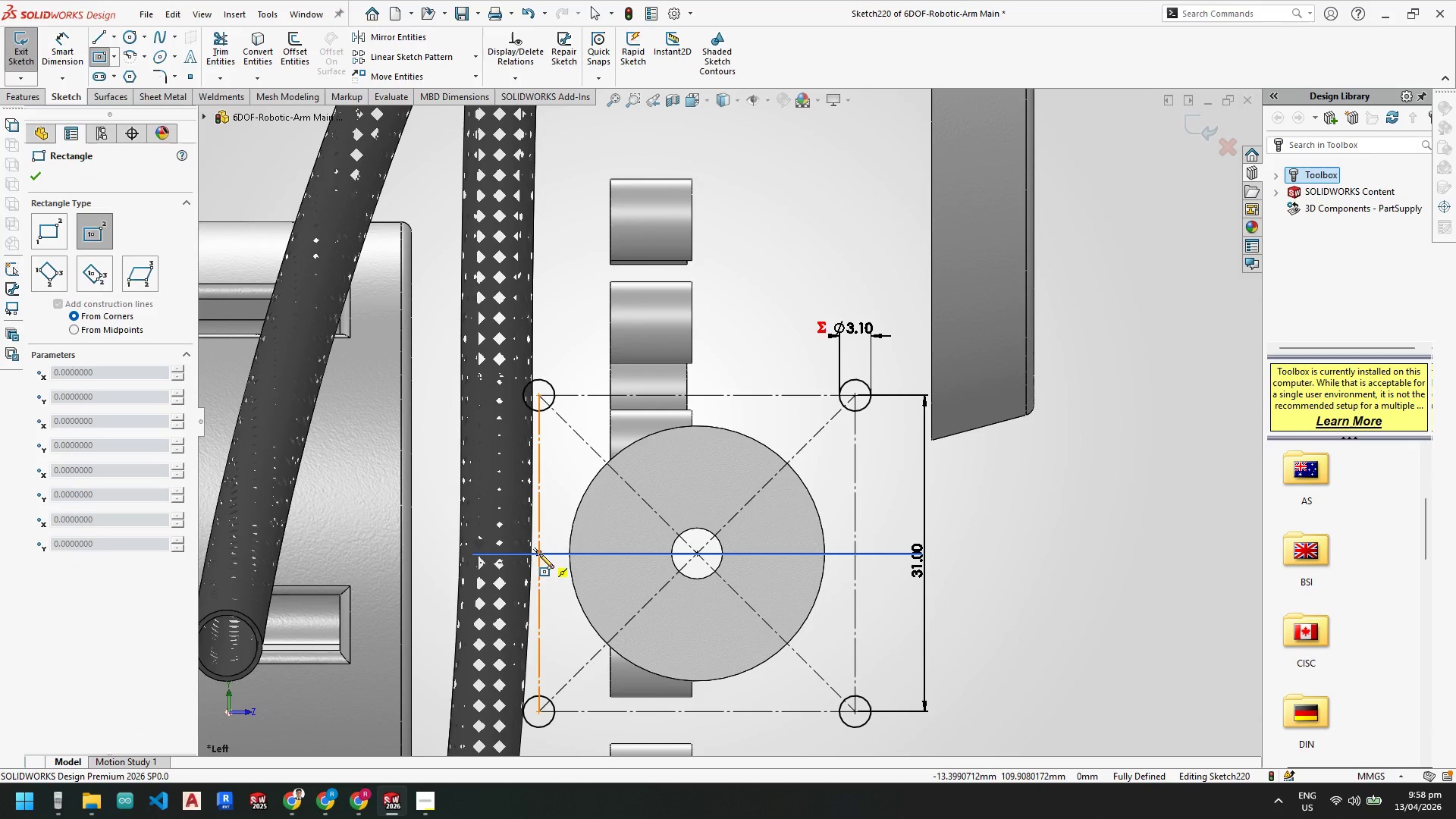 
left_click([539, 554])
 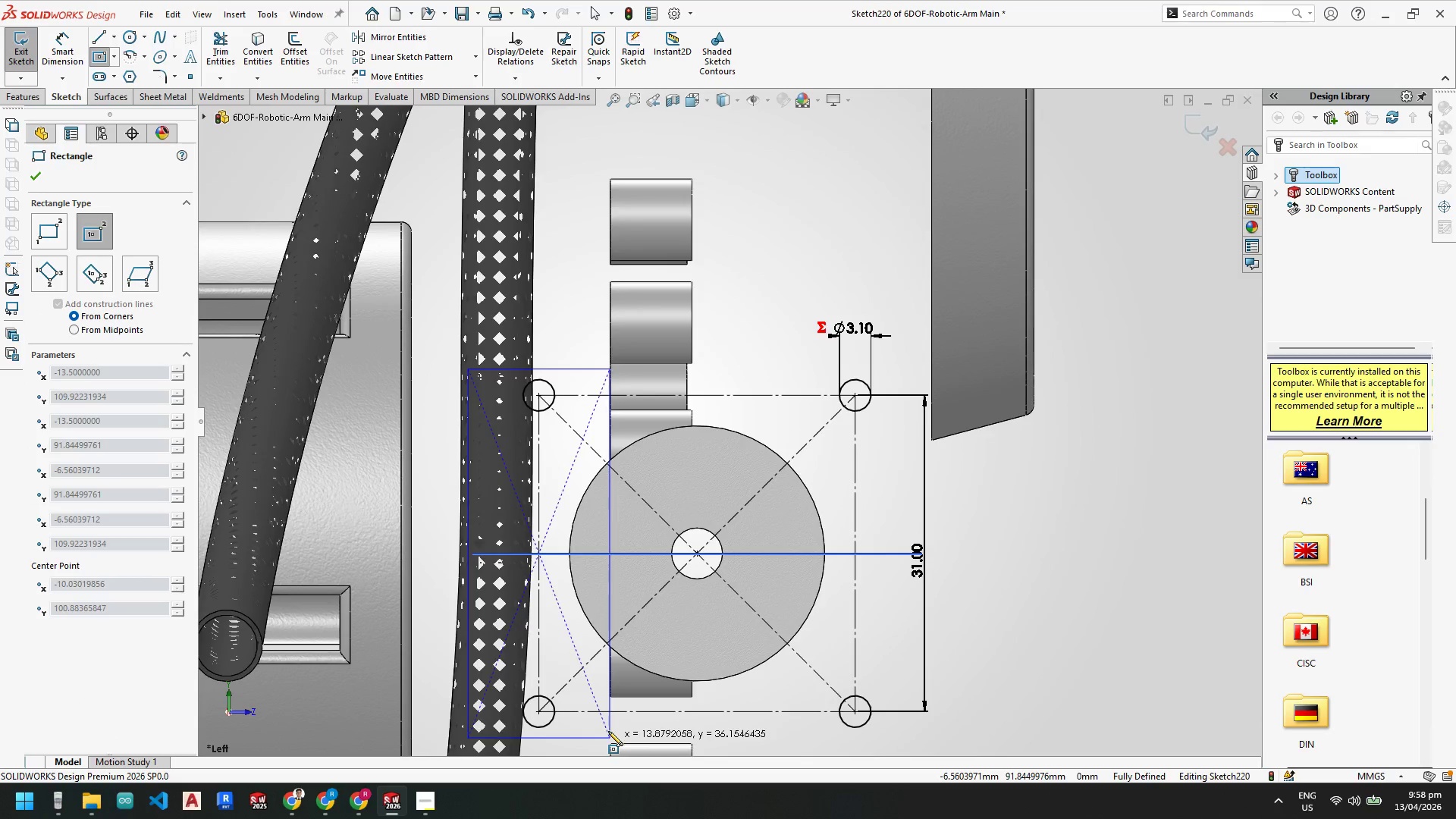 
scroll: coordinate [605, 718], scroll_direction: up, amount: 2.0
 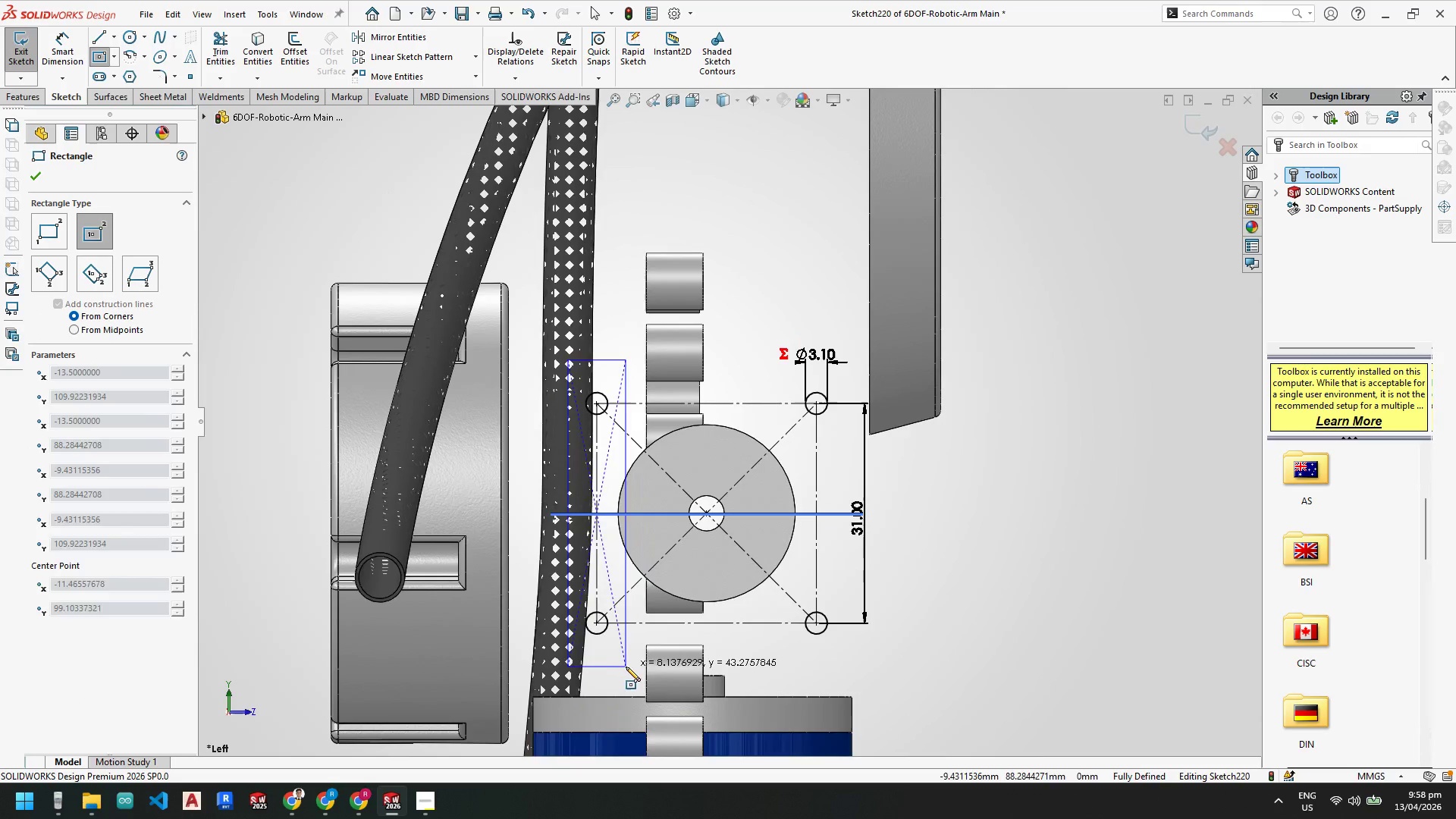 
key(Escape)
 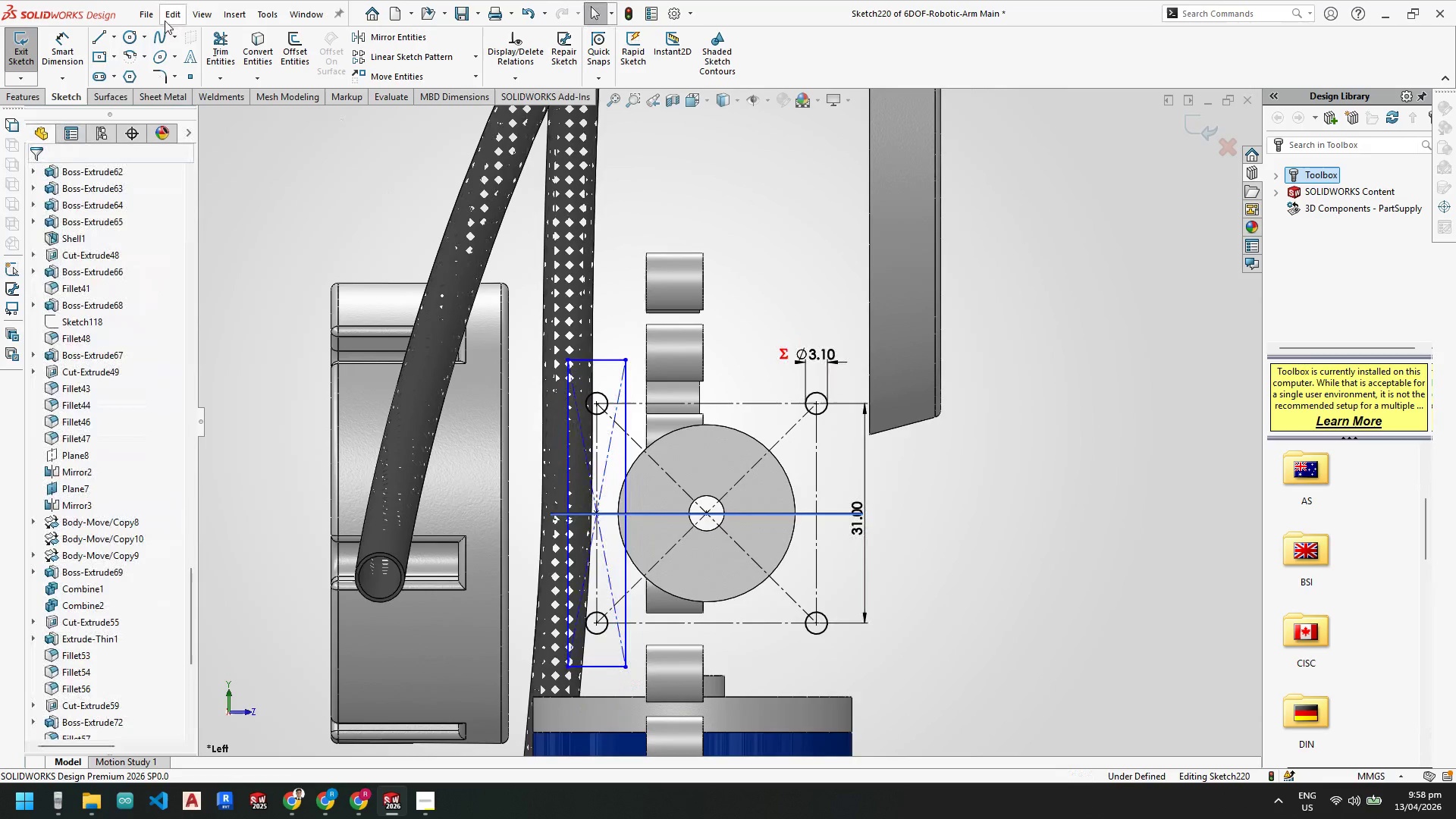 
key(Escape)
 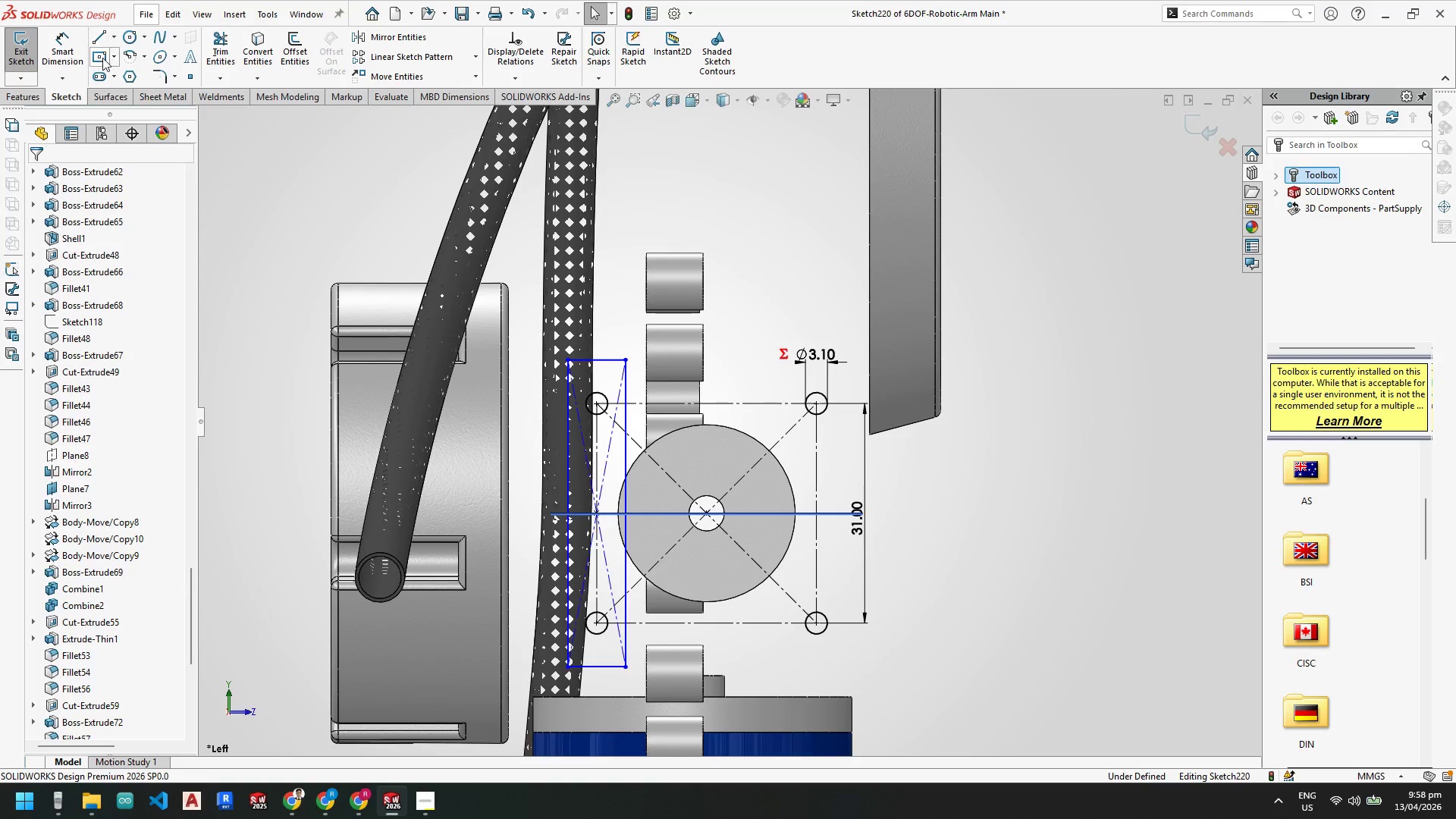 
left_click([100, 55])
 